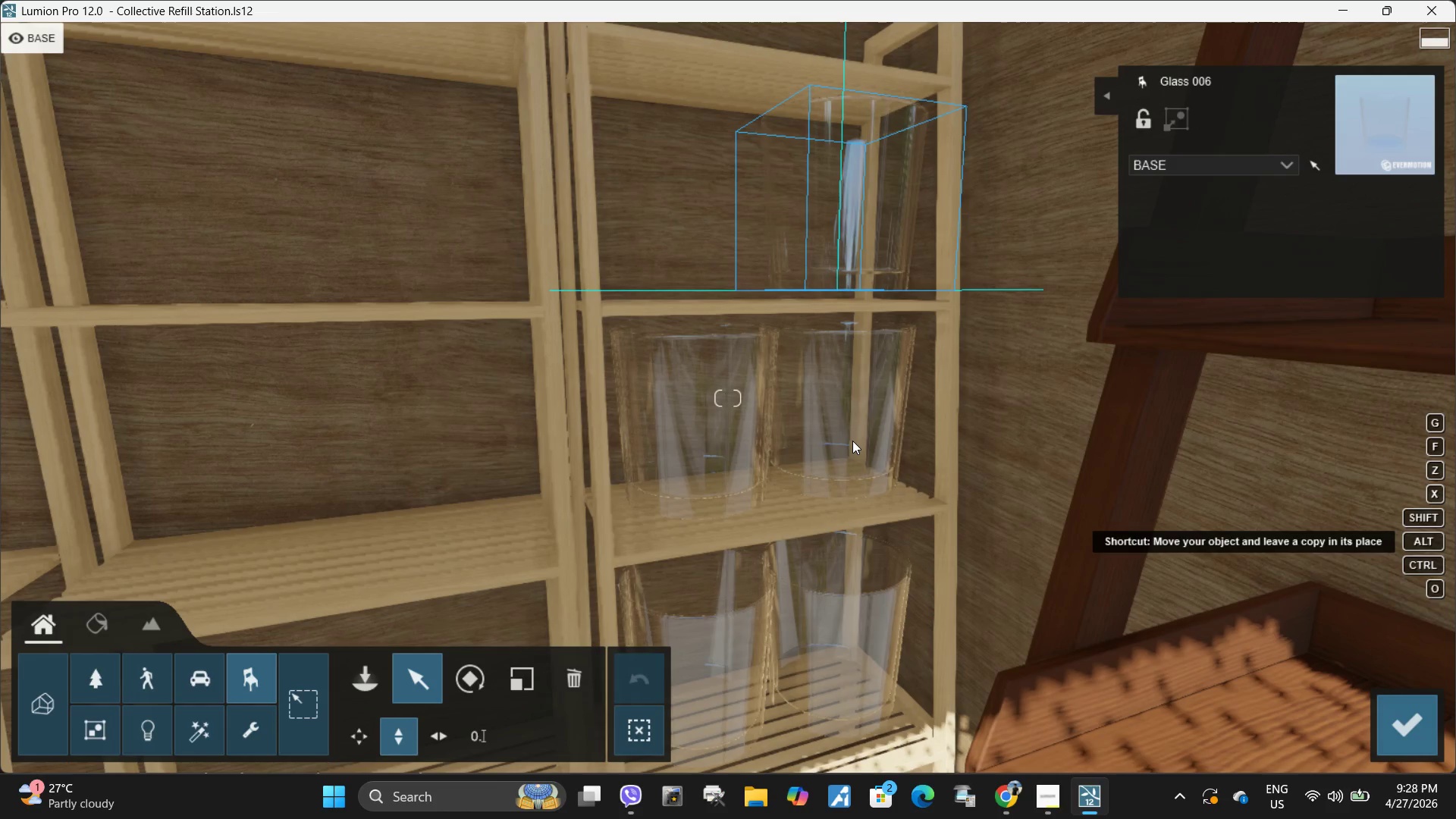 
key(Alt+AltLeft)
 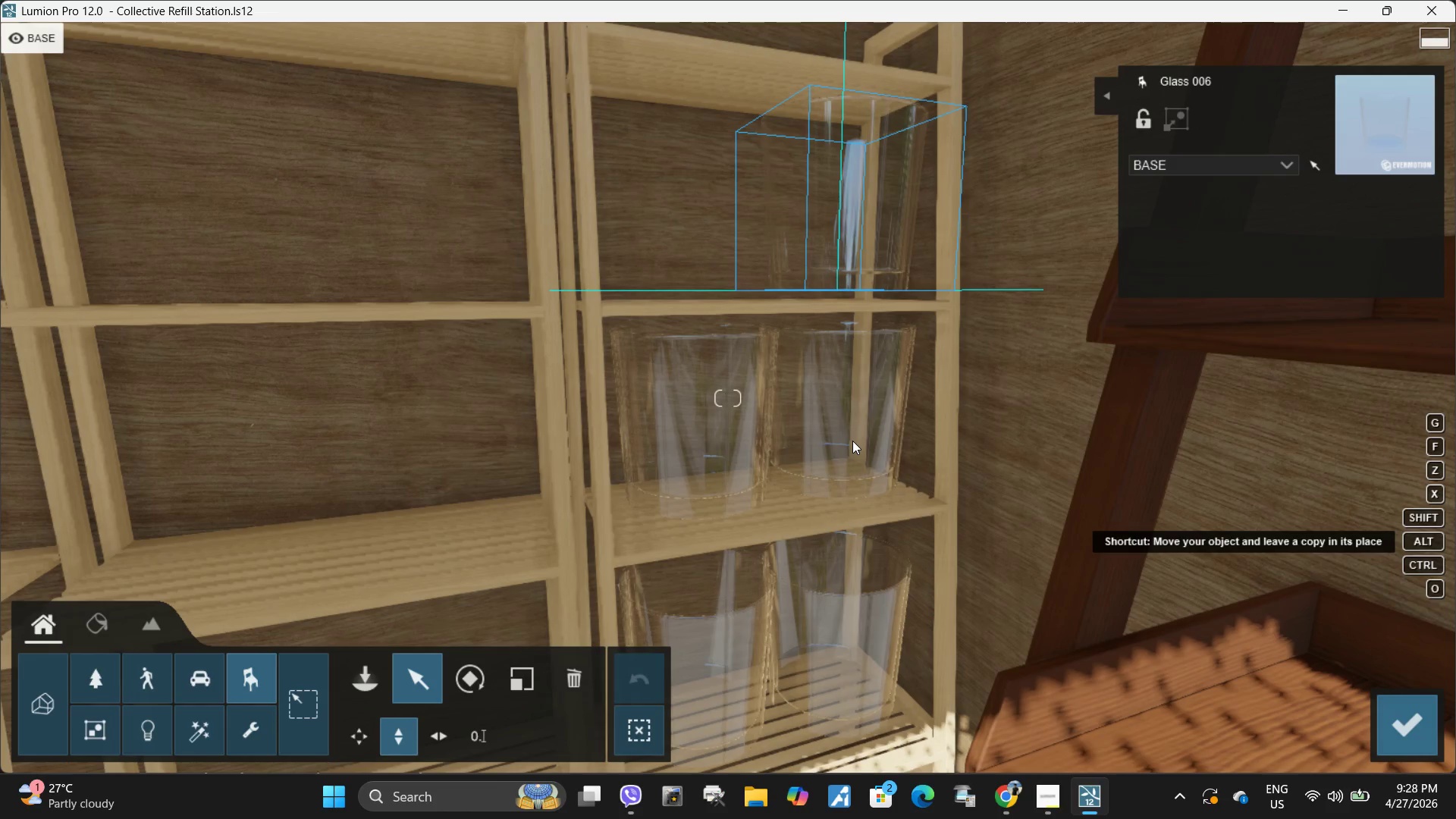 
key(Alt+AltLeft)
 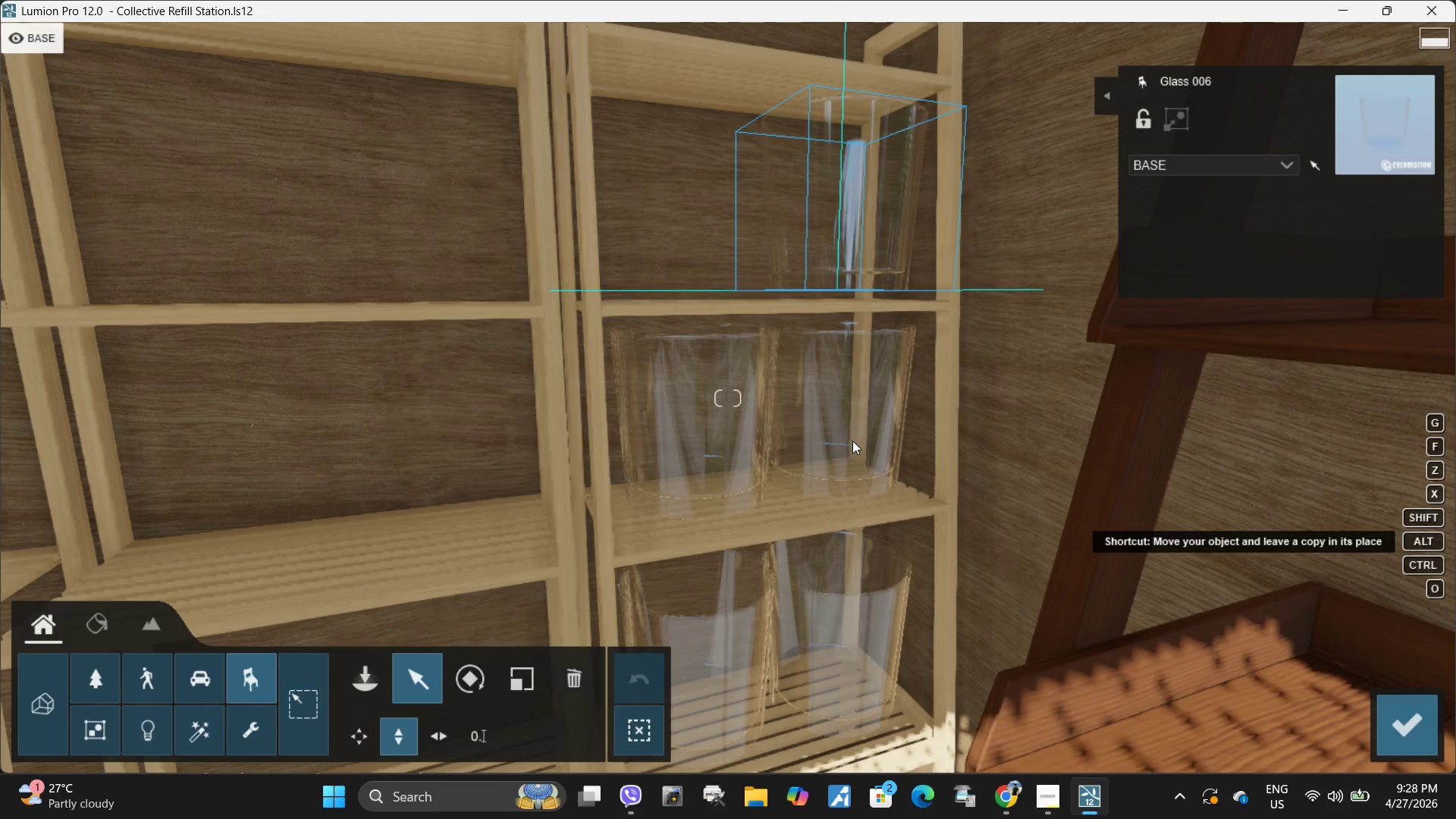 
key(Alt+AltLeft)
 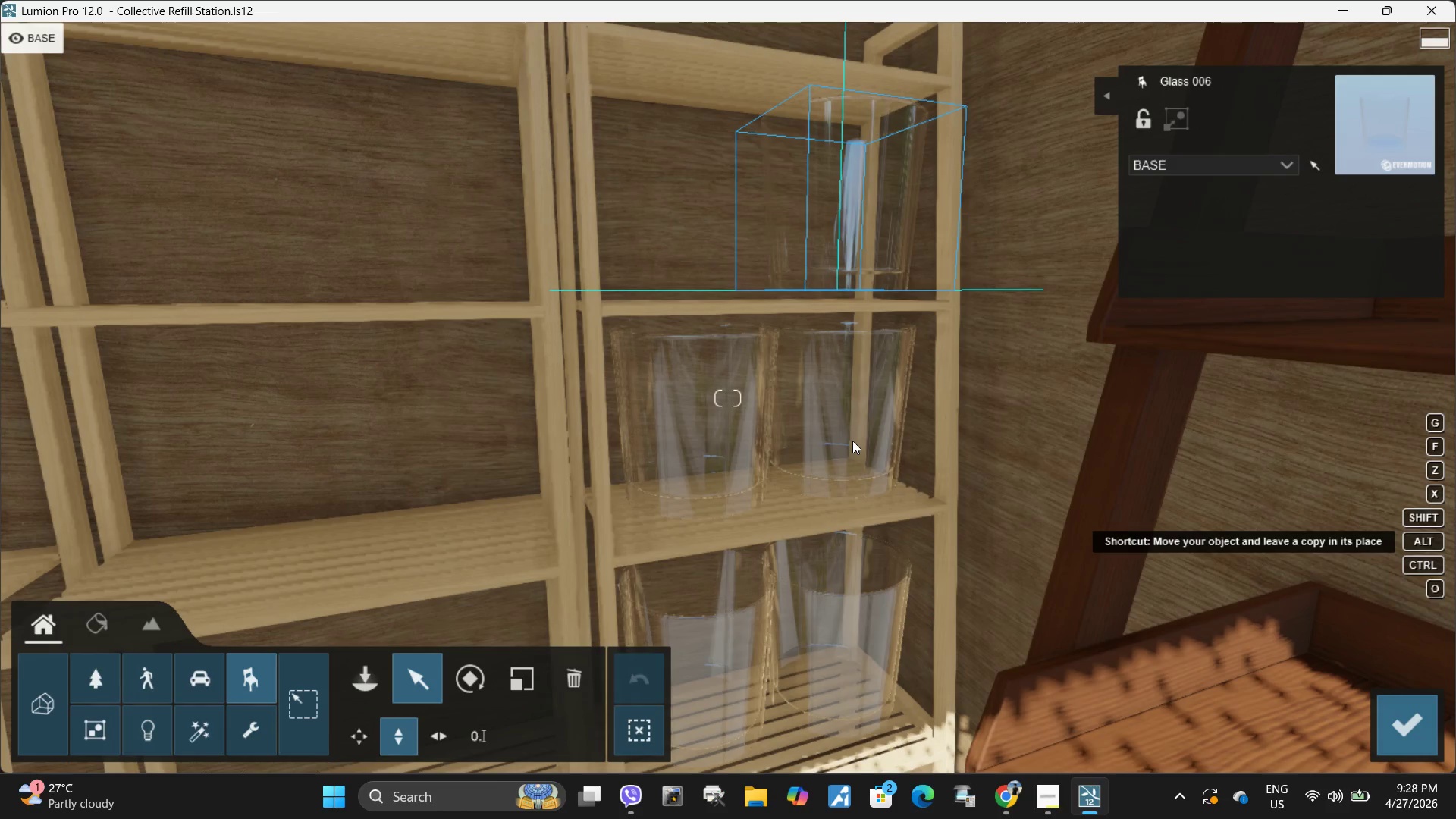 
key(Alt+AltLeft)
 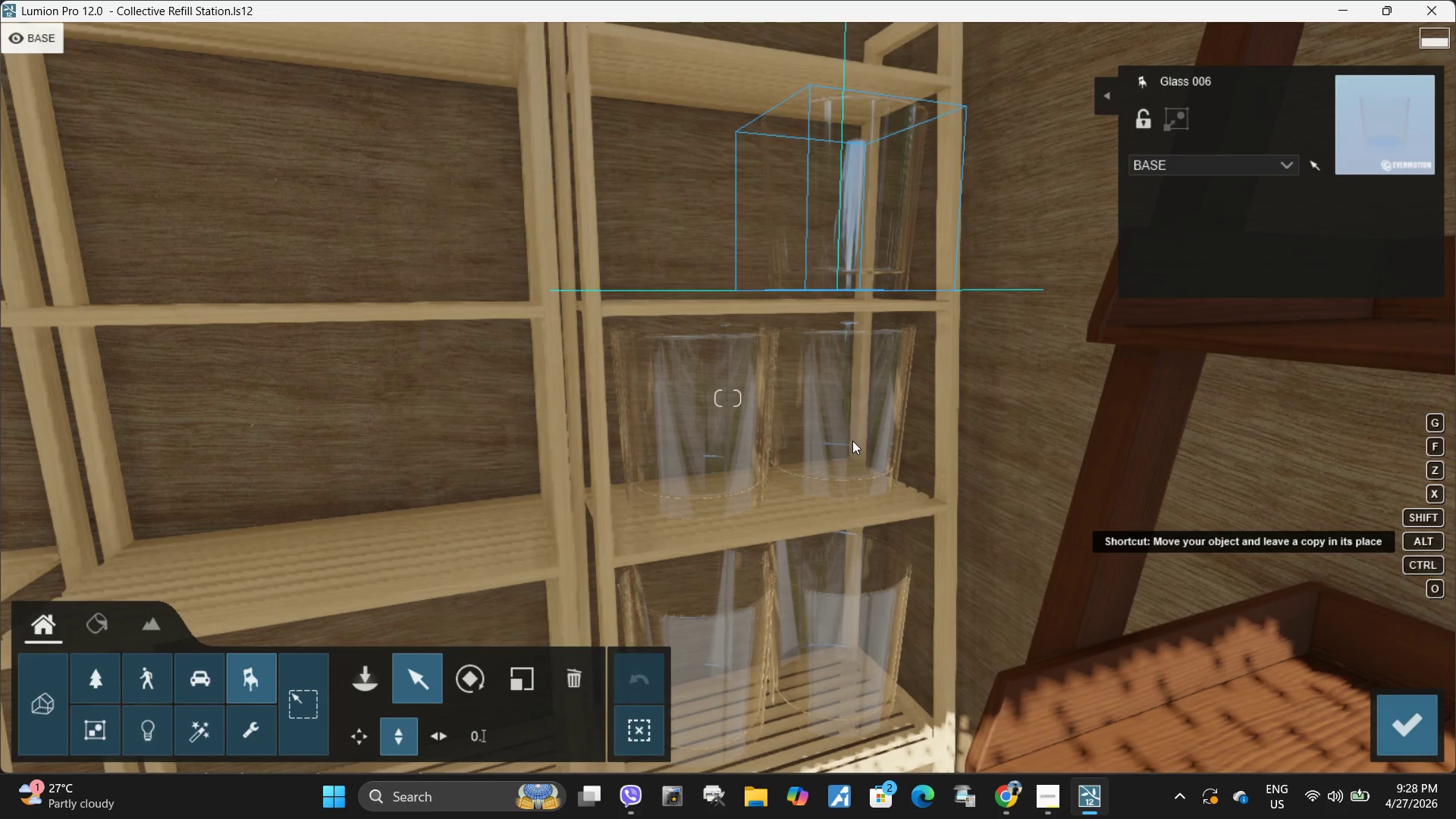 
key(Alt+AltLeft)
 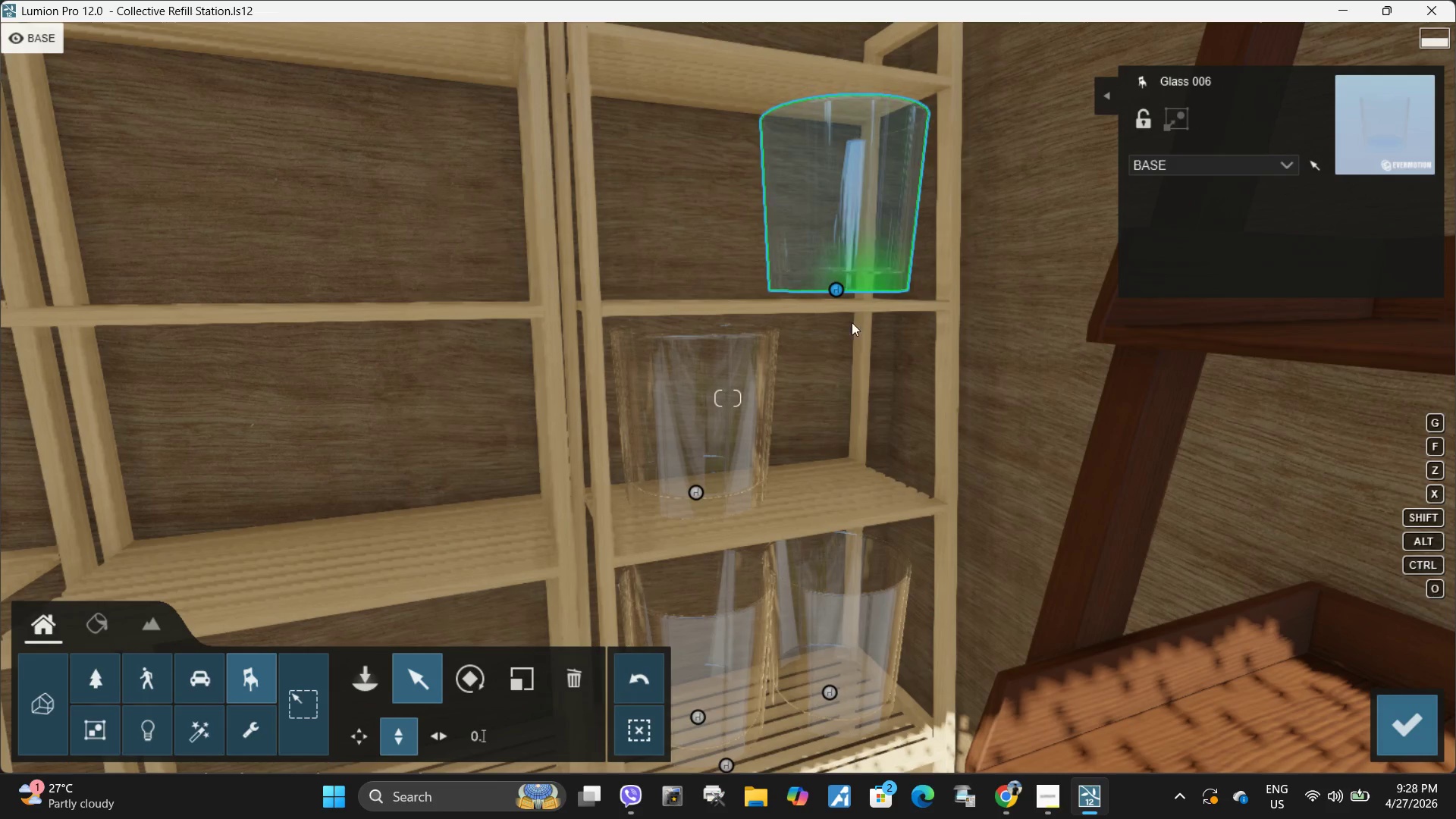 
hold_key(key=ShiftLeft, duration=0.44)
 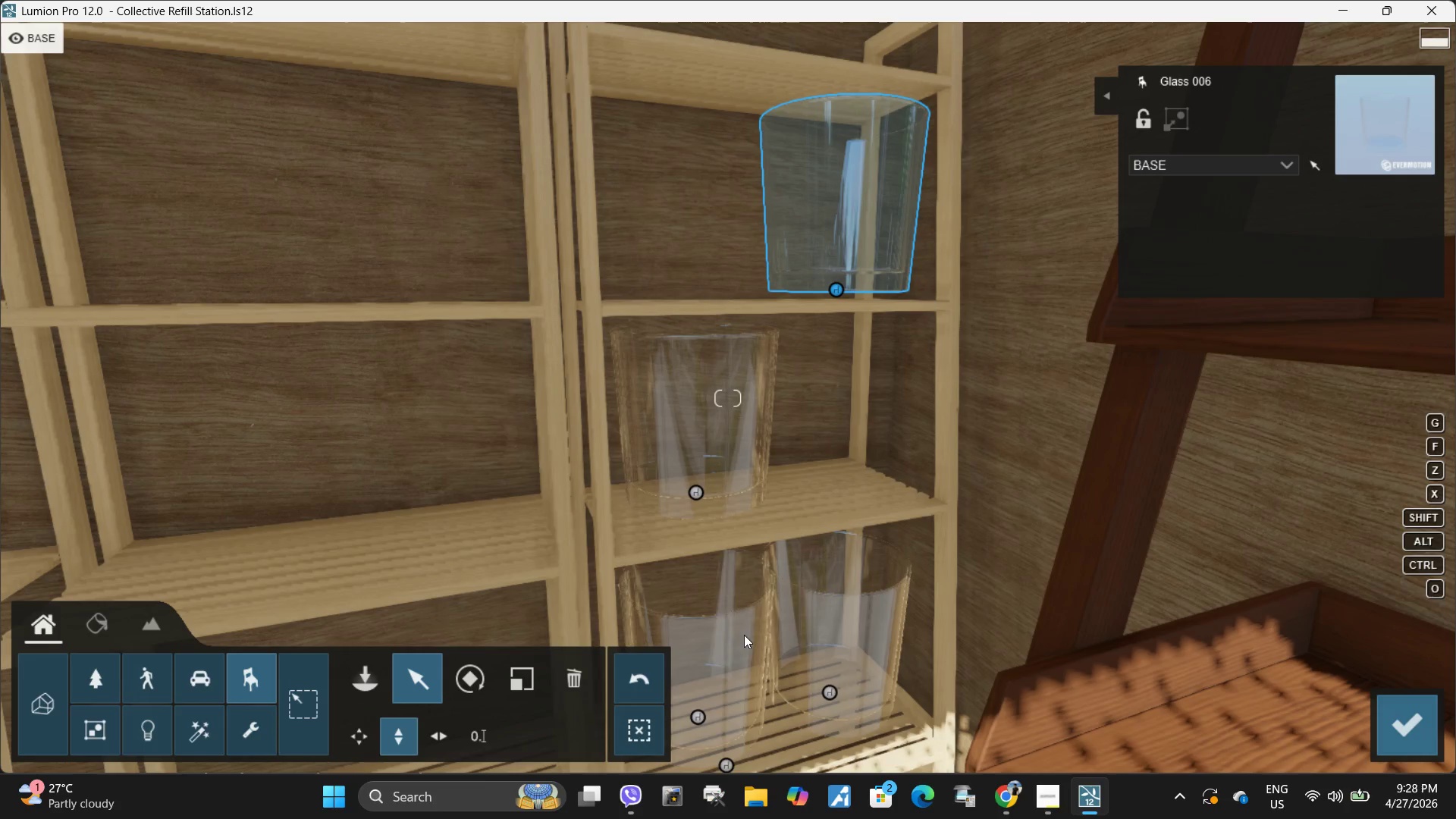 
left_click([640, 687])
 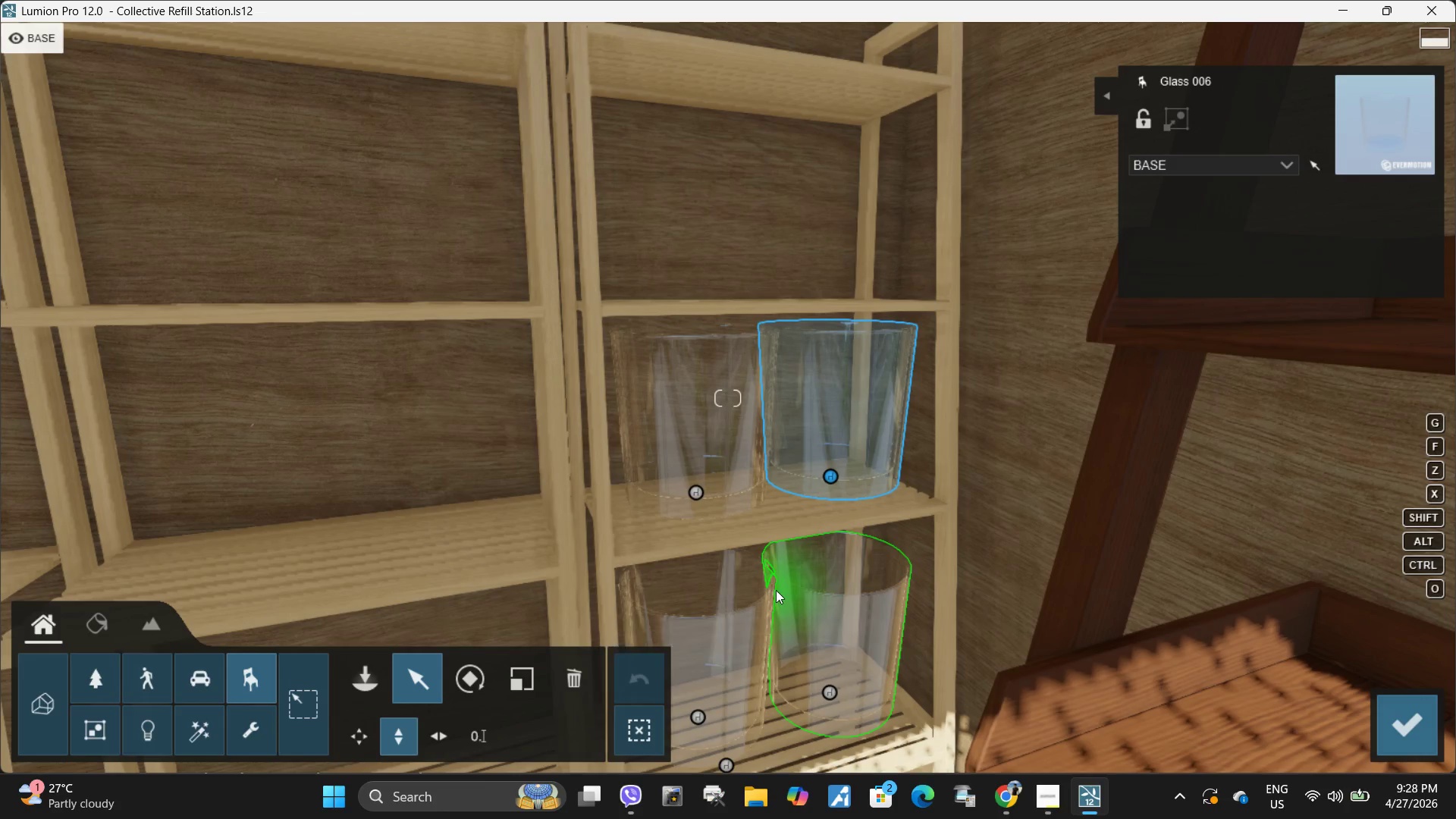 
hold_key(key=AltLeft, duration=1.5)
left_click_drag(start_coordinate=[833, 474], to_coordinate=[839, 435])
 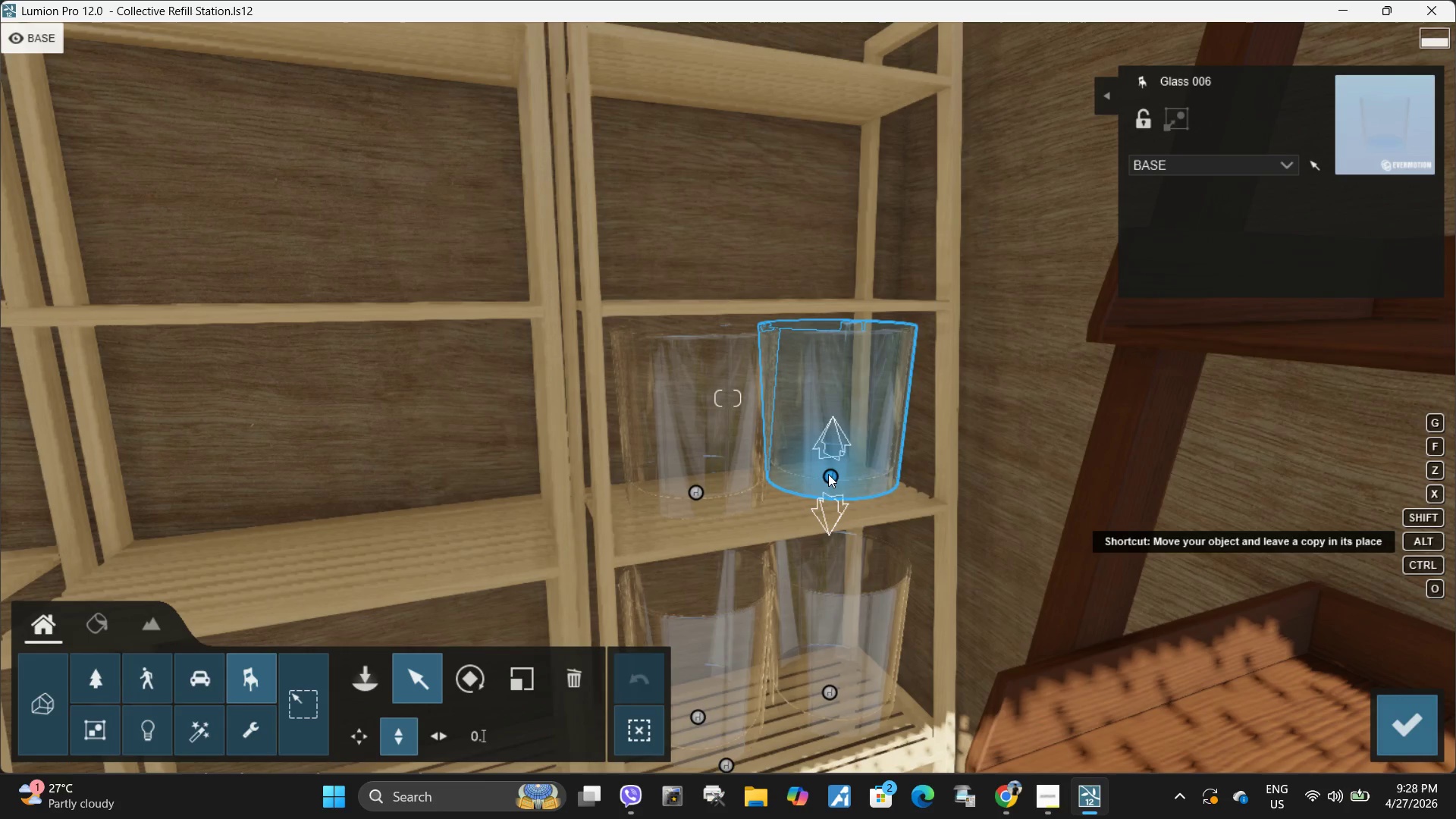 
hold_key(key=AltLeft, duration=0.36)
 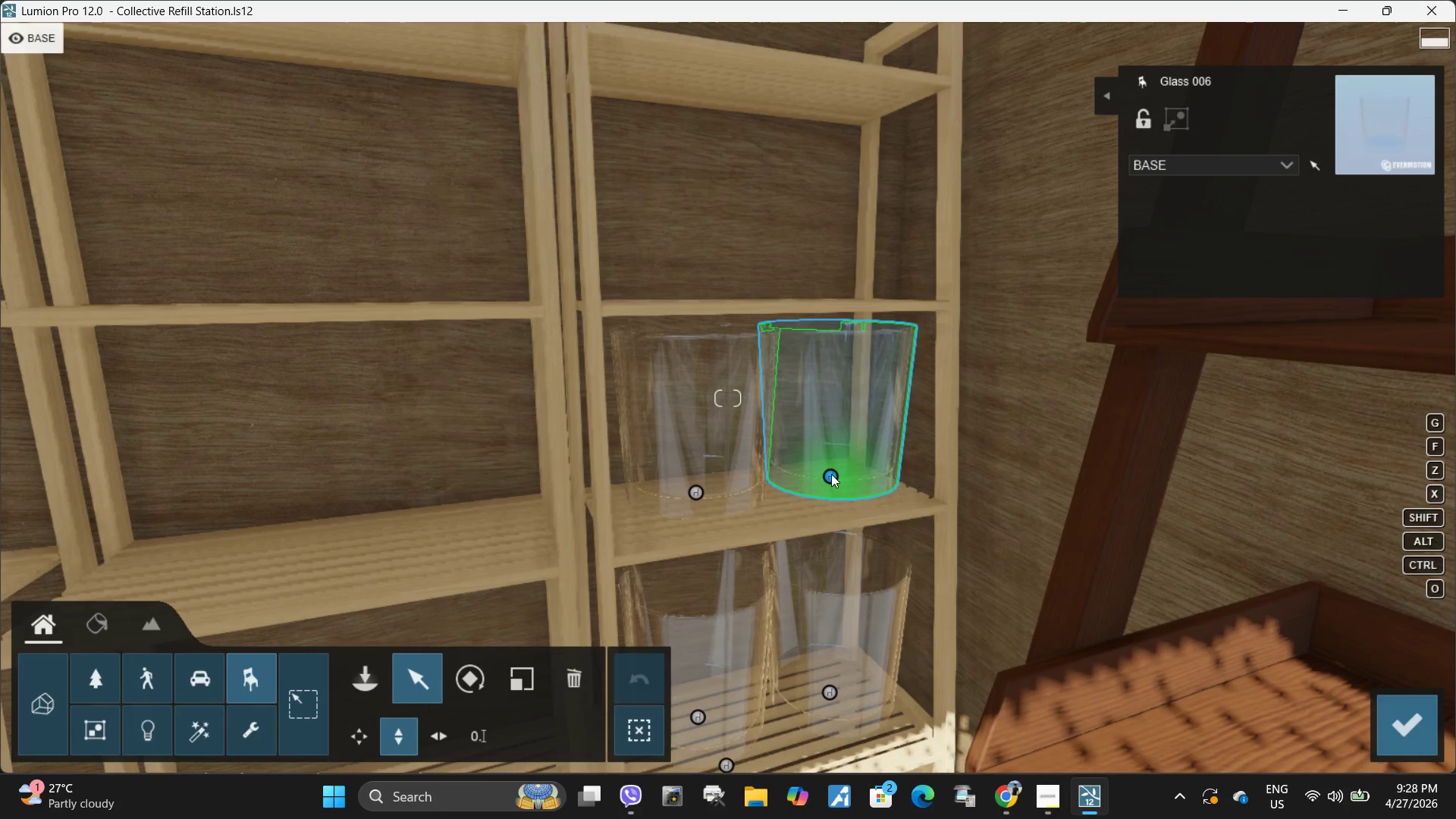 
hold_key(key=AltLeft, duration=1.5)
left_click_drag(start_coordinate=[830, 474], to_coordinate=[843, 446])
 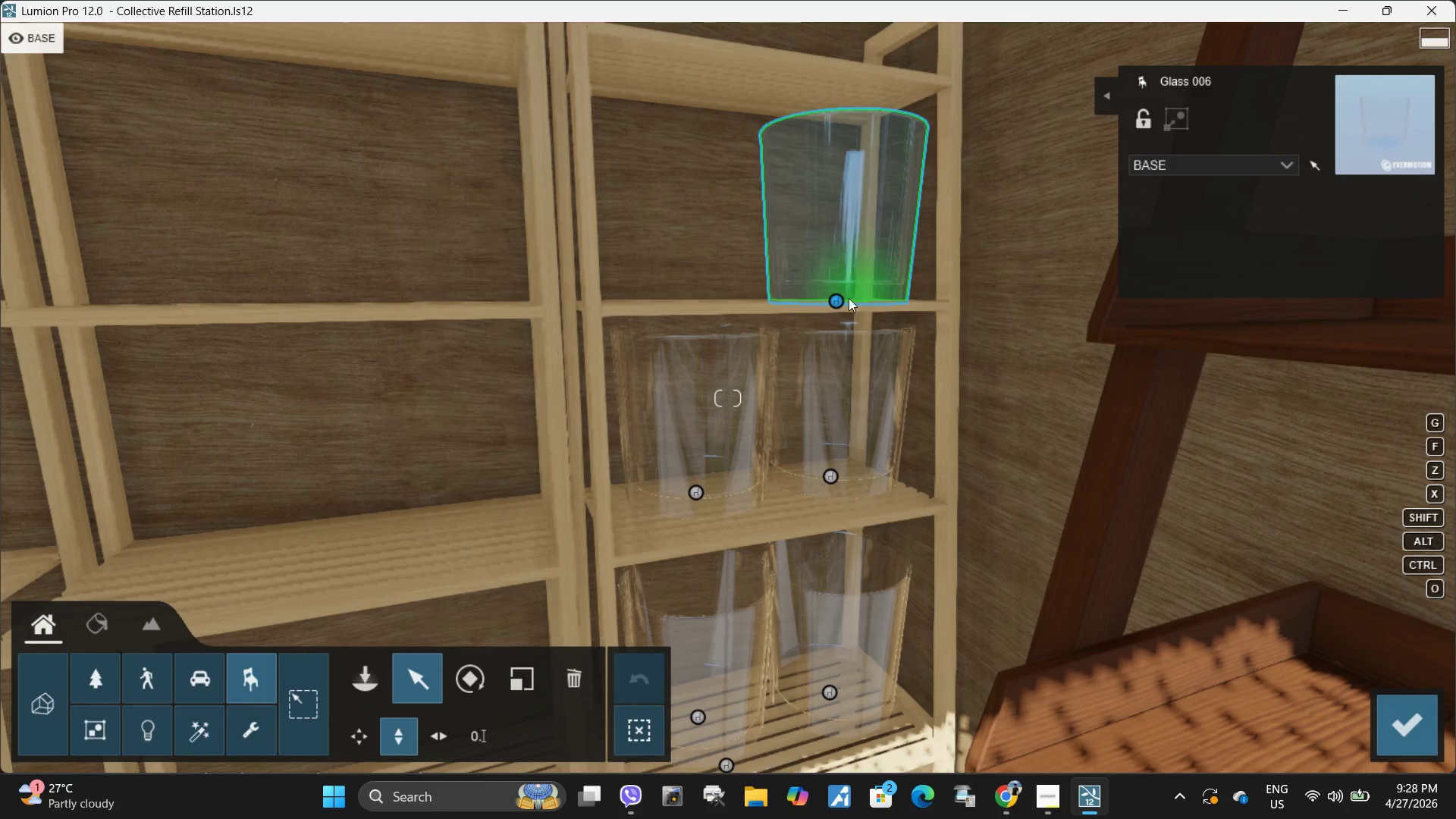 
key(Alt+AltLeft)
 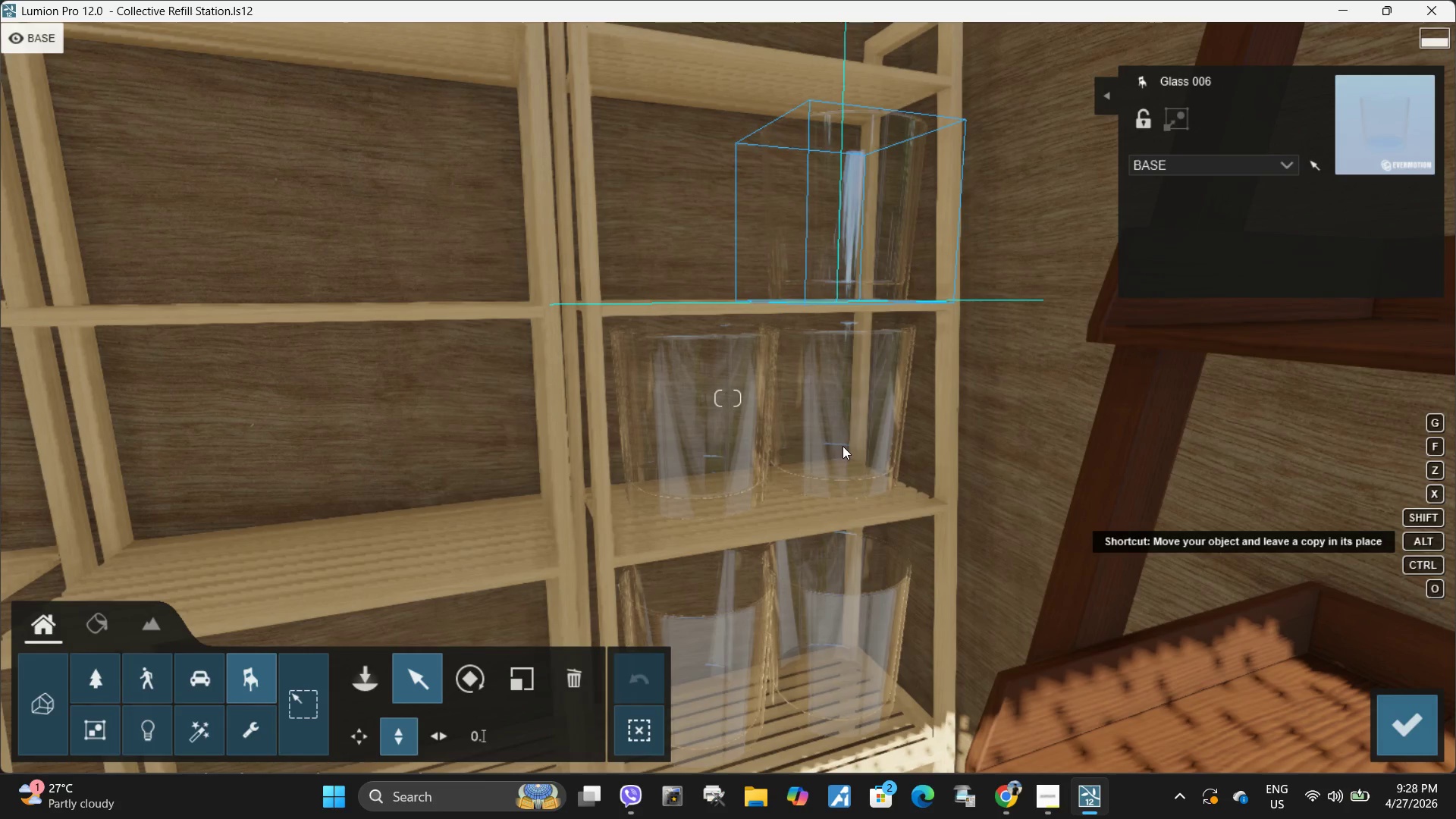 
key(Alt+AltLeft)
 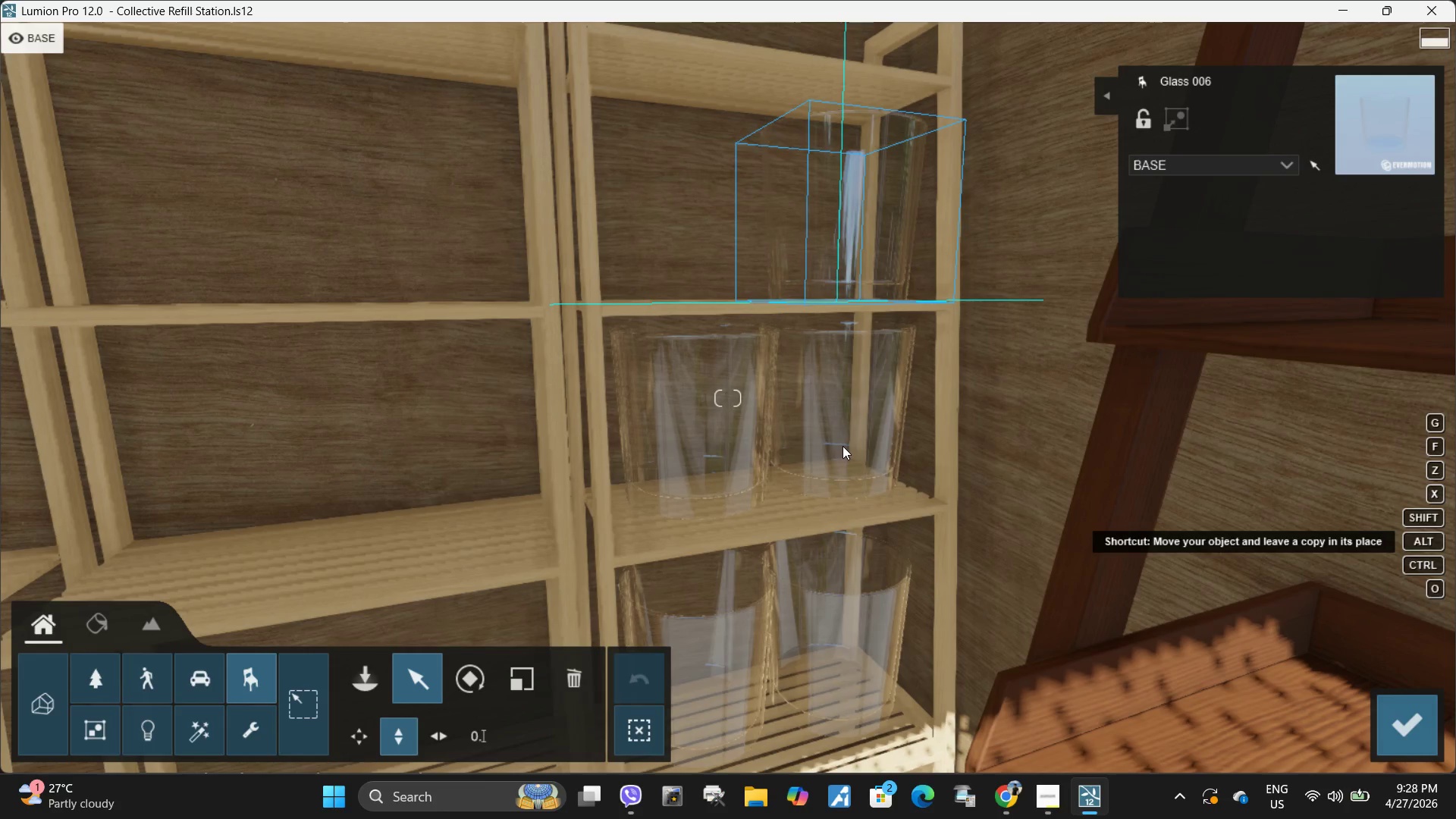 
key(Alt+AltLeft)
 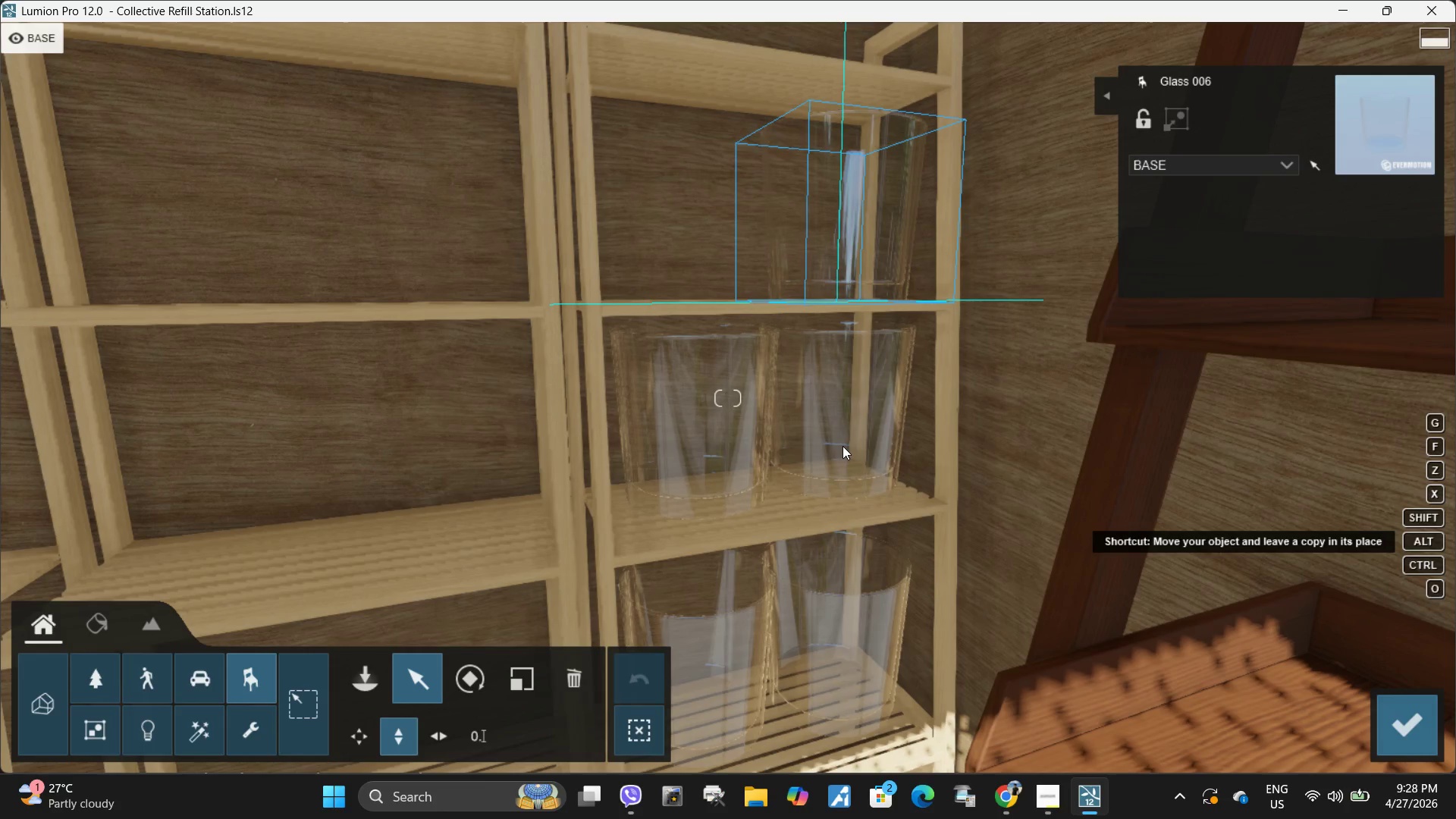 
key(Alt+AltLeft)
 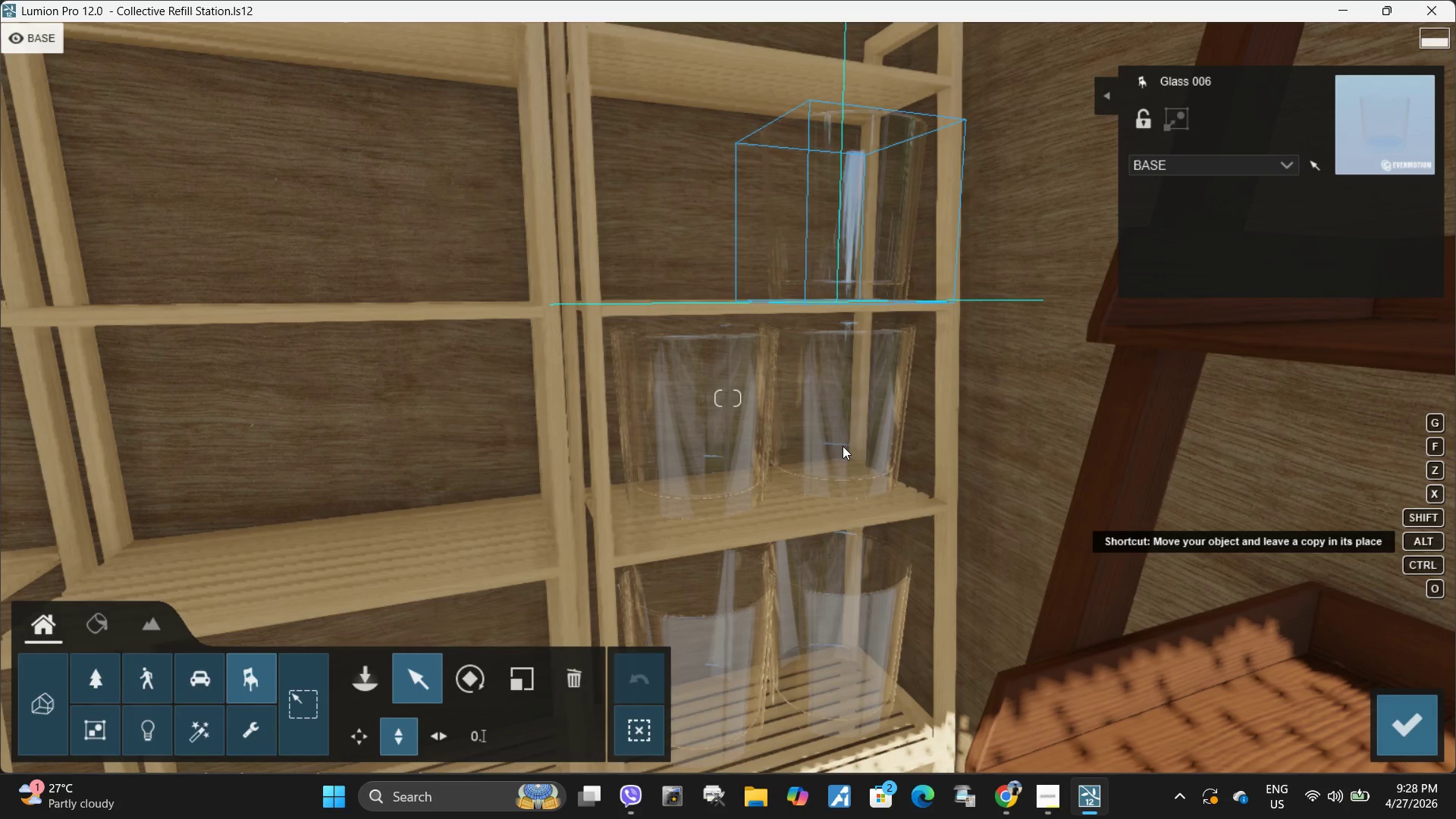 
key(Alt+AltLeft)
 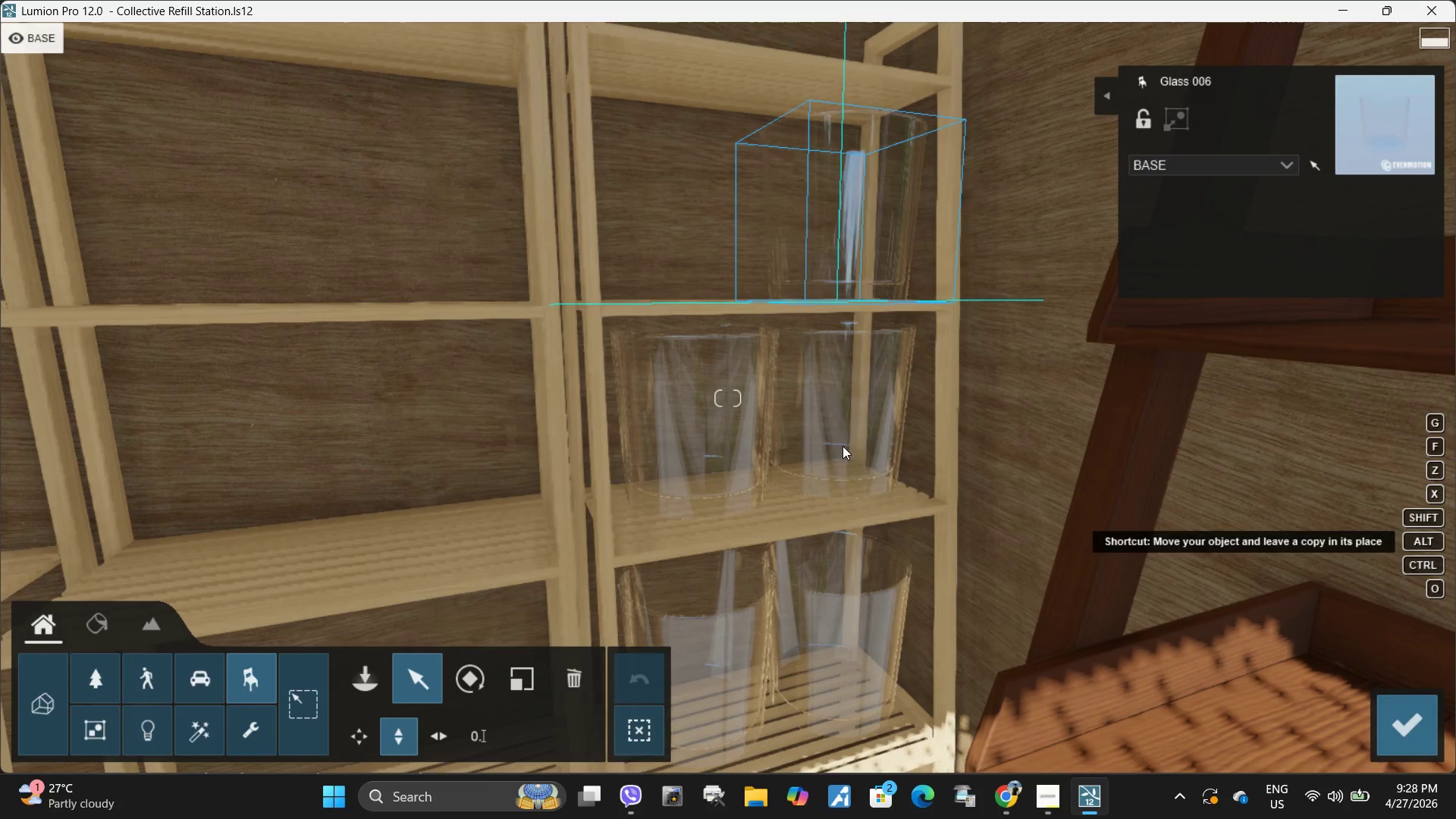 
key(Alt+AltLeft)
 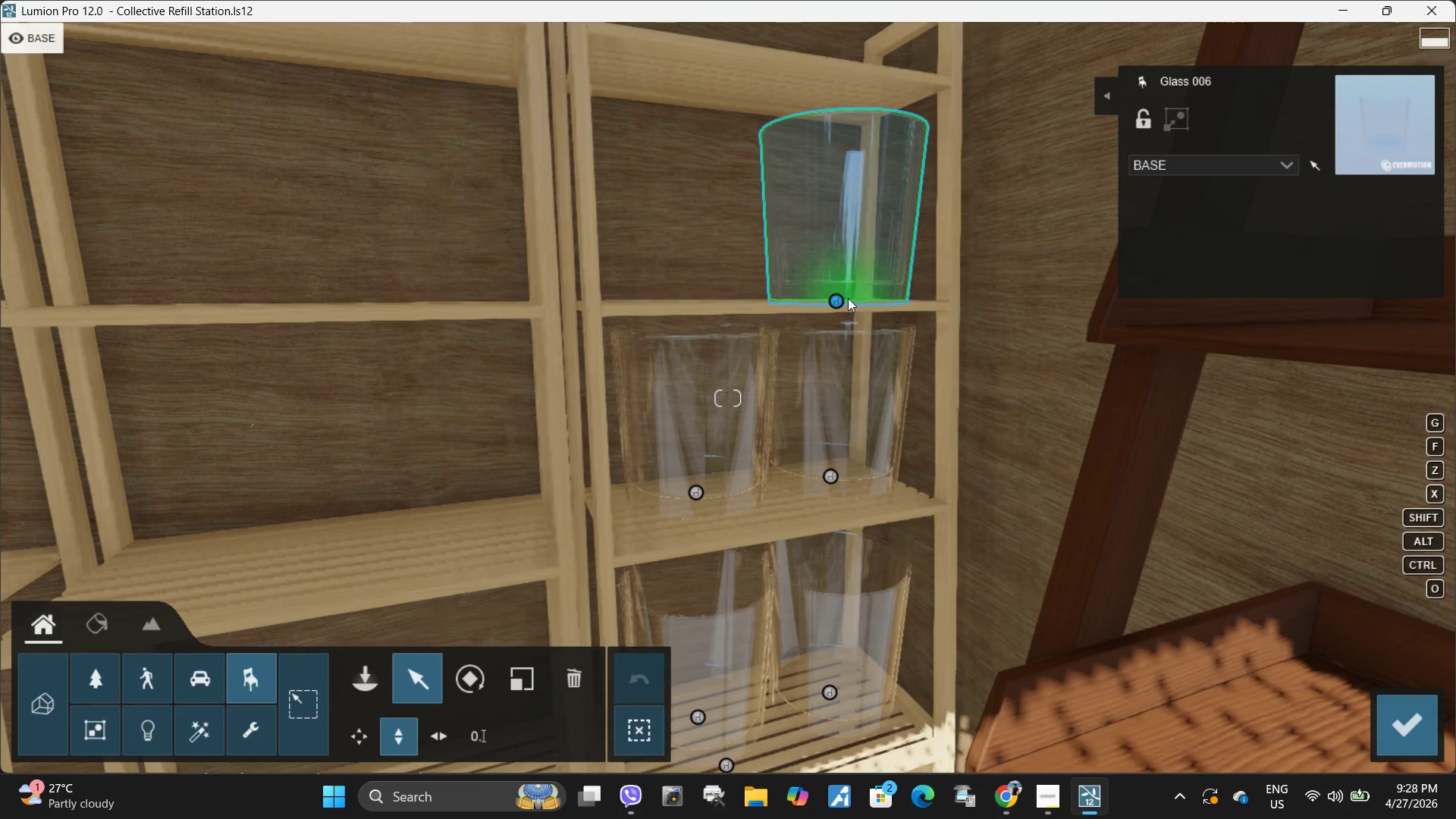 
key(Q)
 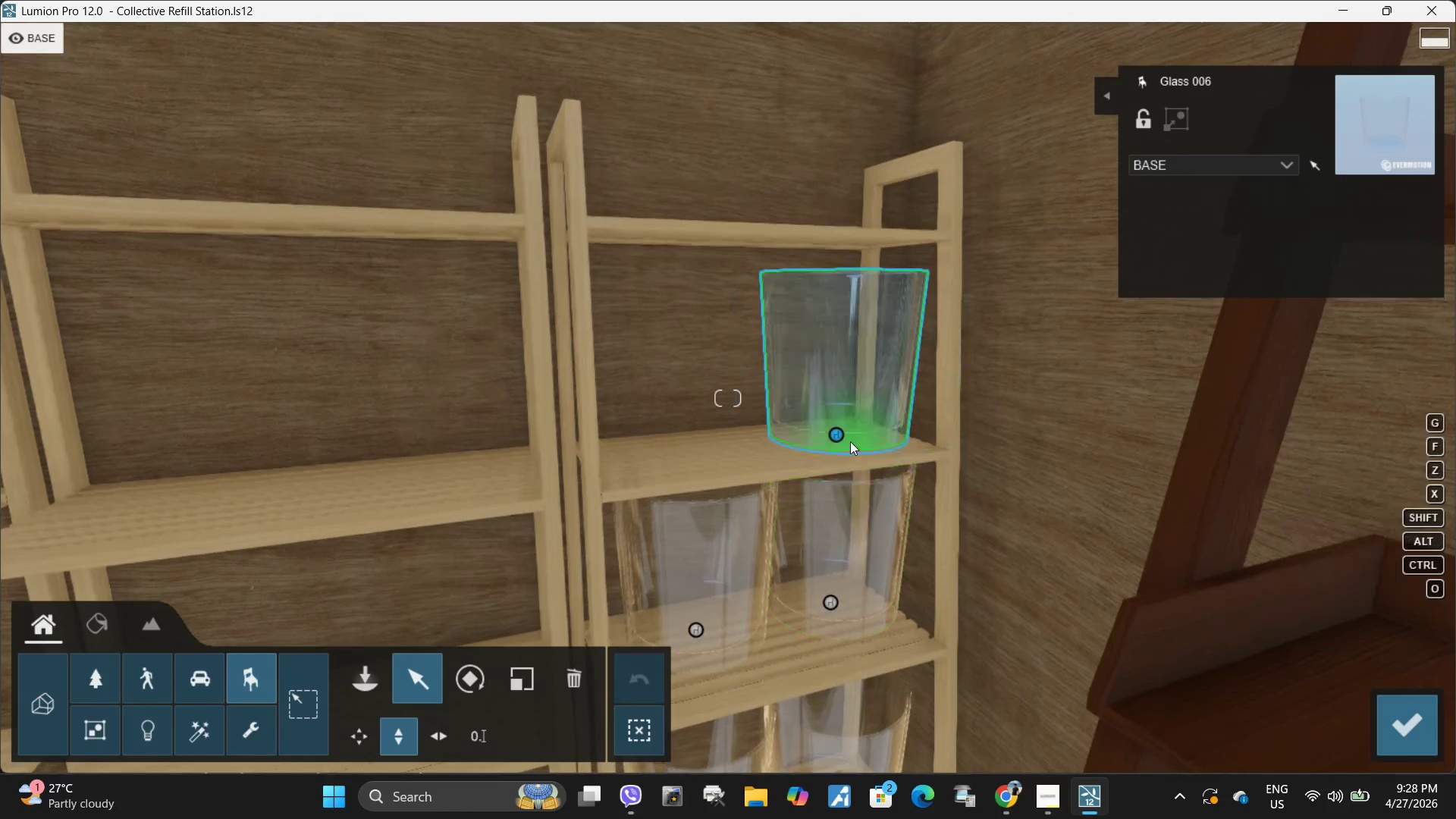 
hold_key(key=ShiftLeft, duration=1.5)
left_click_drag(start_coordinate=[835, 434], to_coordinate=[841, 418])
 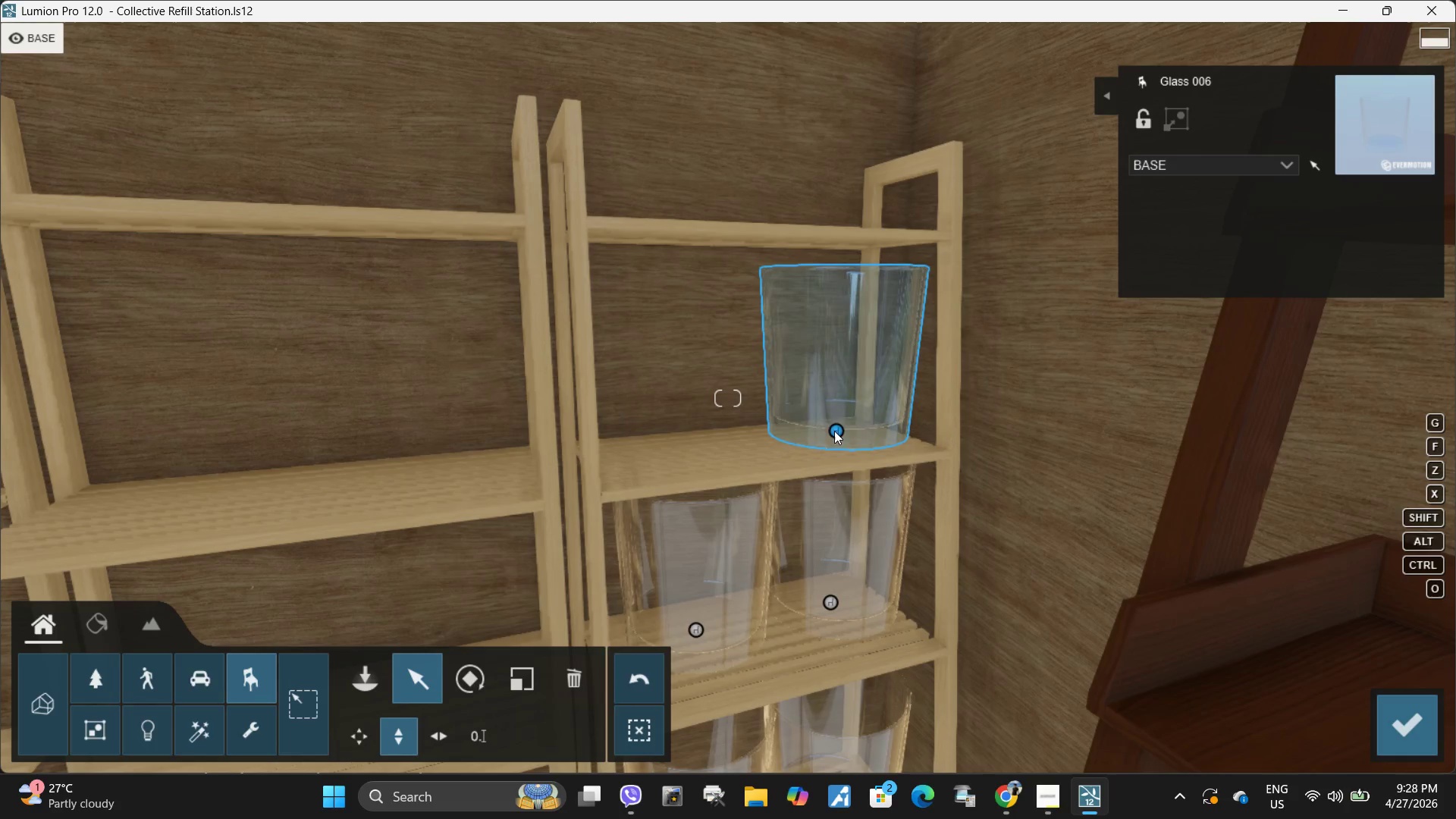 
hold_key(key=ShiftLeft, duration=1.5)
 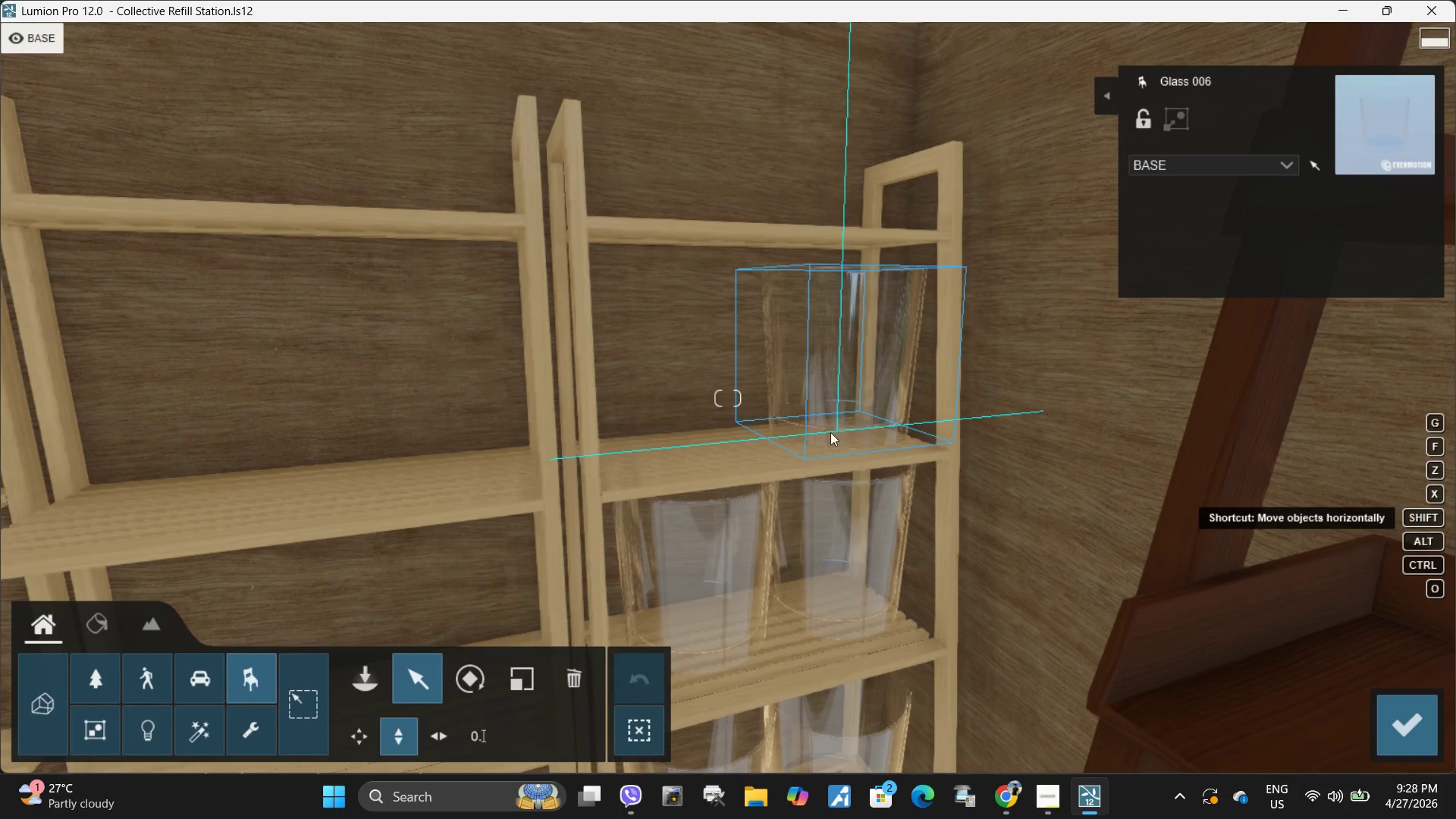 
hold_key(key=ShiftLeft, duration=0.55)
 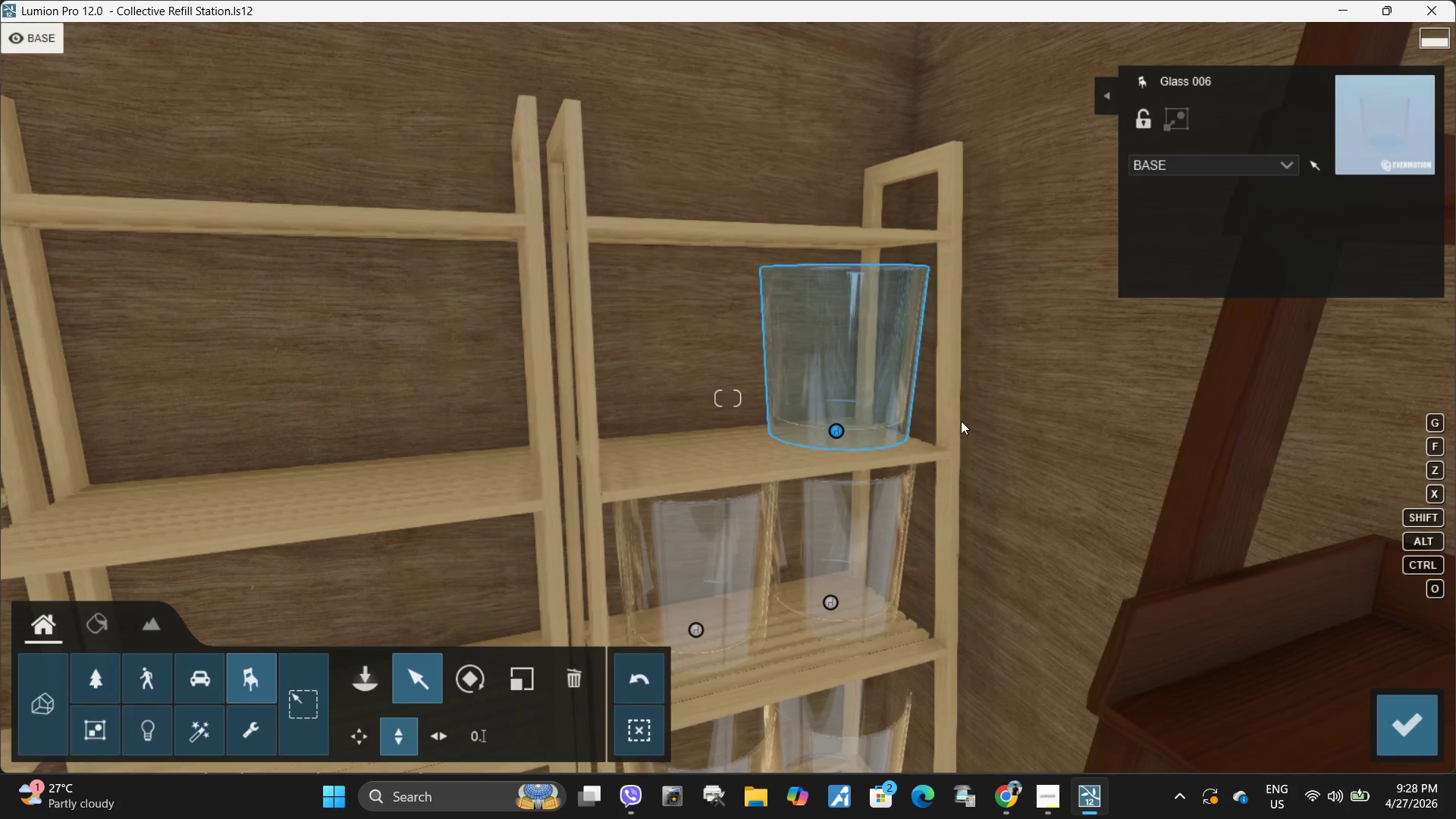 
type(sdaaw)
 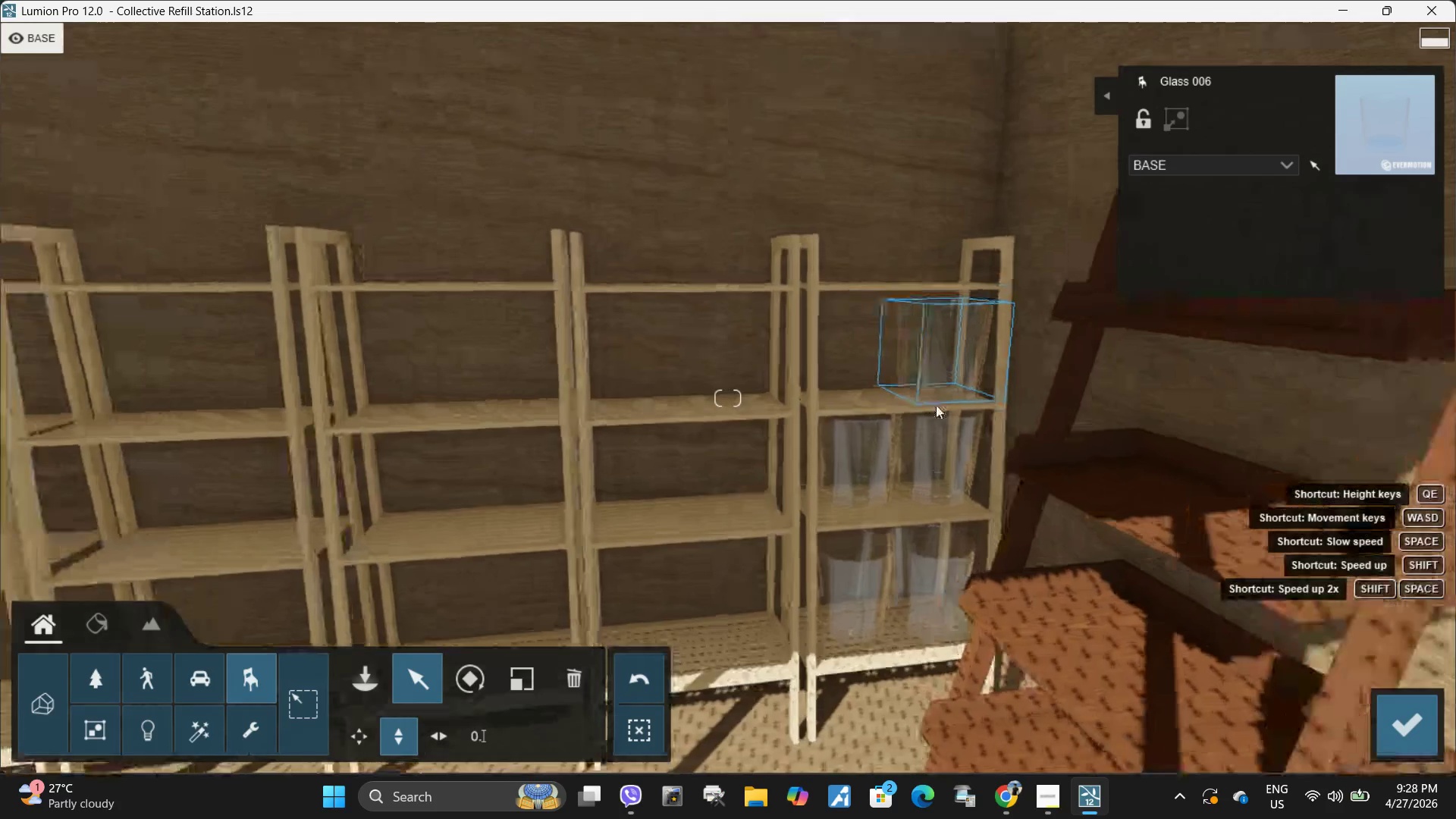 
type(wwws)
 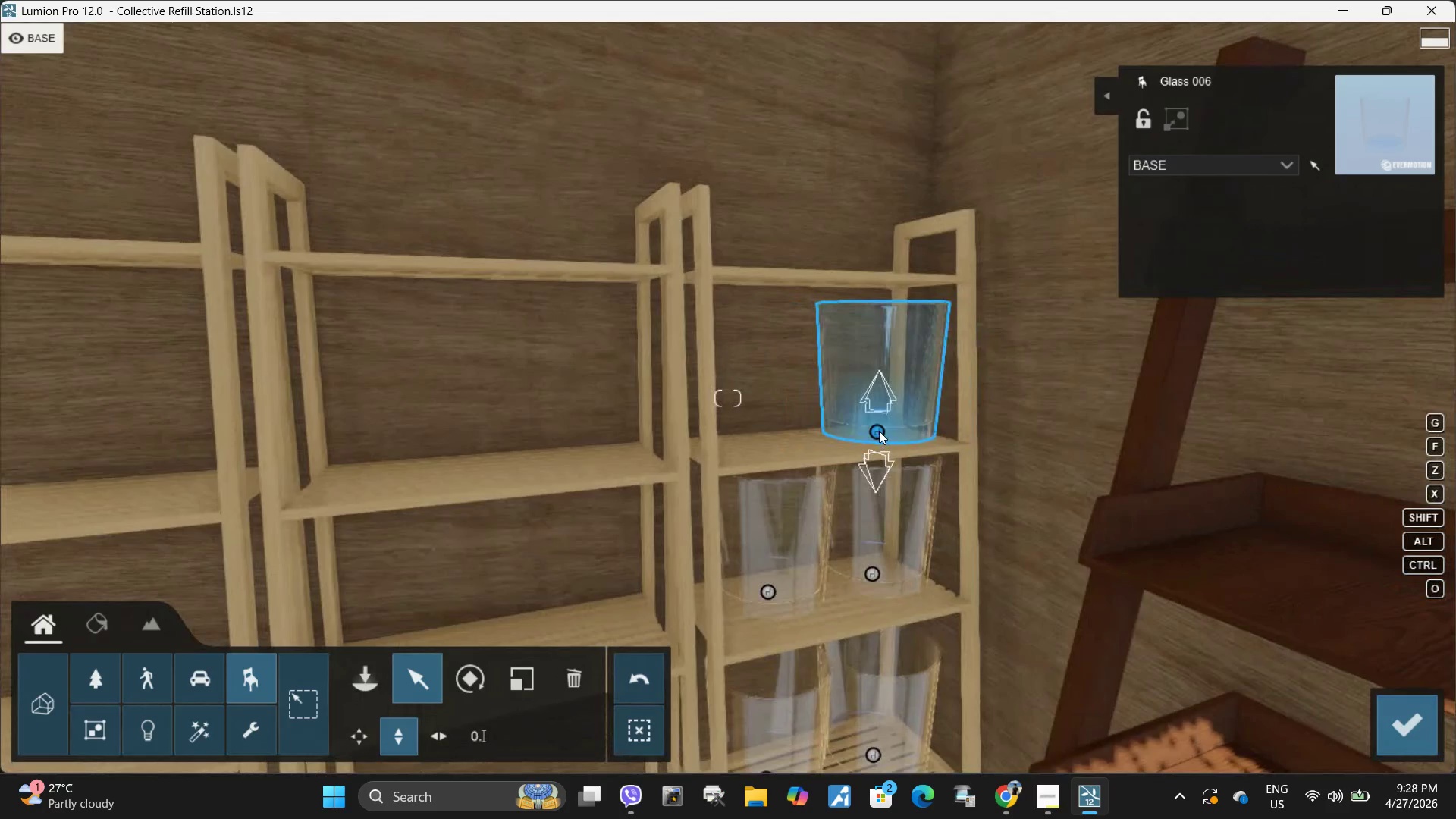 
hold_key(key=AltLeft, duration=0.47)
 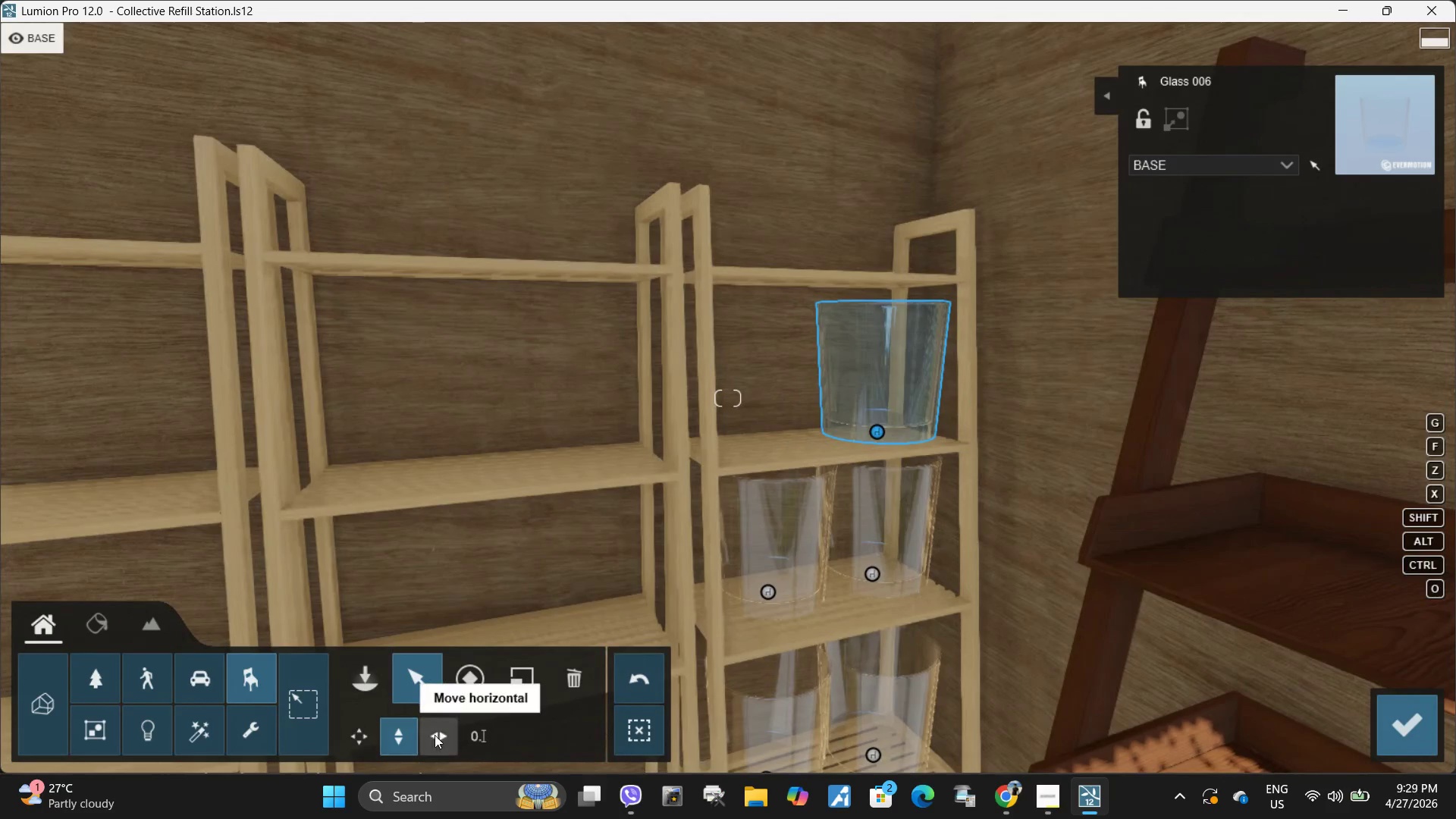 
left_click([435, 736])
 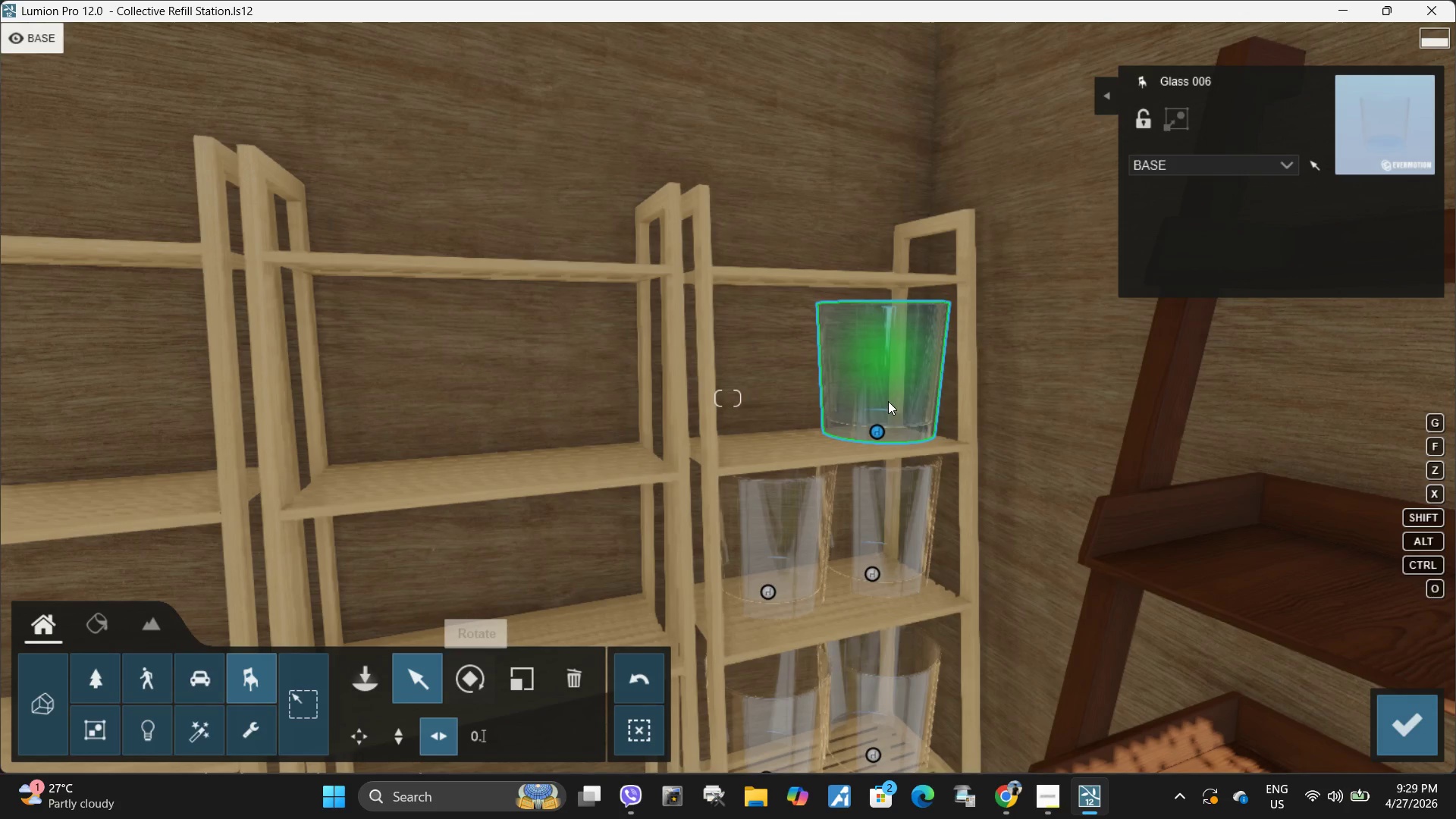 
hold_key(key=AltLeft, duration=1.5)
left_click_drag(start_coordinate=[877, 428], to_coordinate=[782, 443])
 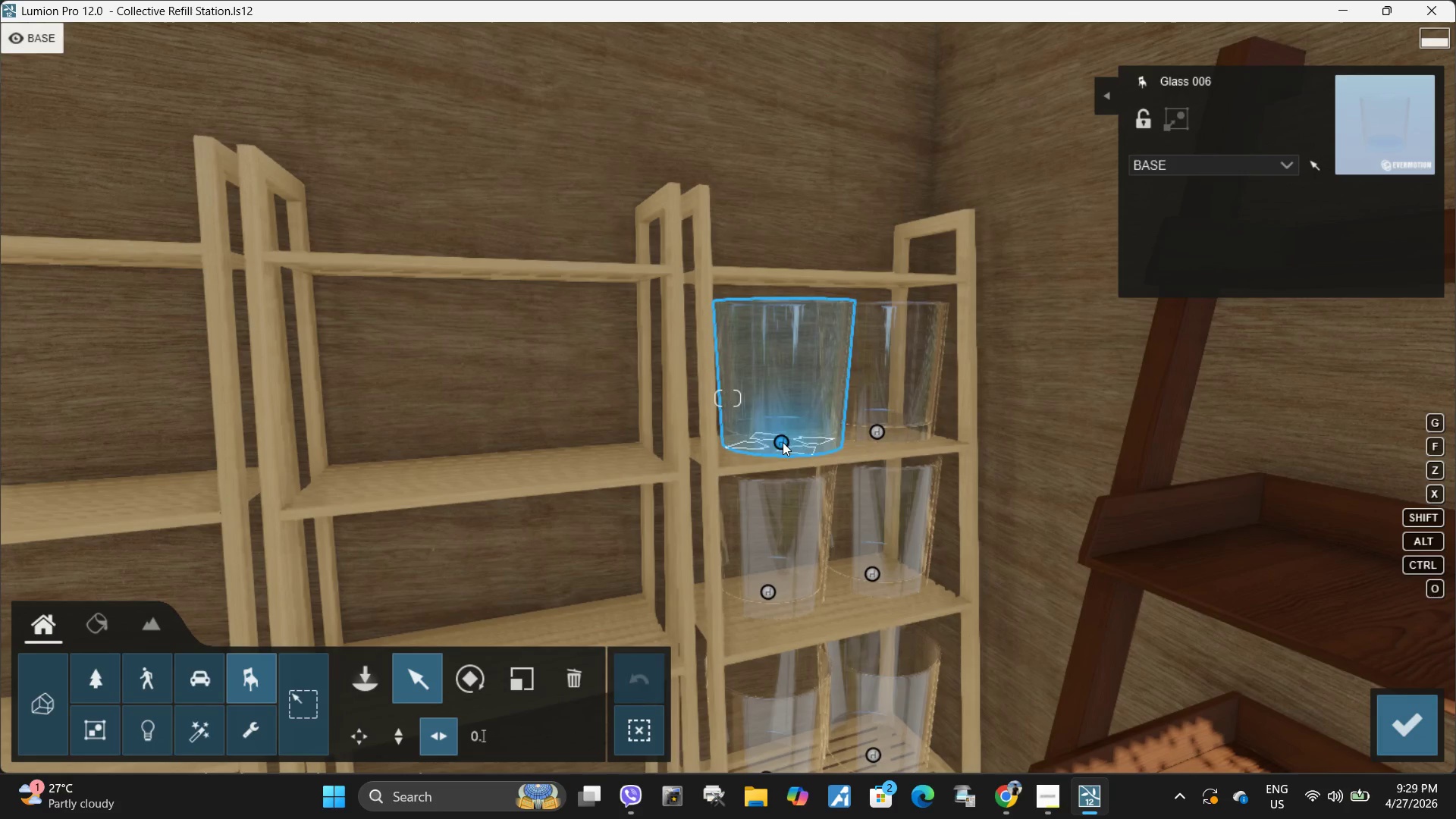 
hold_key(key=AltLeft, duration=1.39)
 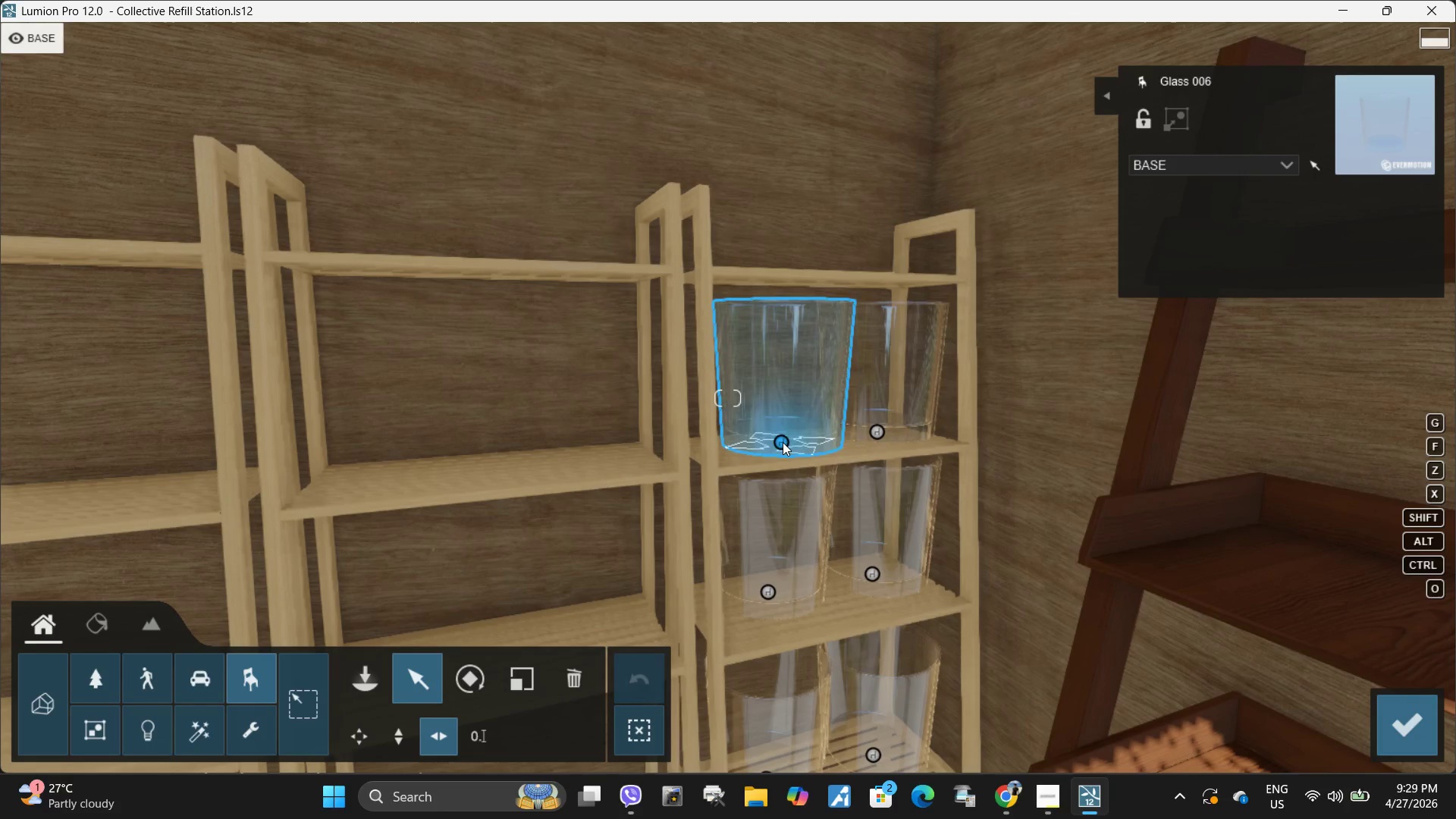 
hold_key(key=AltLeft, duration=1.53)
left_click_drag(start_coordinate=[783, 440], to_coordinate=[583, 456])
 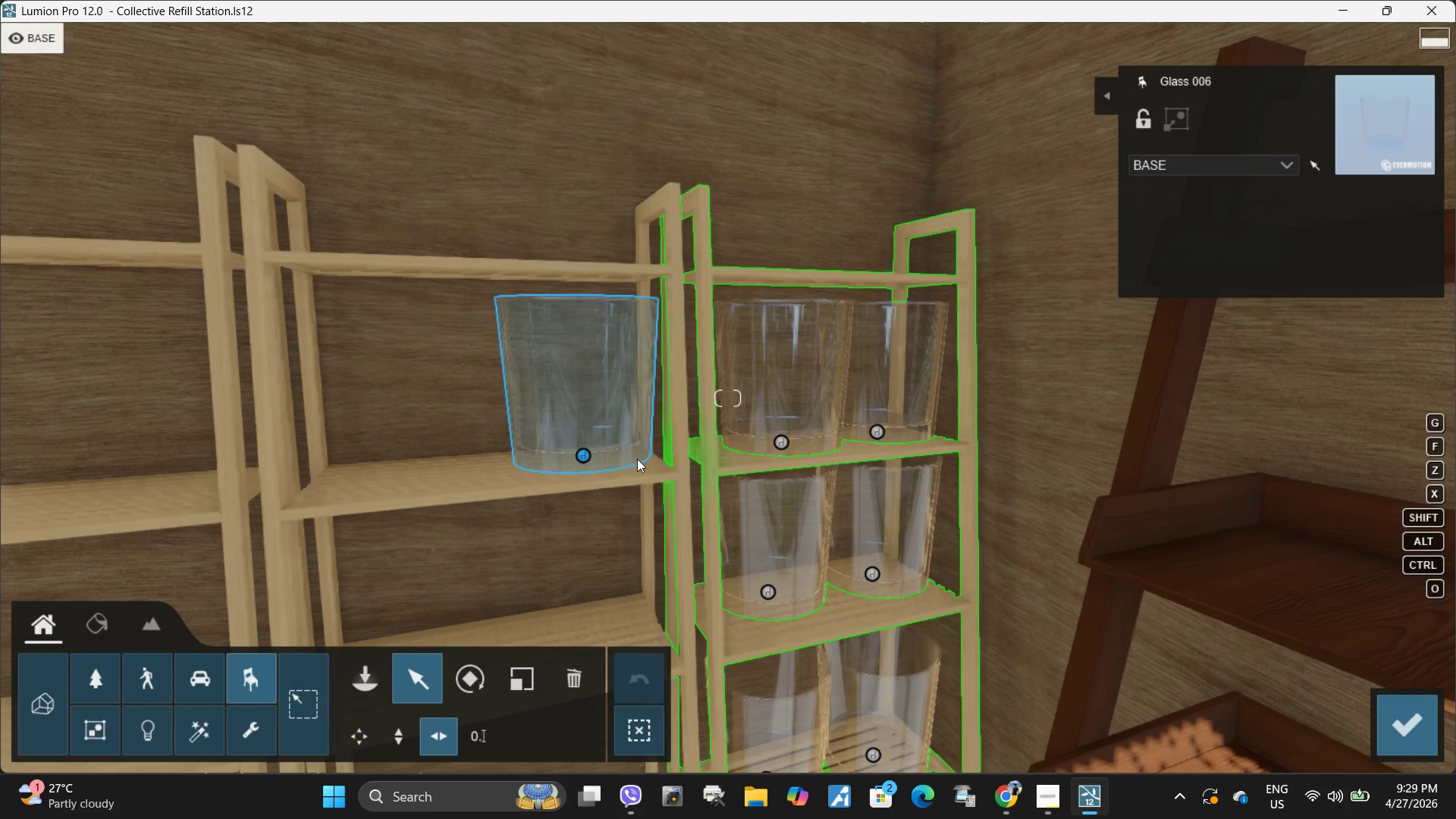 
hold_key(key=AltLeft, duration=1.51)
 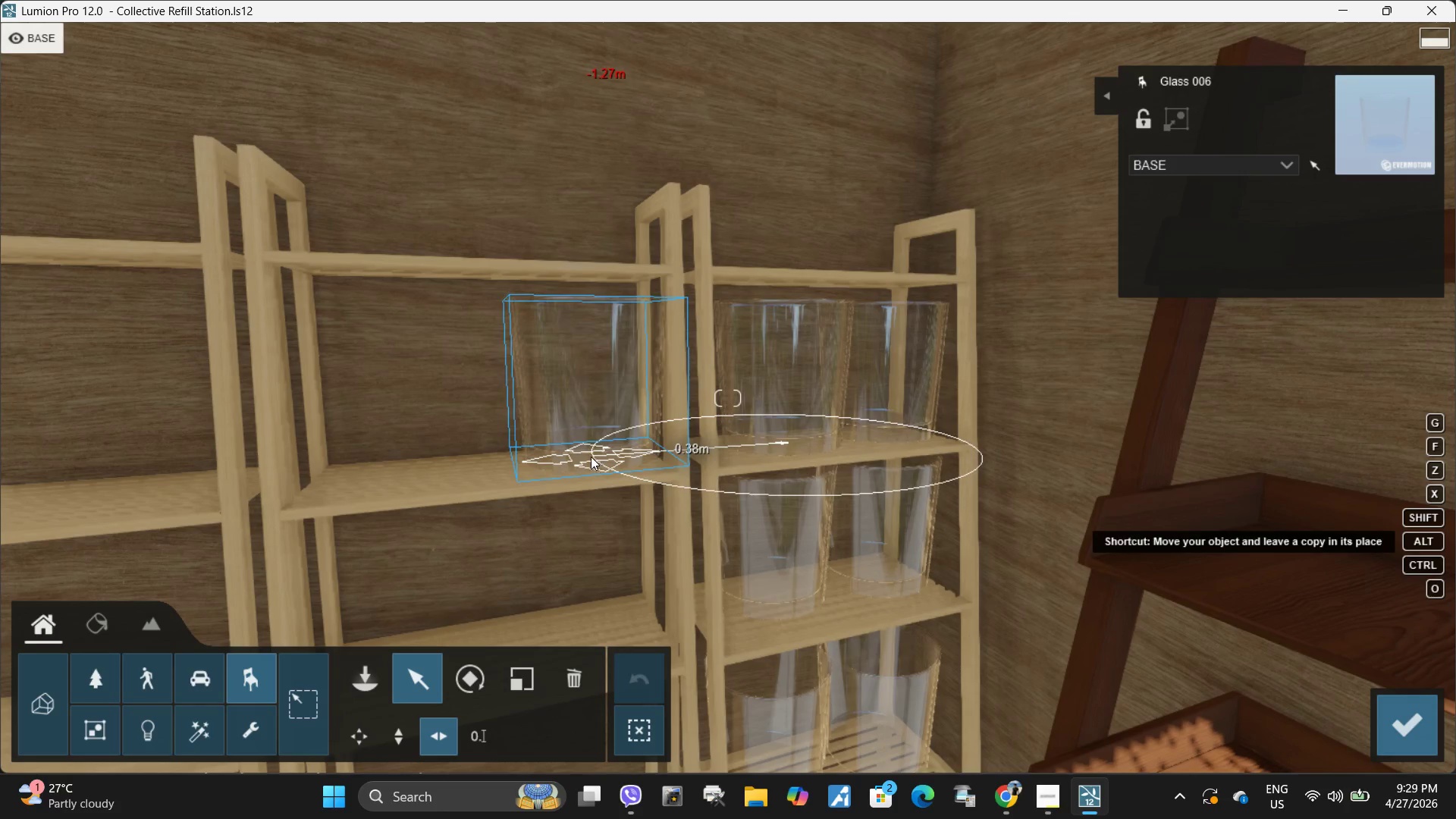 
hold_key(key=AltLeft, duration=1.52)
 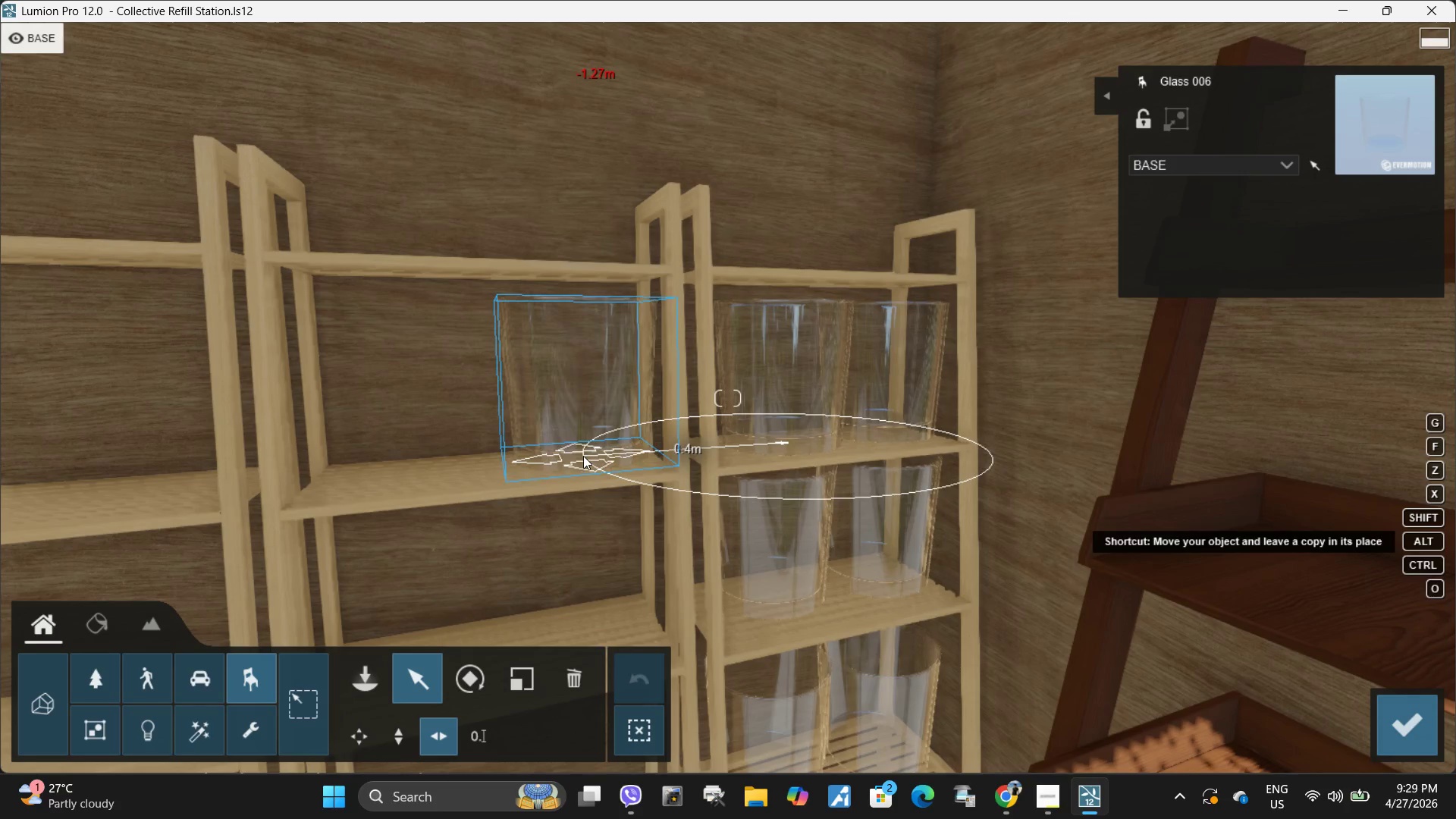 
key(Alt+AltLeft)
 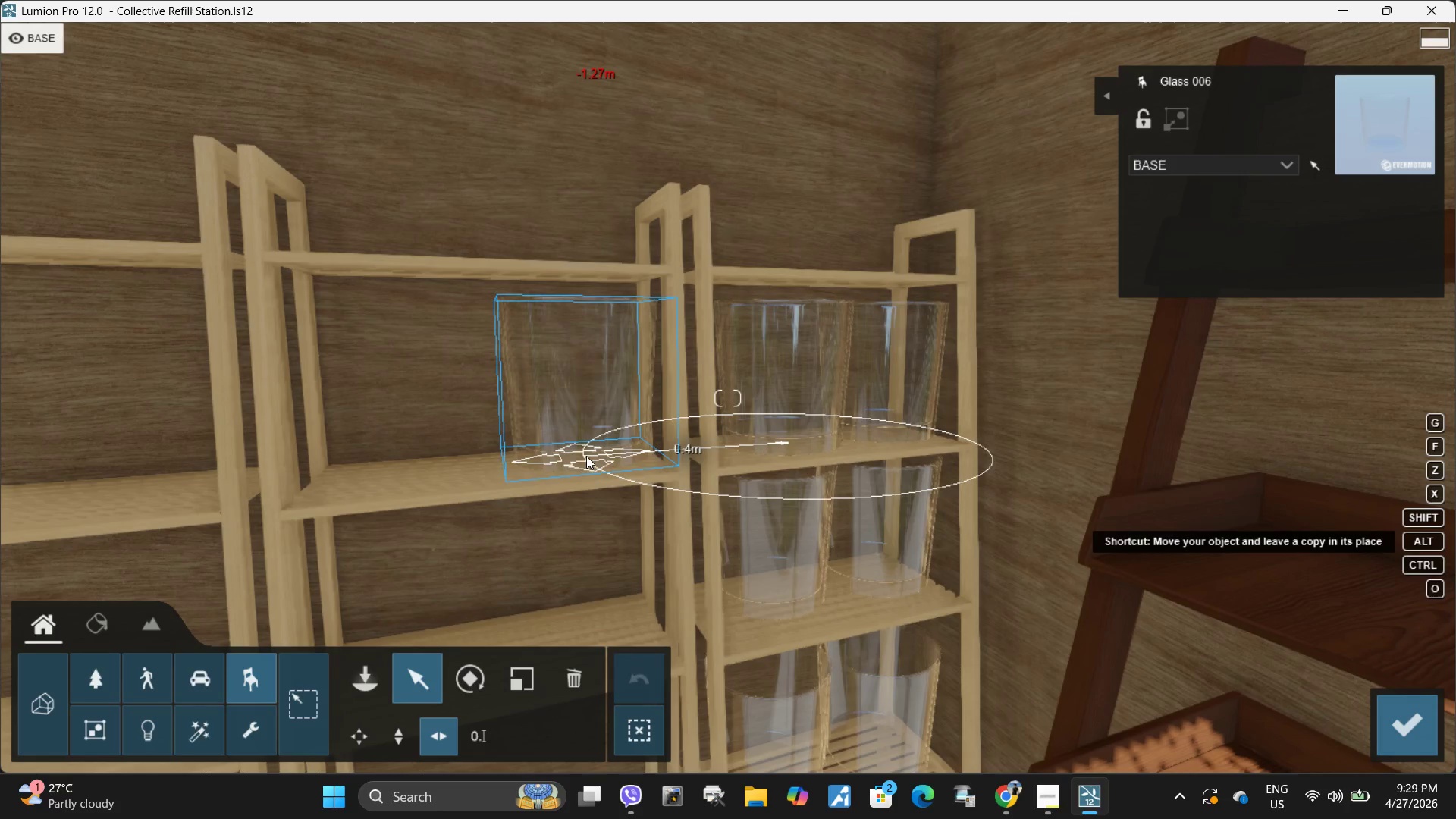 
key(Alt+AltLeft)
 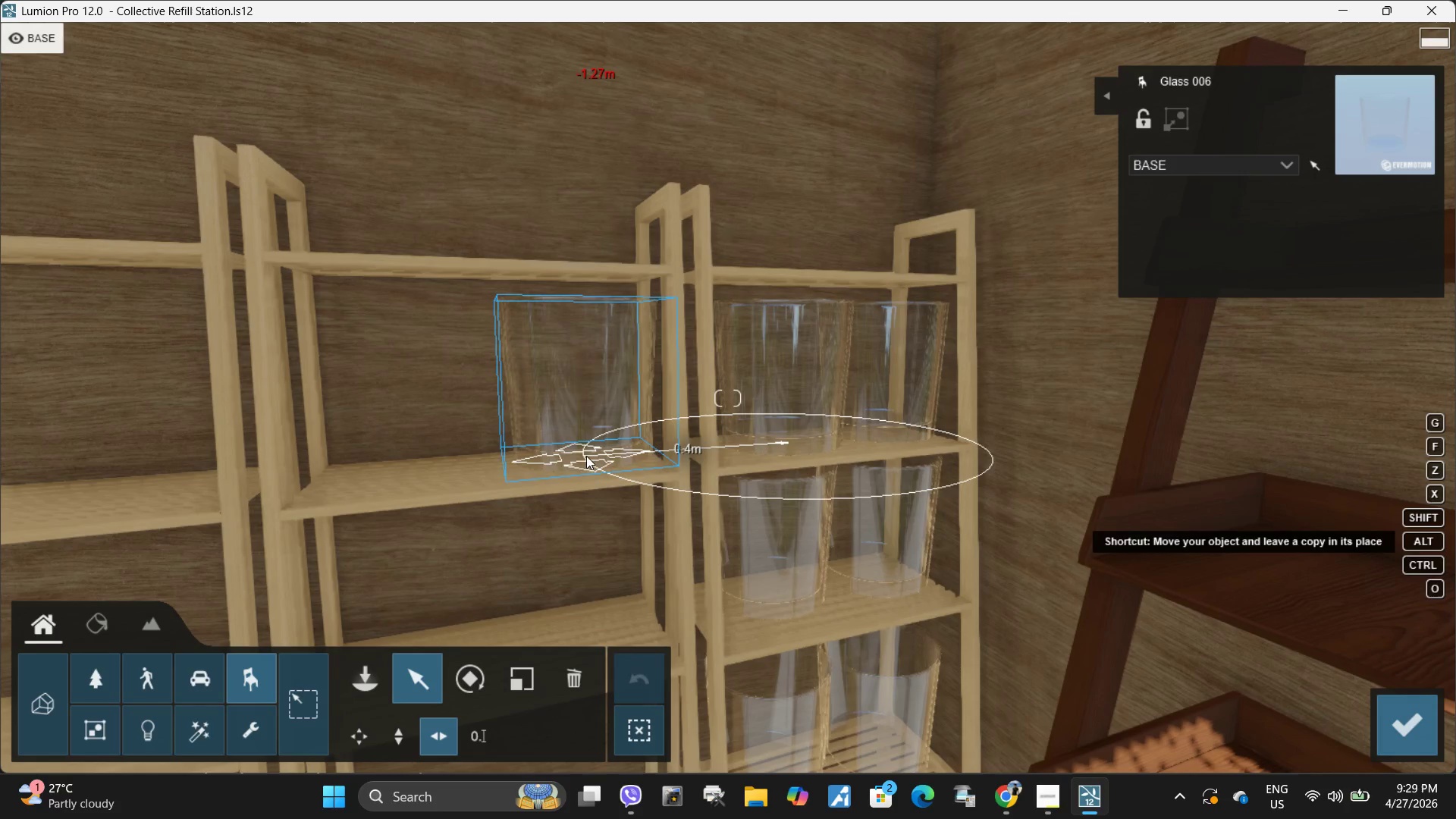 
key(Alt+AltLeft)
 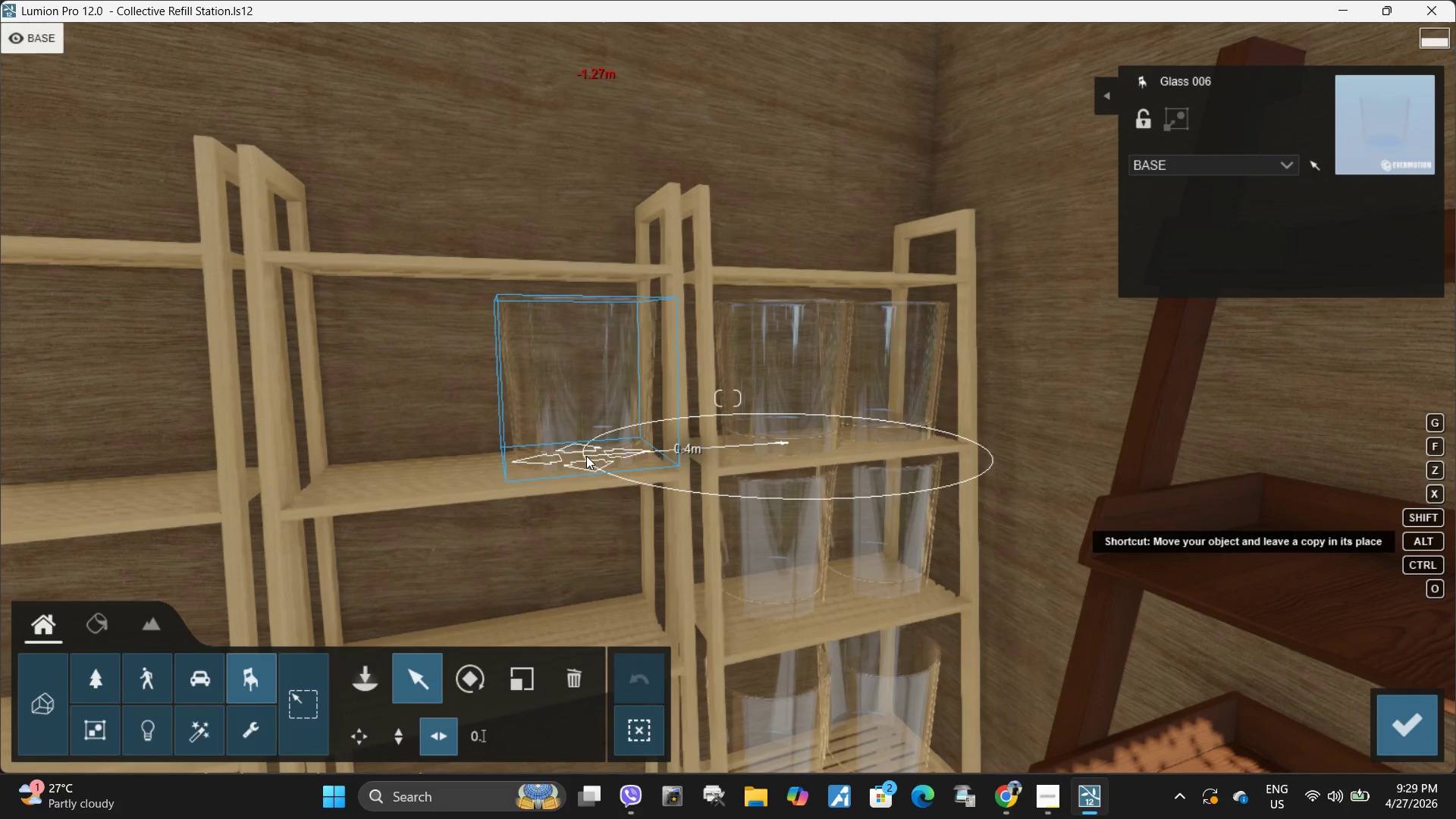 
key(Alt+AltLeft)
 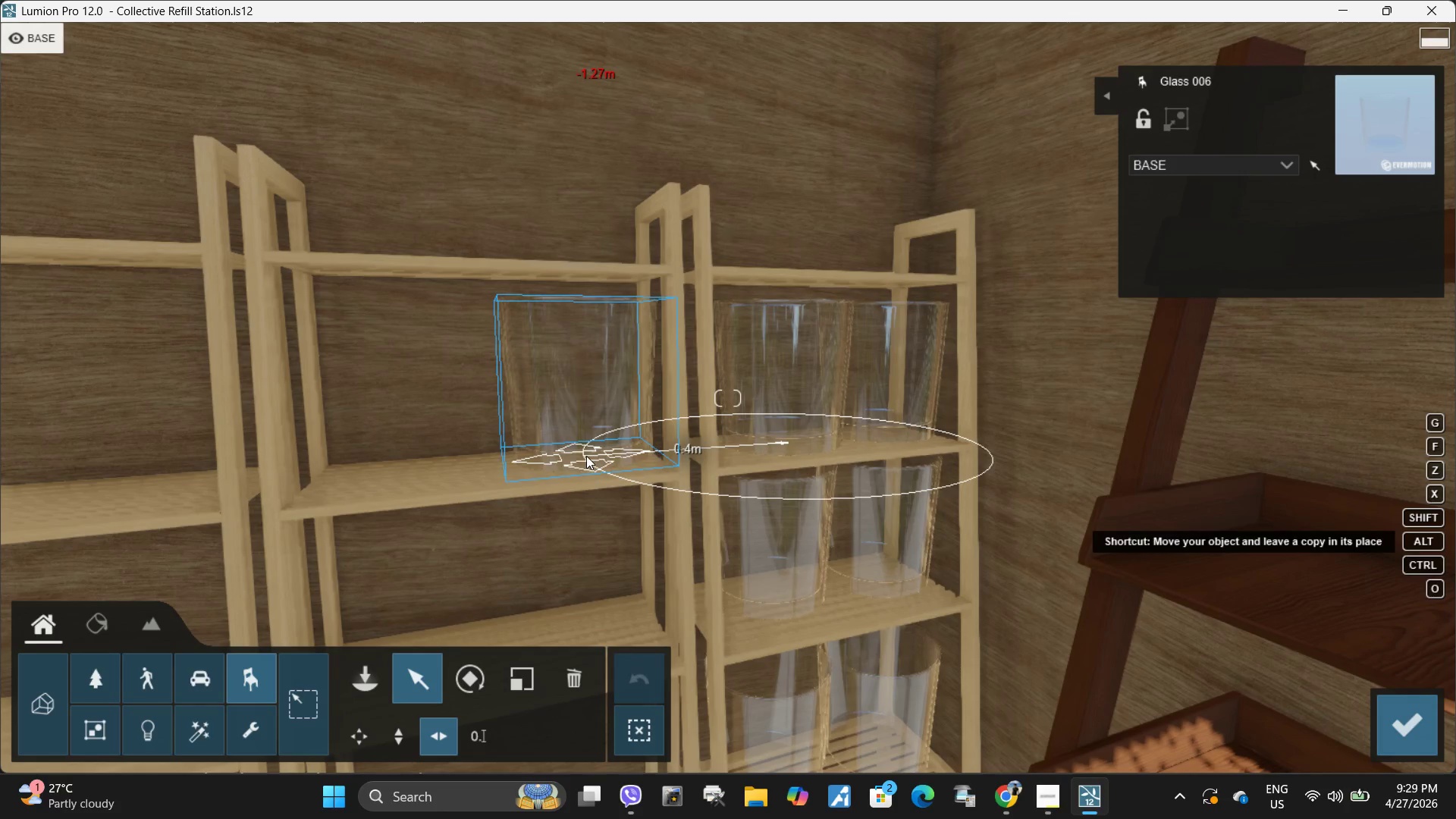 
key(Alt+AltLeft)
 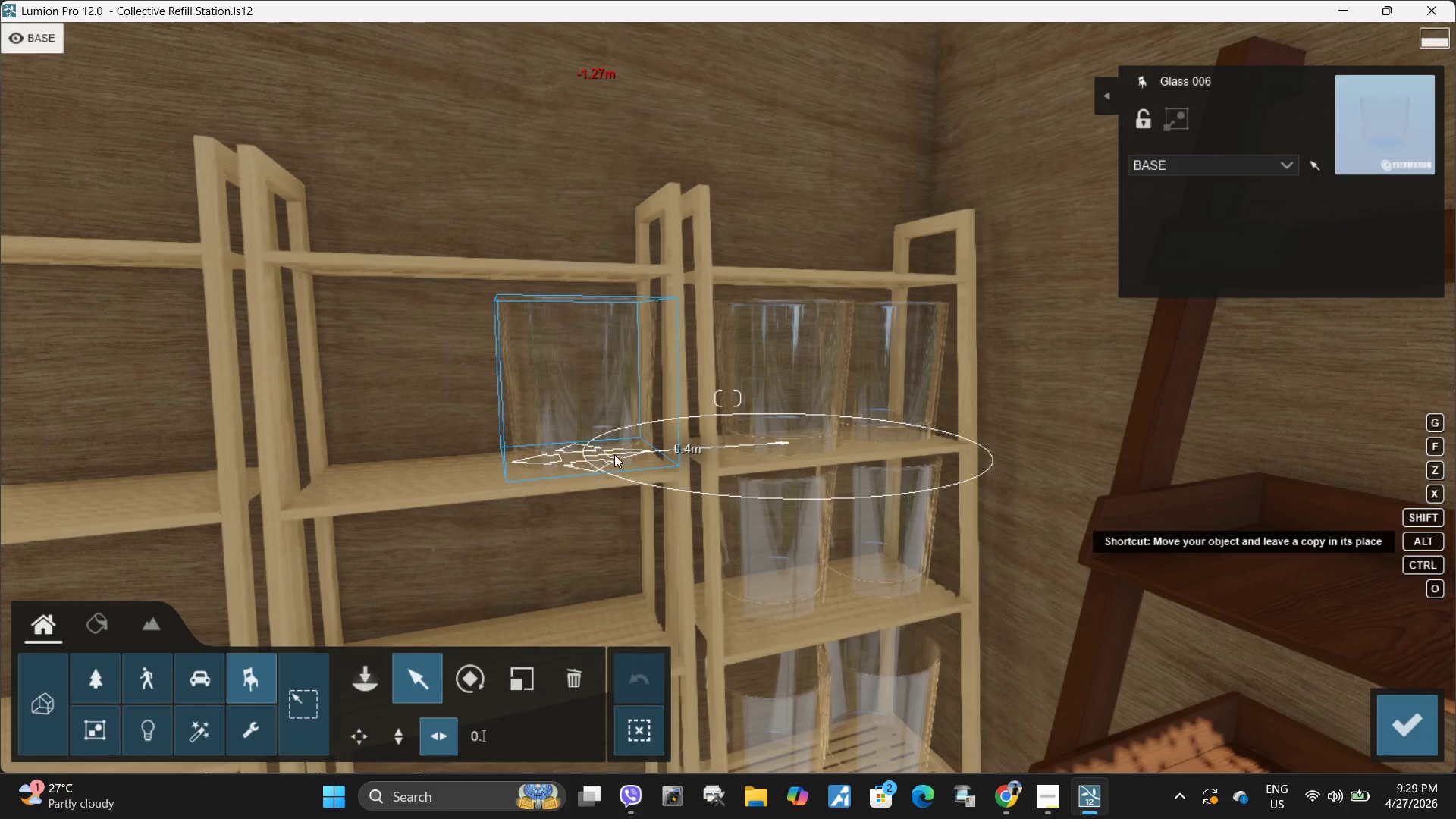 
key(Shift+ShiftLeft)
 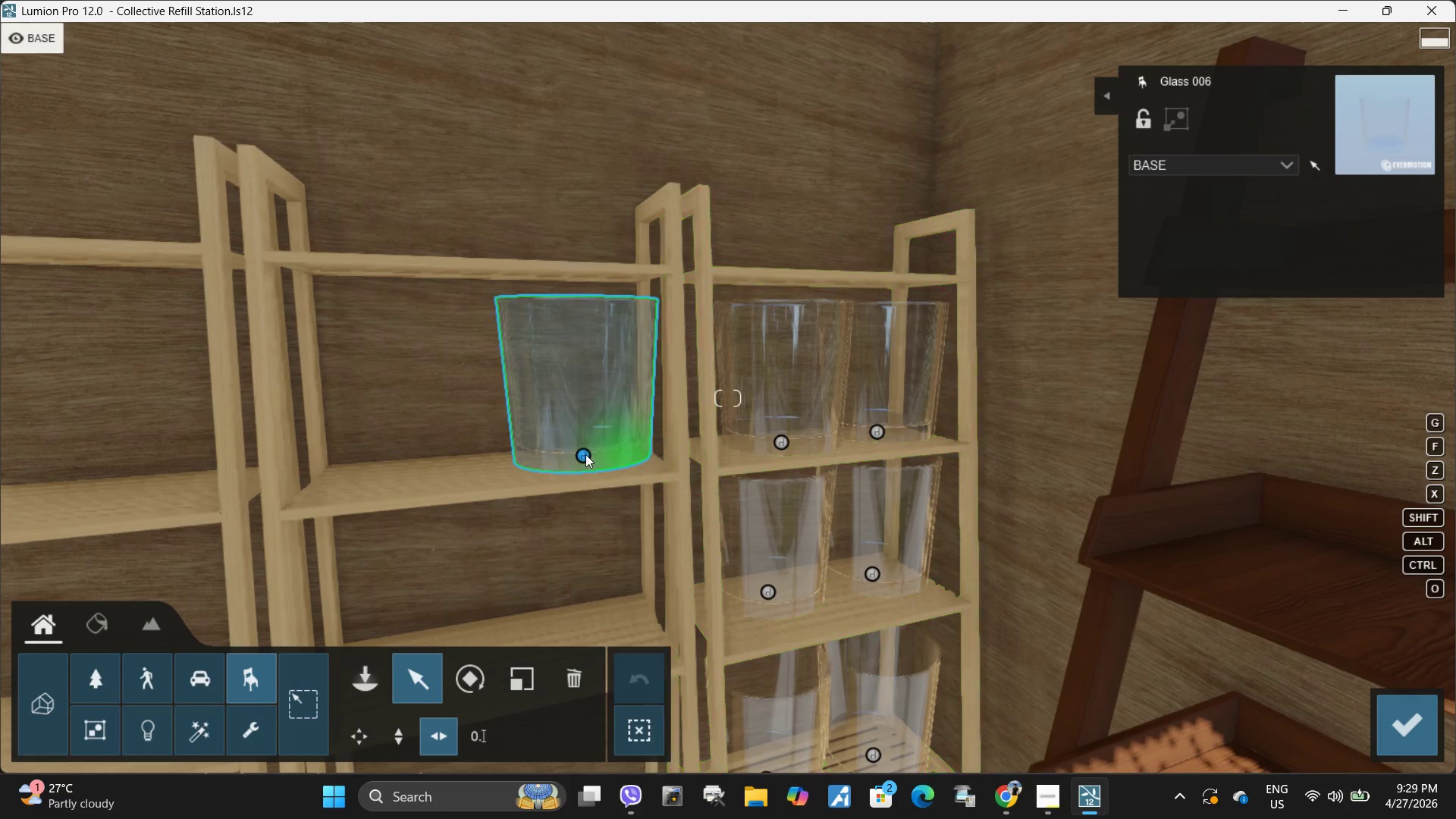 
hold_key(key=AltLeft, duration=1.5)
left_click_drag(start_coordinate=[582, 452], to_coordinate=[425, 468])
 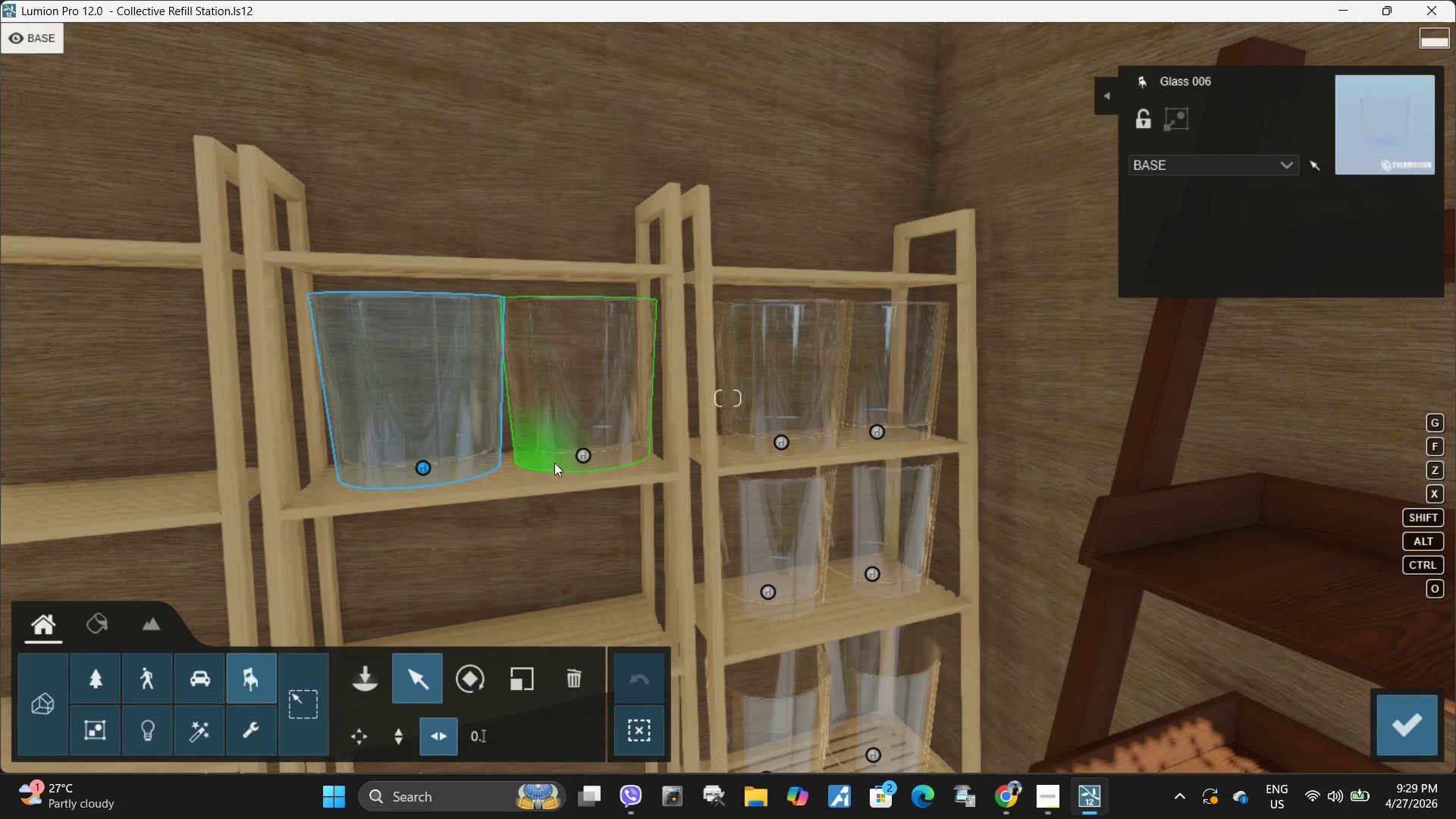 
key(Alt+AltLeft)
 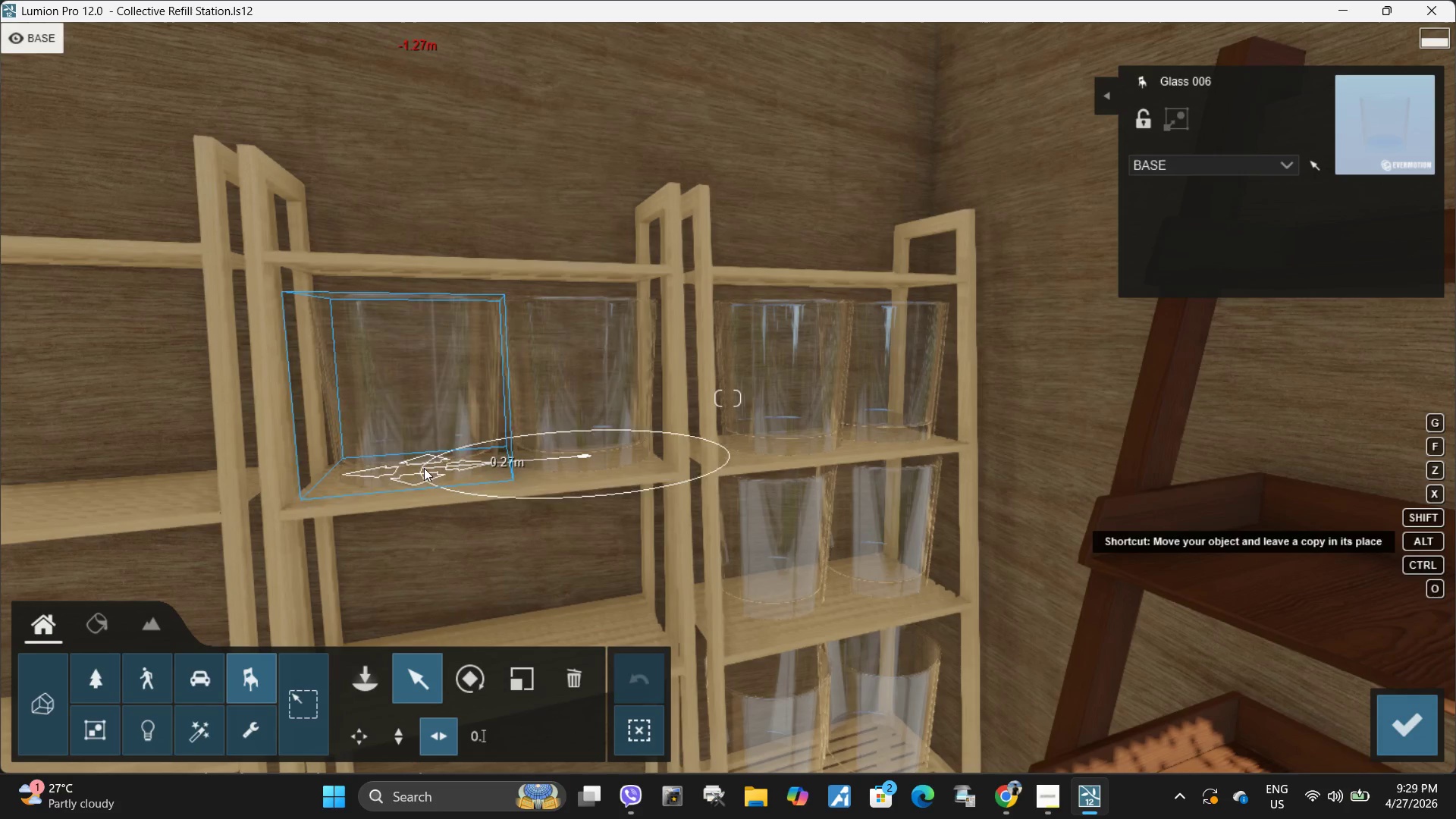 
key(Alt+AltLeft)
 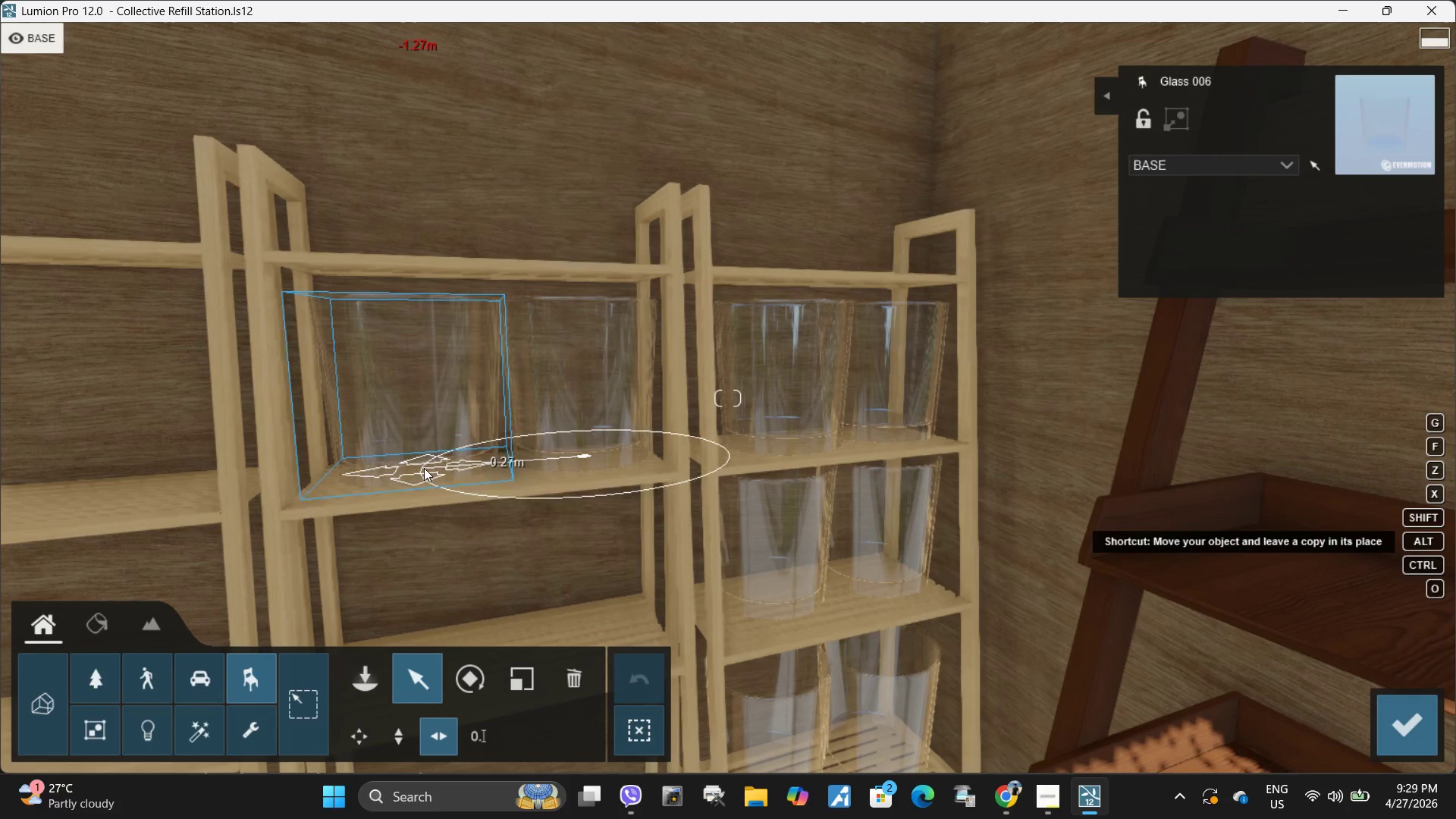 
key(Alt+AltLeft)
 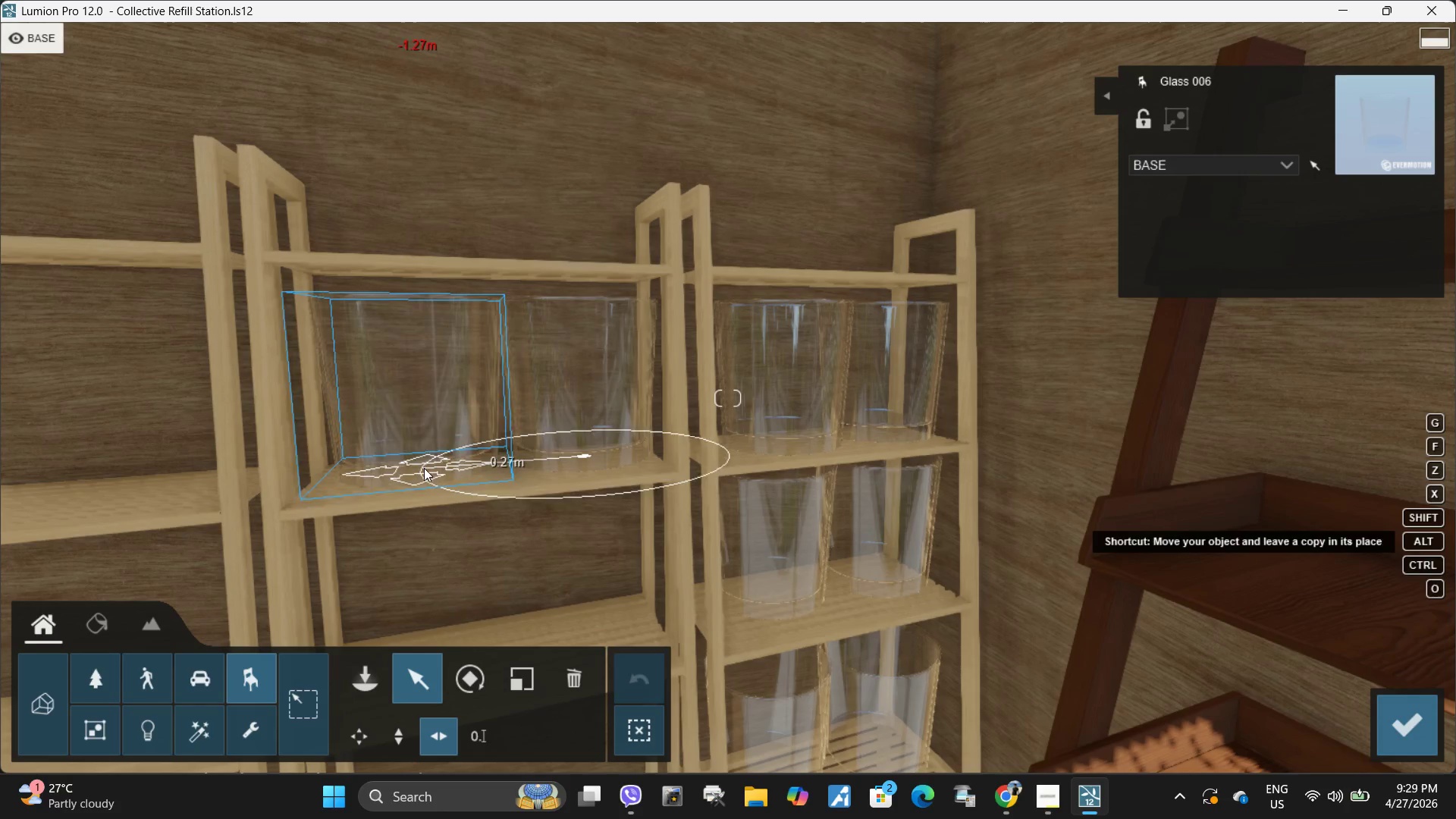 
key(Alt+AltLeft)
 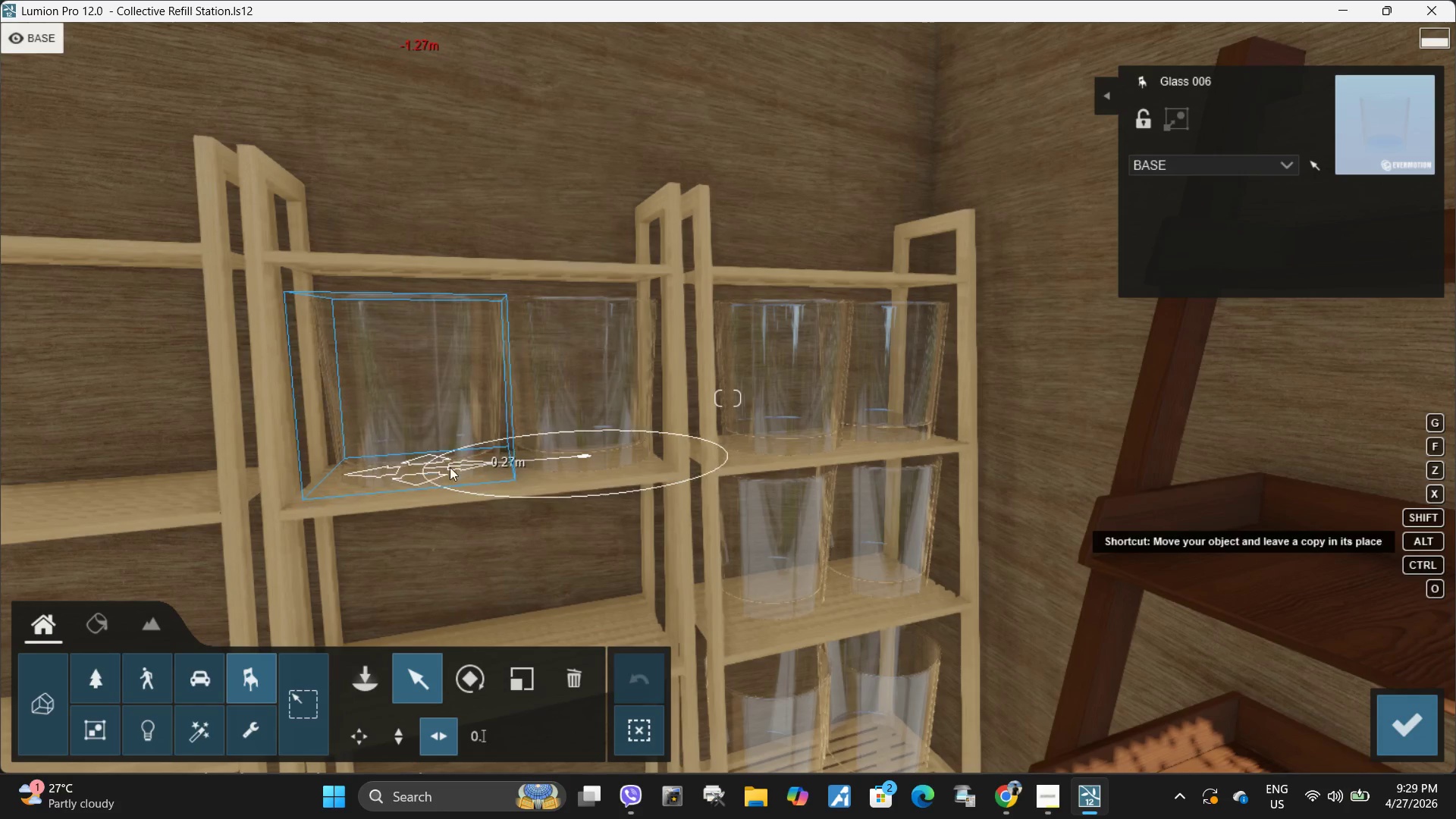 
key(Alt+AltLeft)
 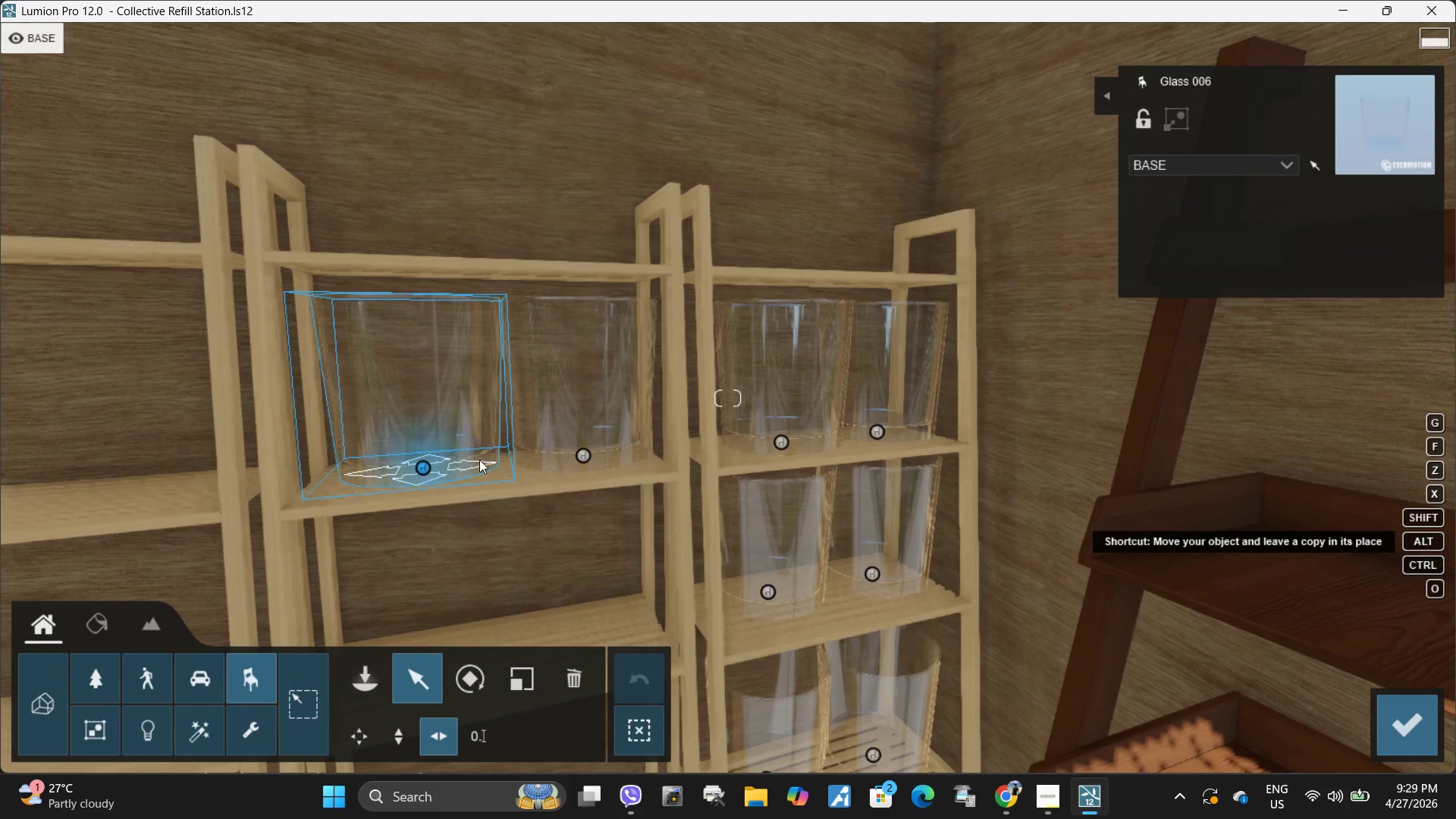 
key(Alt+AltLeft)
 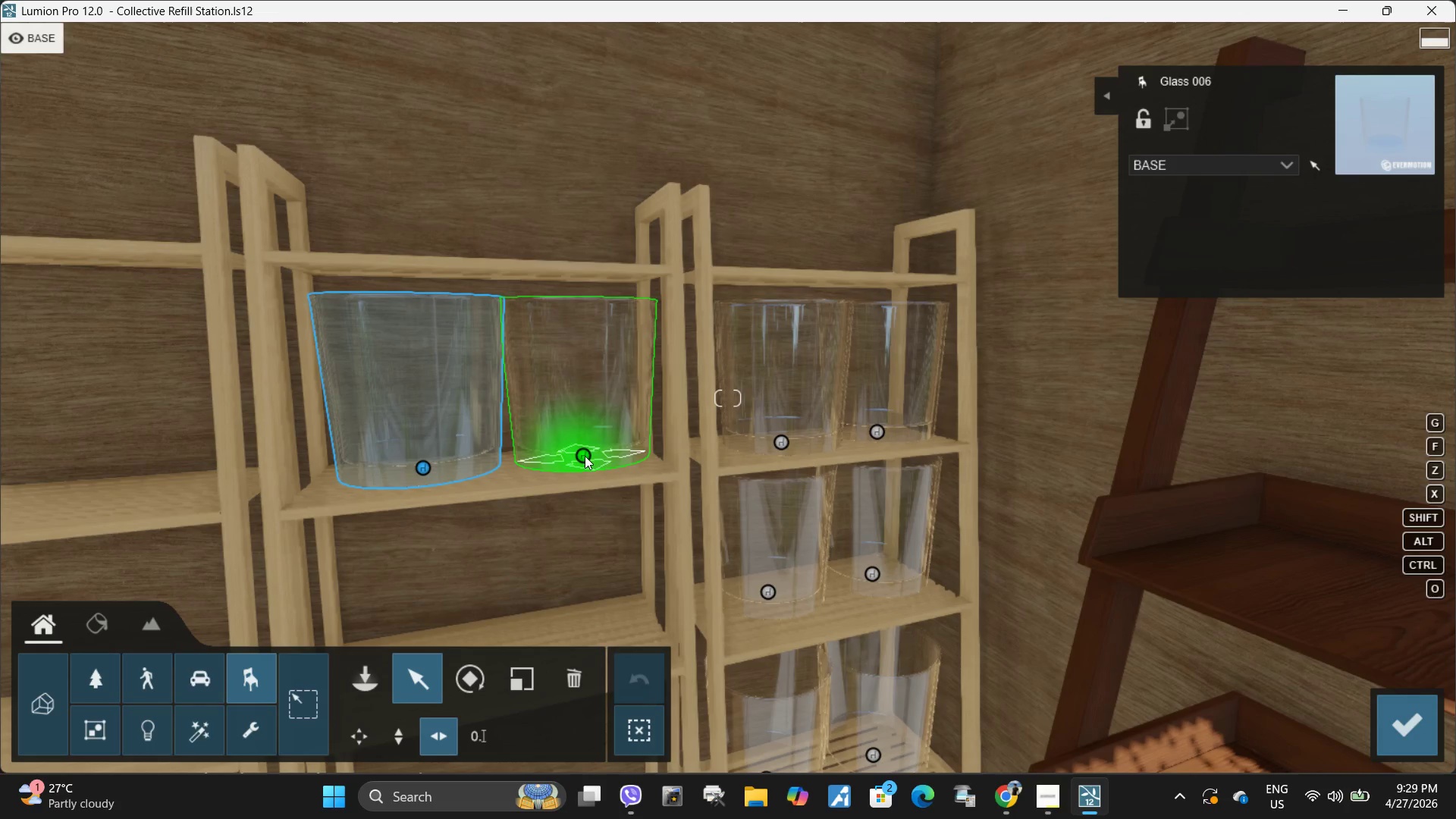 
left_click([585, 455])
 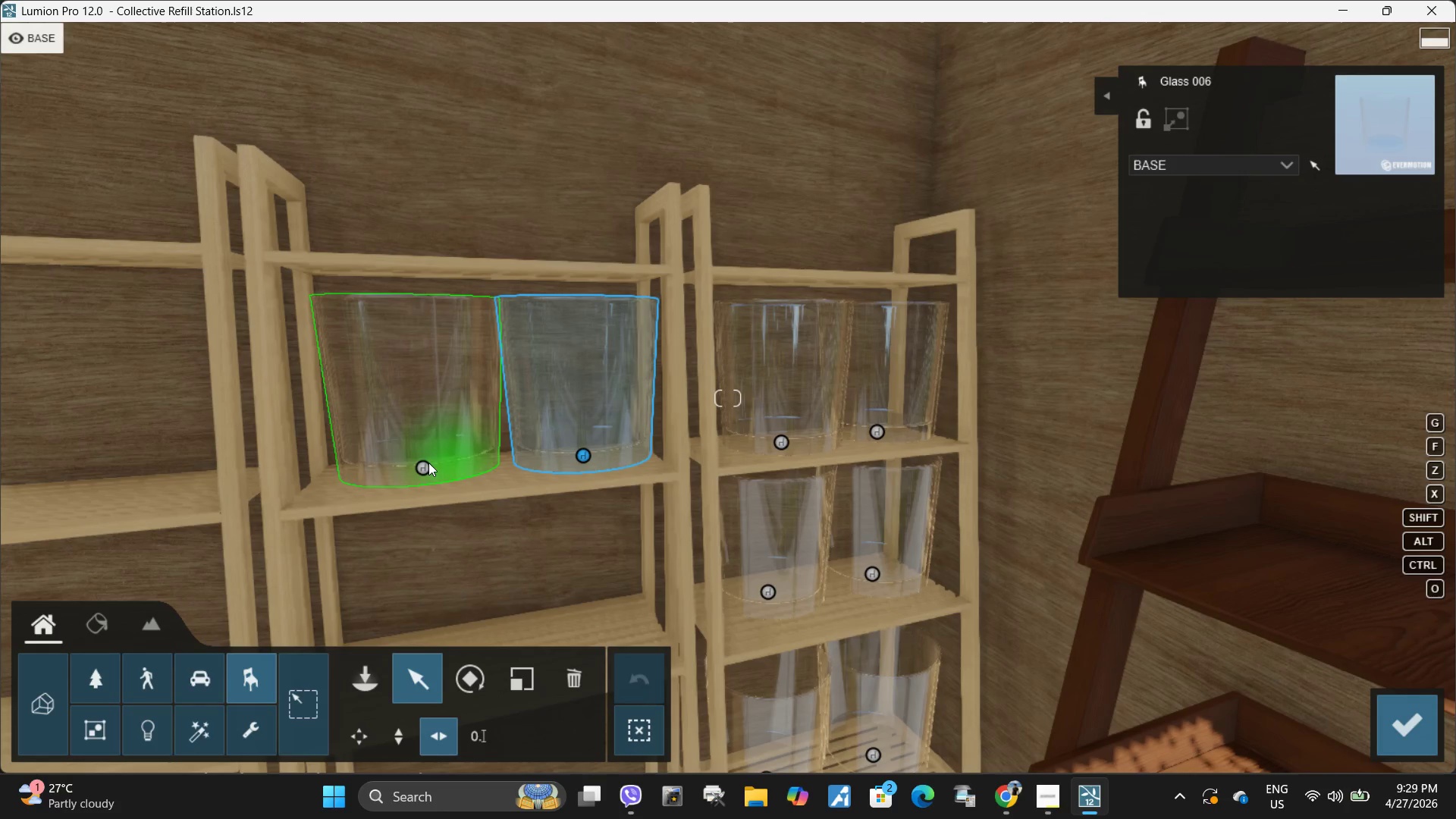 
hold_key(key=ControlLeft, duration=0.67)
left_click([425, 466])
 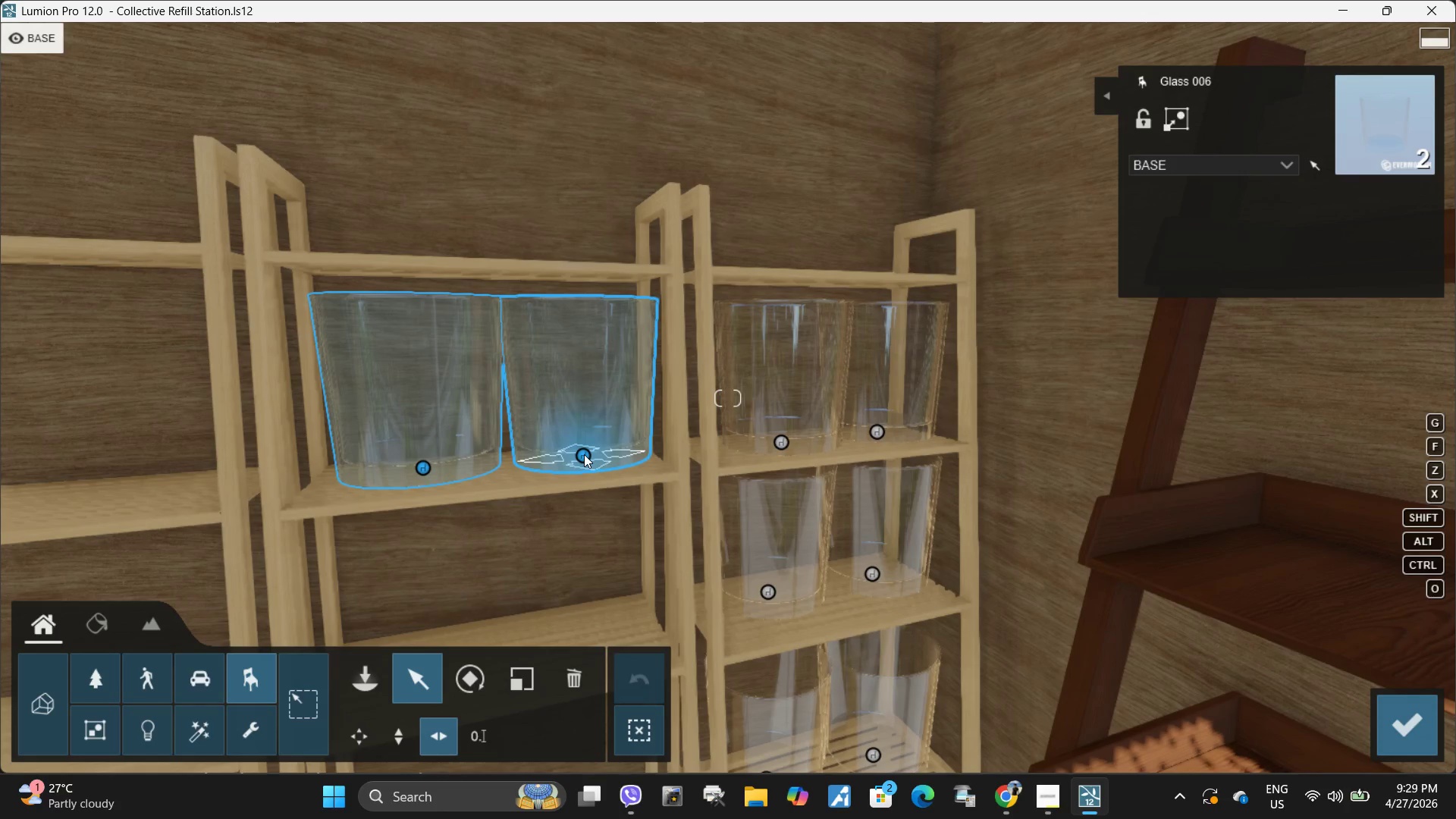 
hold_key(key=AltLeft, duration=1.5)
left_click_drag(start_coordinate=[584, 454], to_coordinate=[143, 484])
 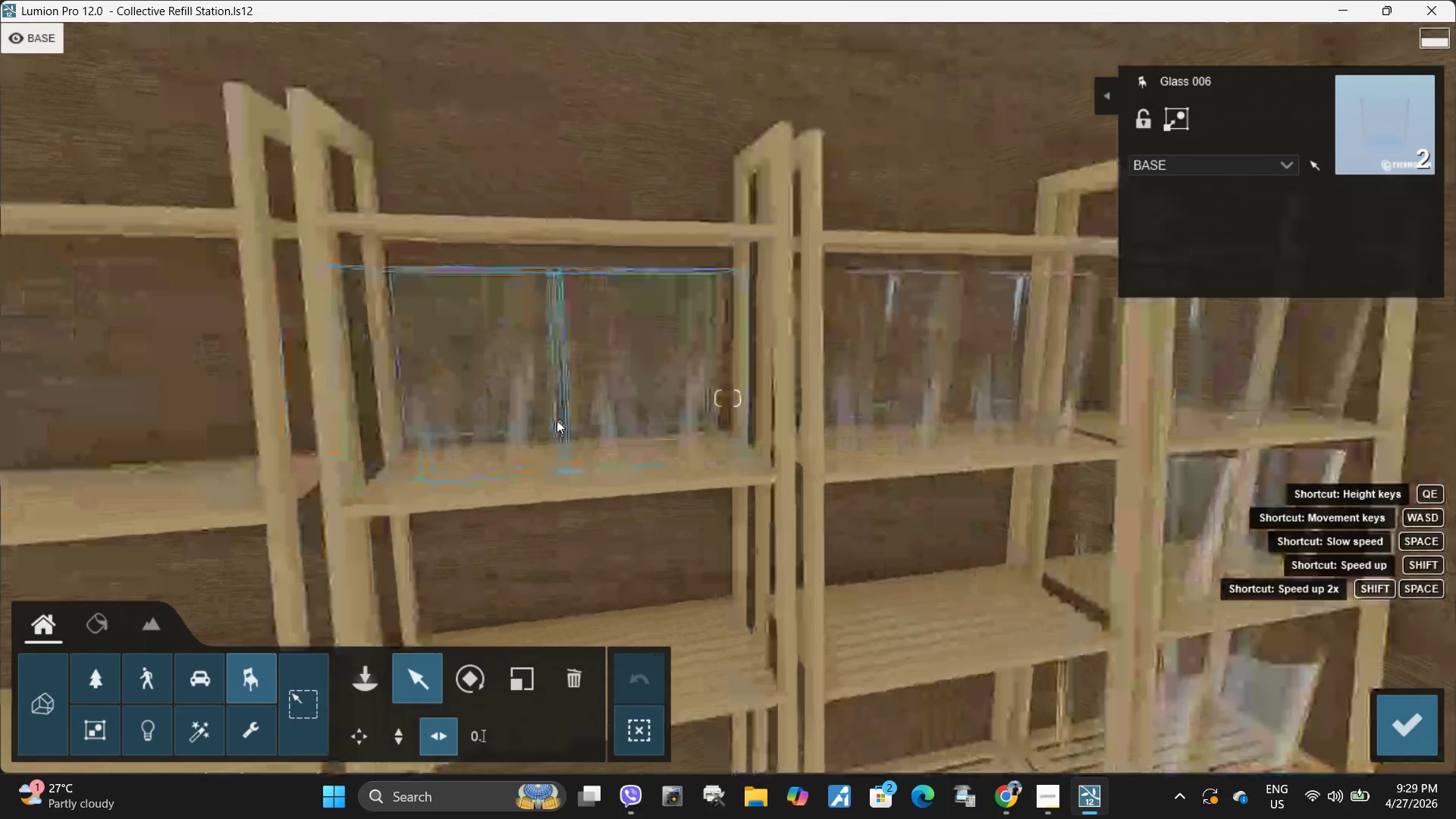 
hold_key(key=AltLeft, duration=1.52)
 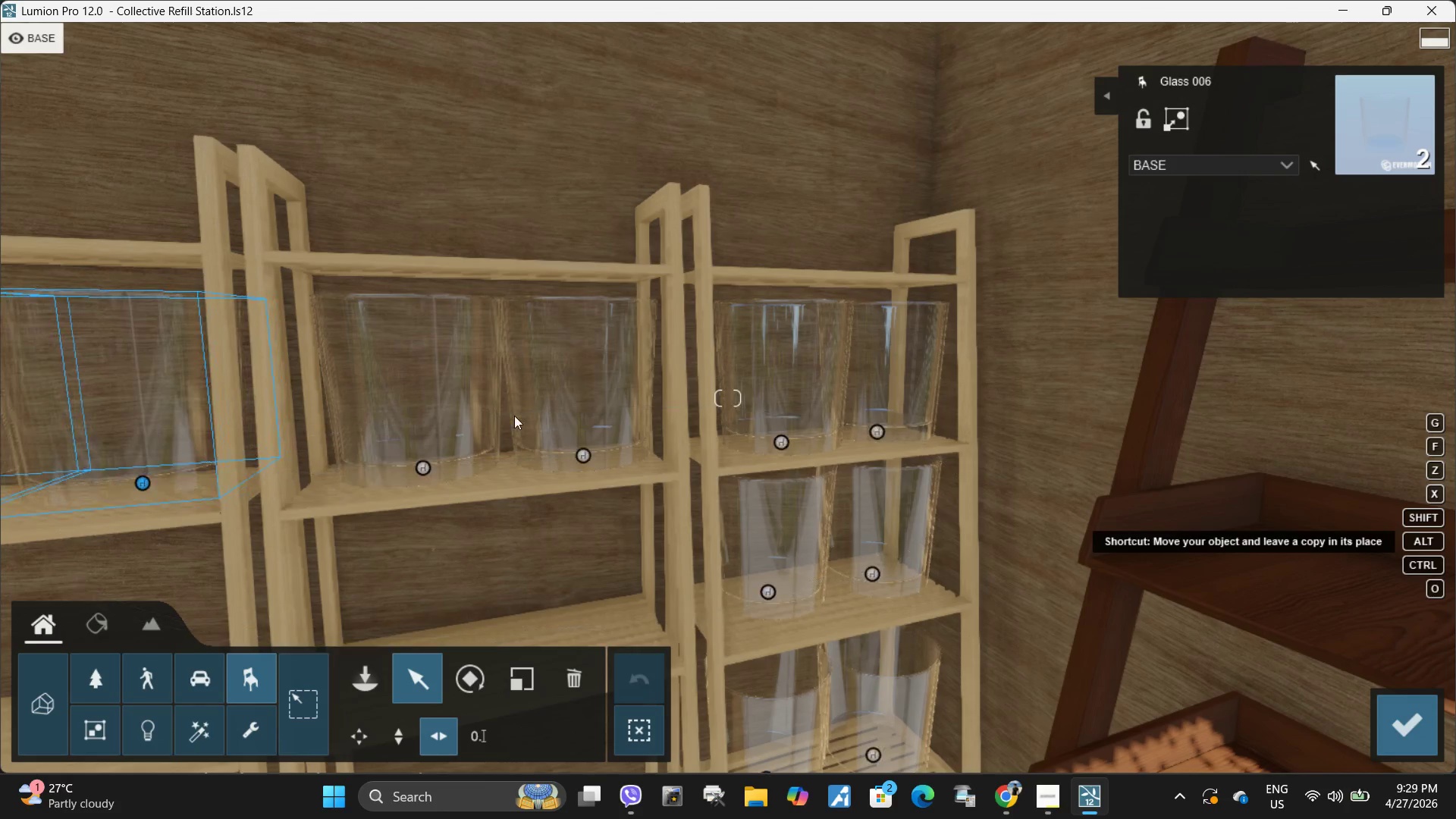 
hold_key(key=AltLeft, duration=0.45)
 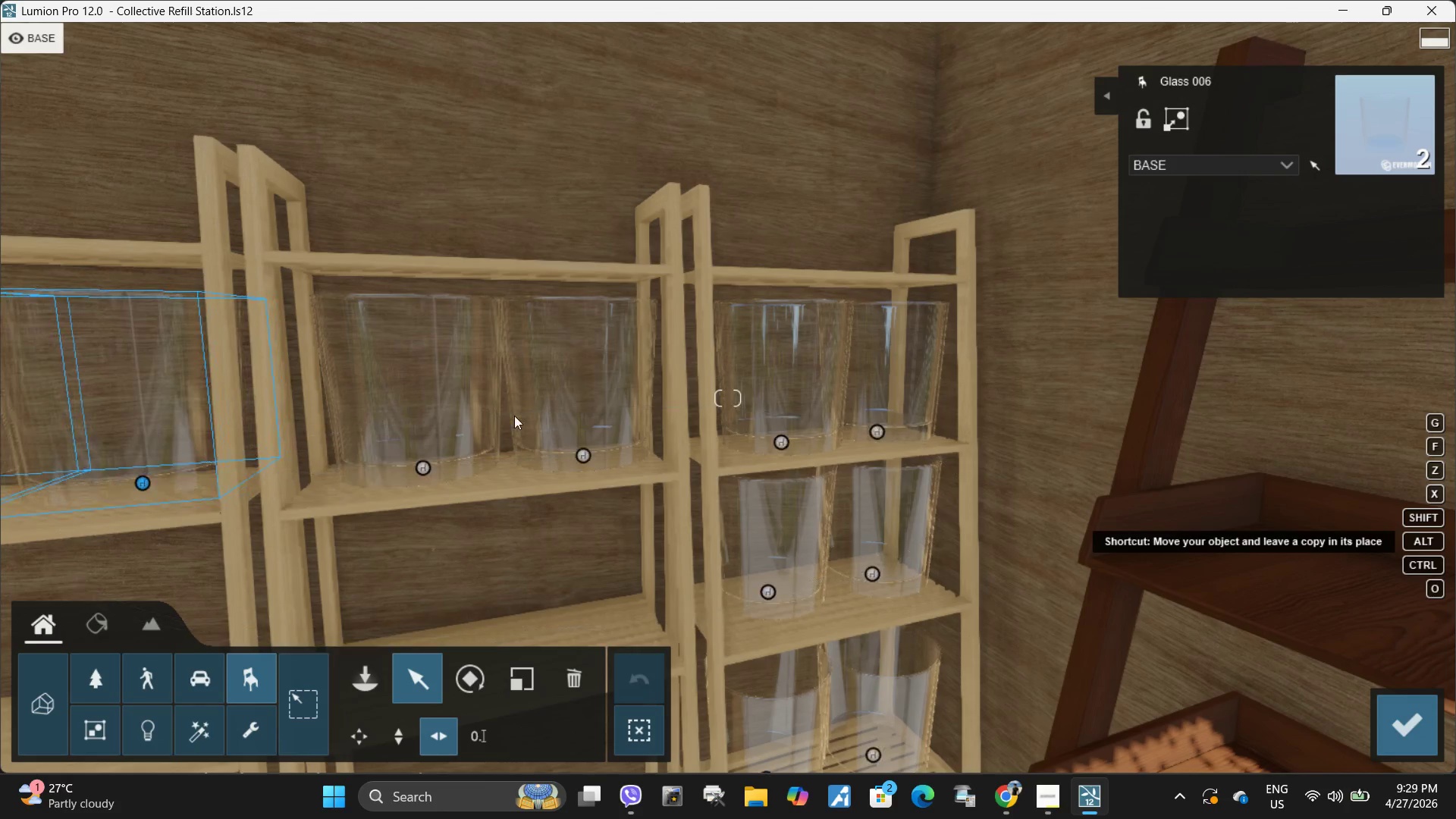 
key(A)
 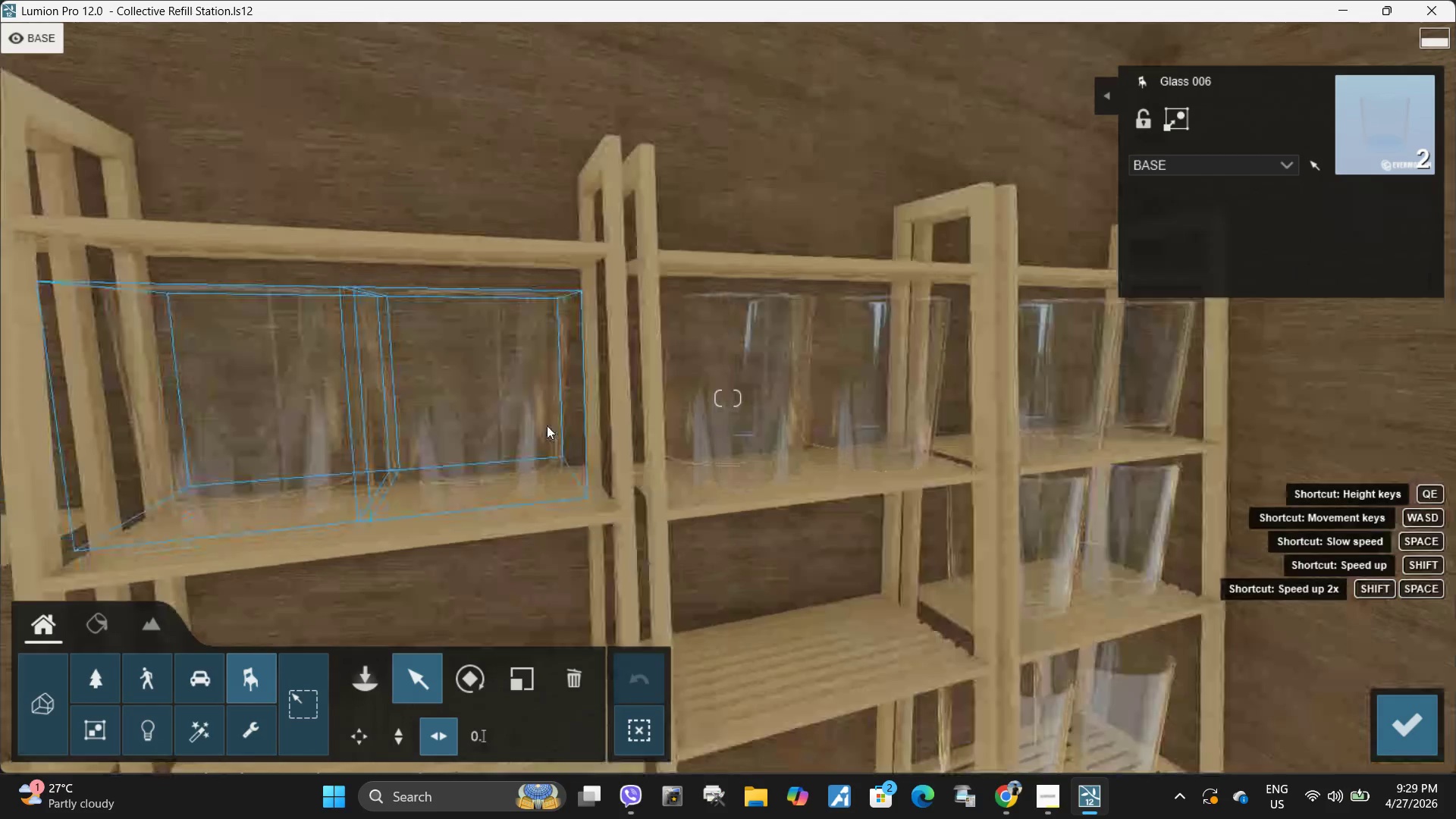 
type(xsss)
 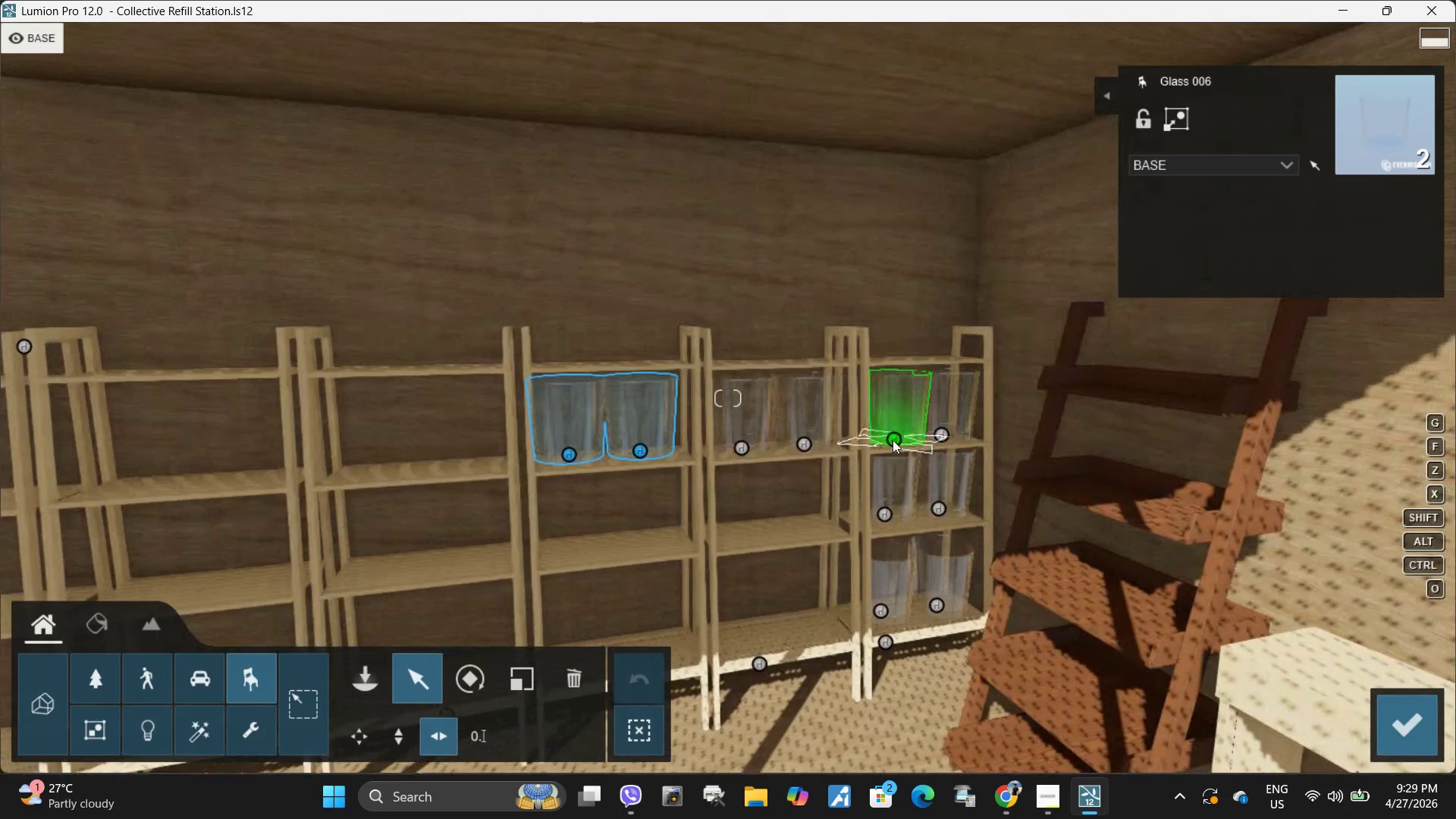 
hold_key(key=AltLeft, duration=1.34)
left_click([893, 439])
 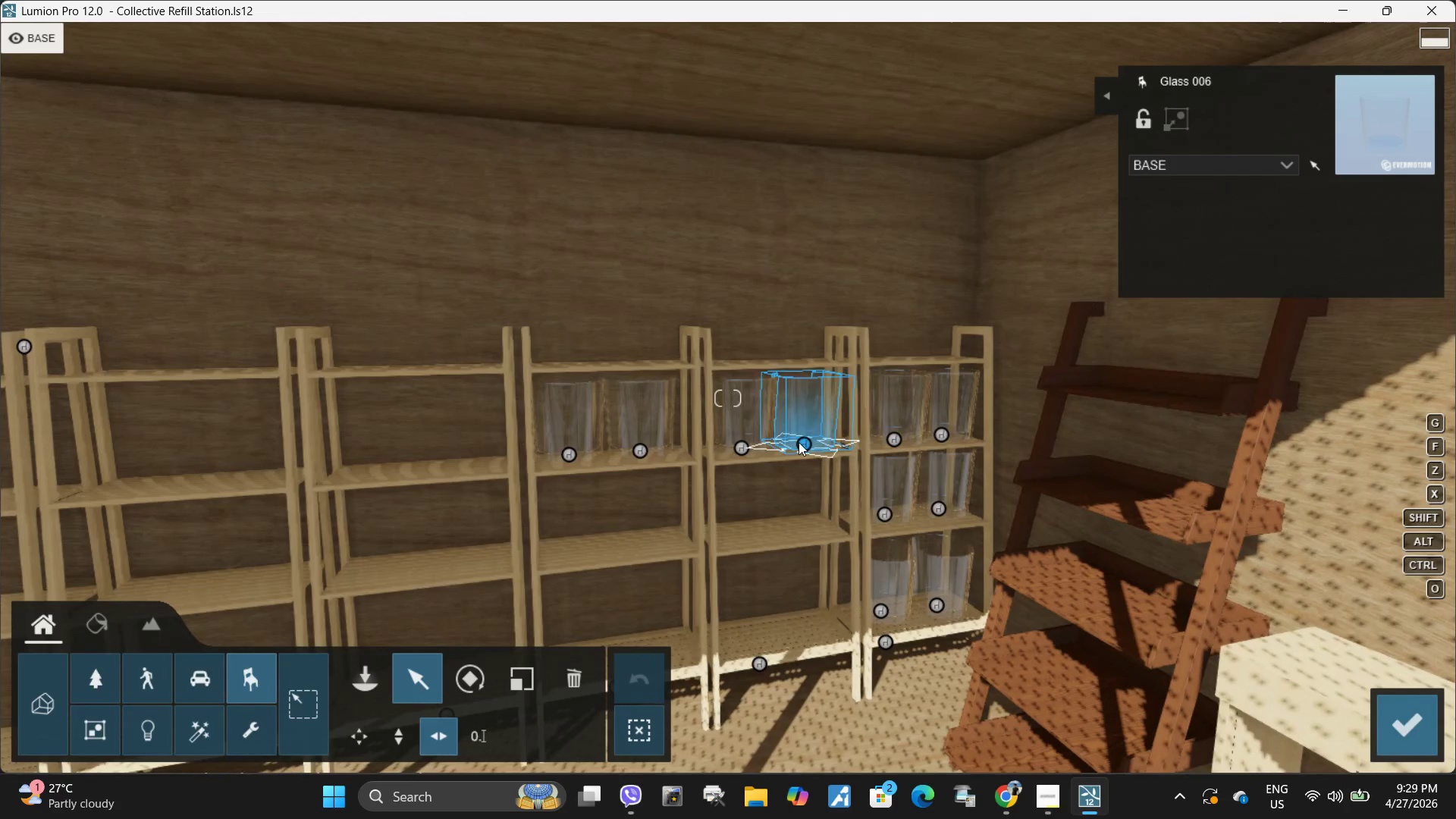 
key(Control+ControlLeft)
 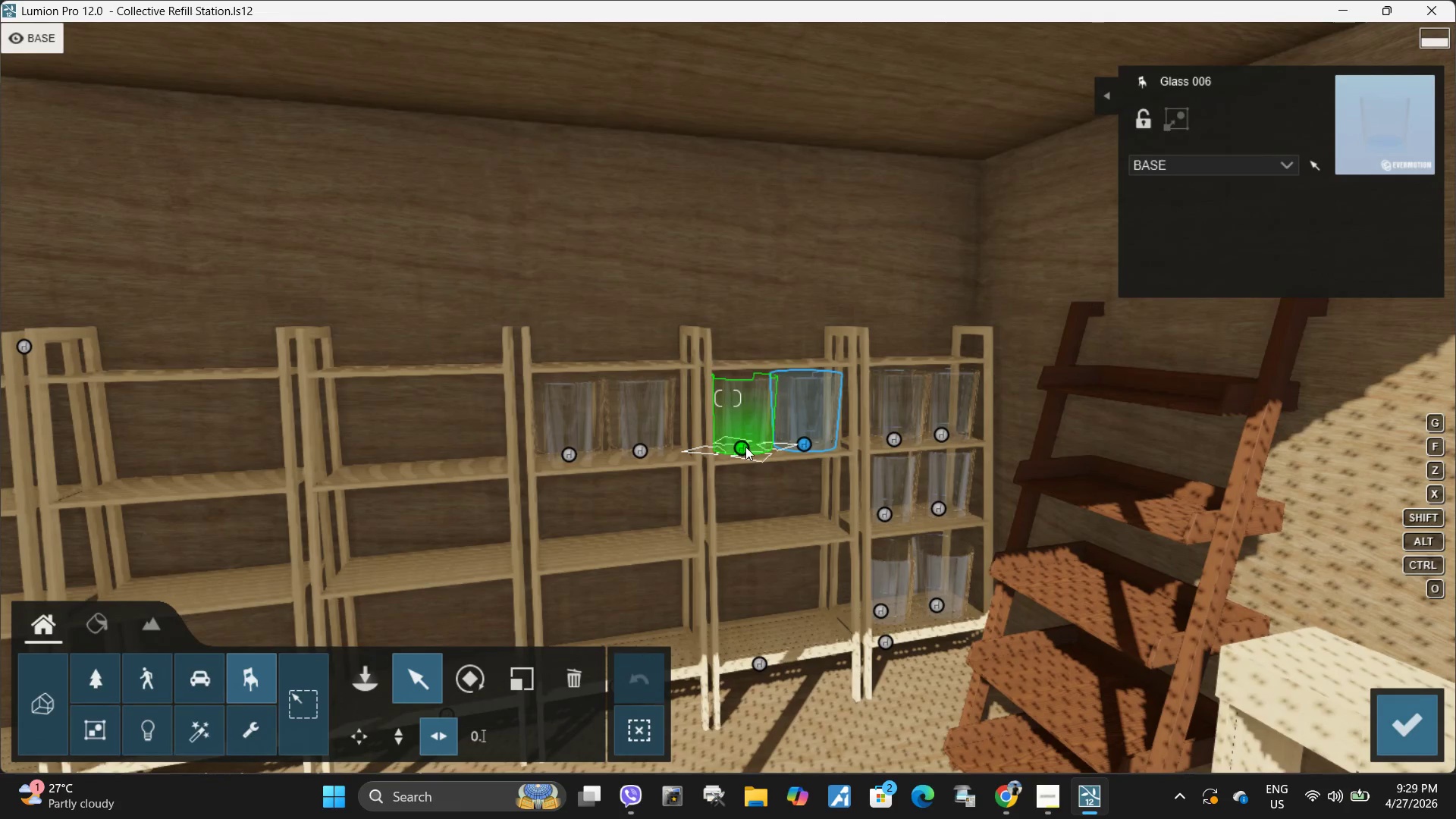 
hold_key(key=ControlLeft, duration=1.5)
left_click([639, 449])
 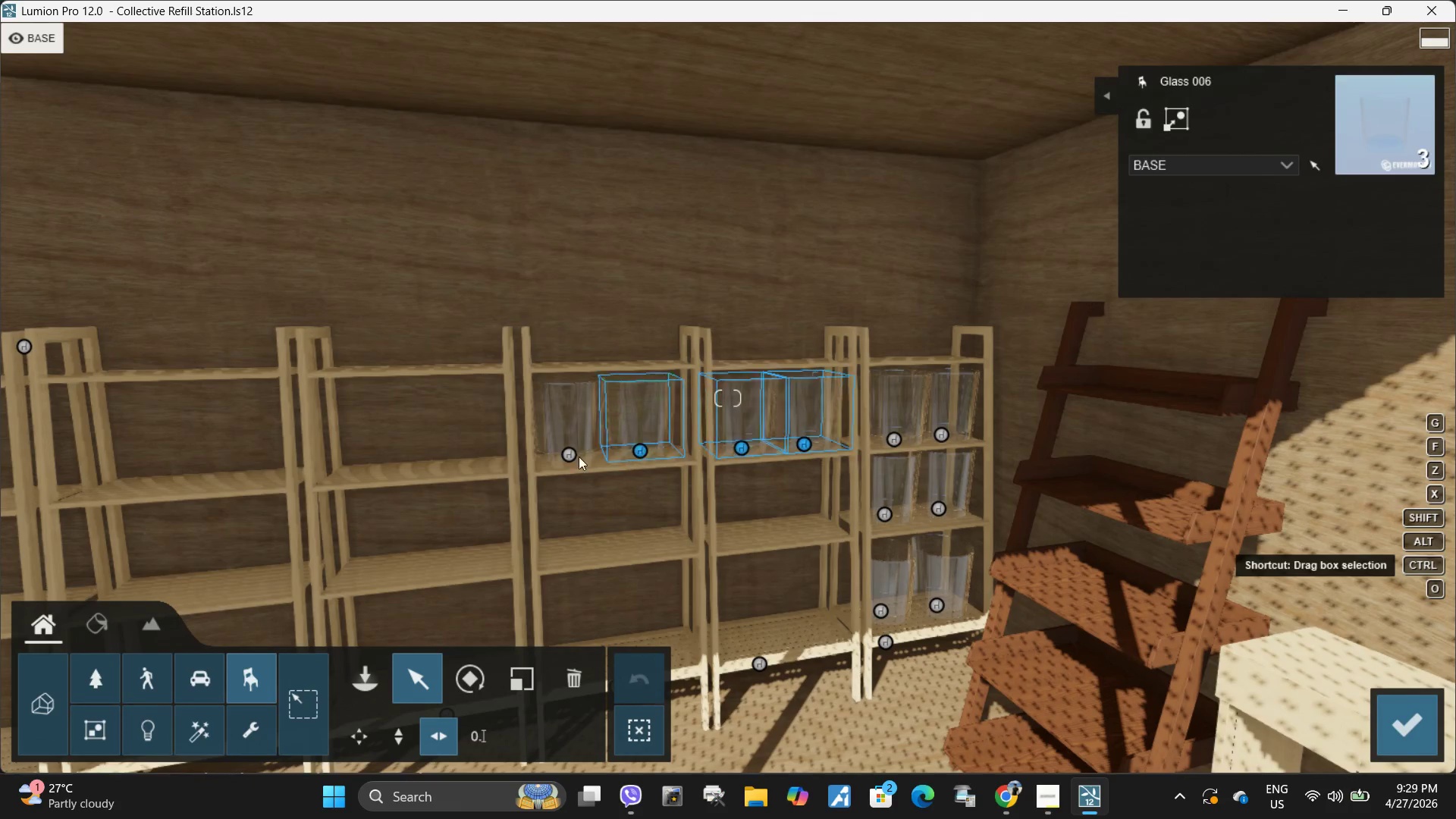 
hold_key(key=ControlLeft, duration=1.52)
left_click([570, 456])
 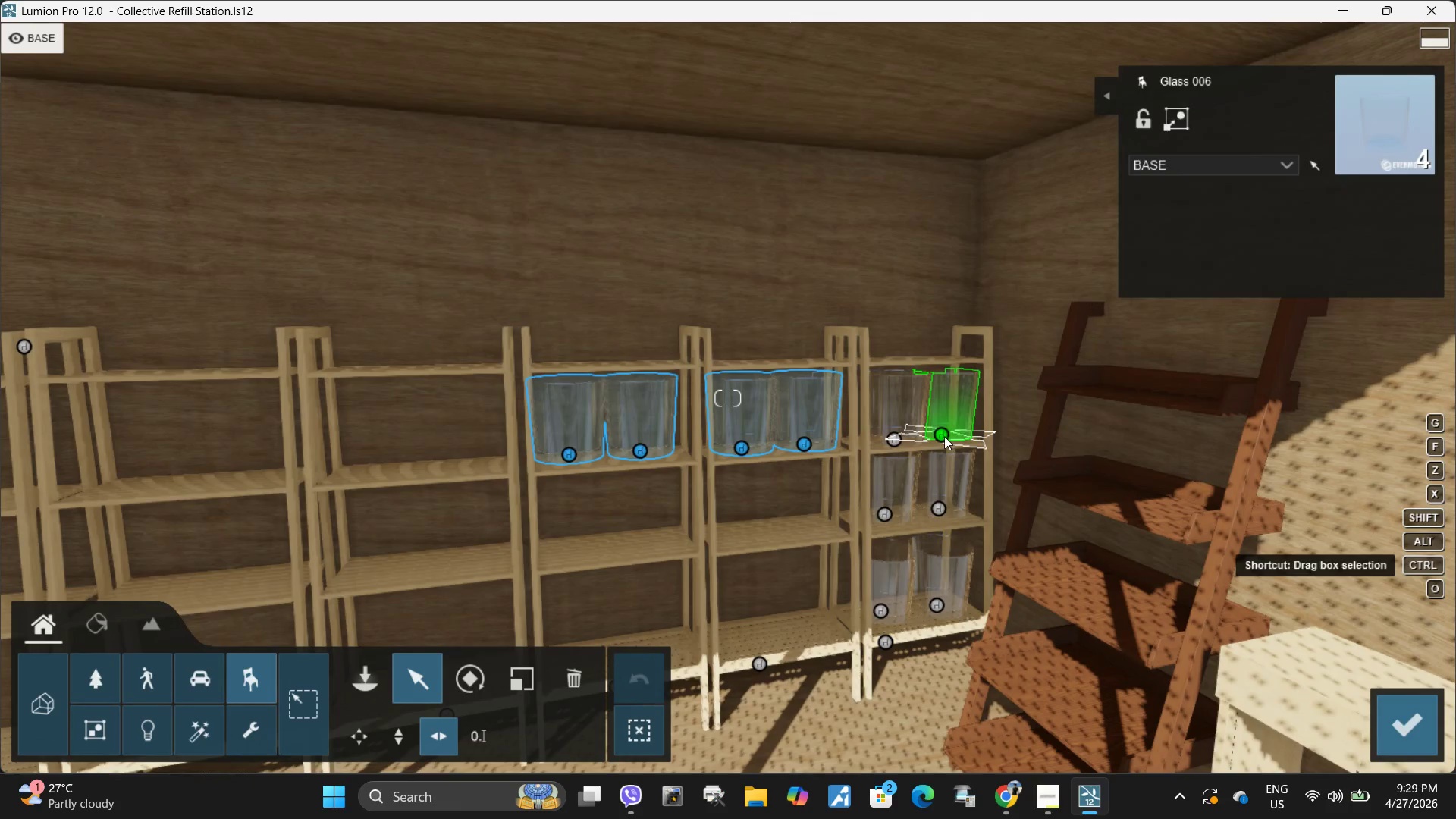 
left_click([942, 436])
 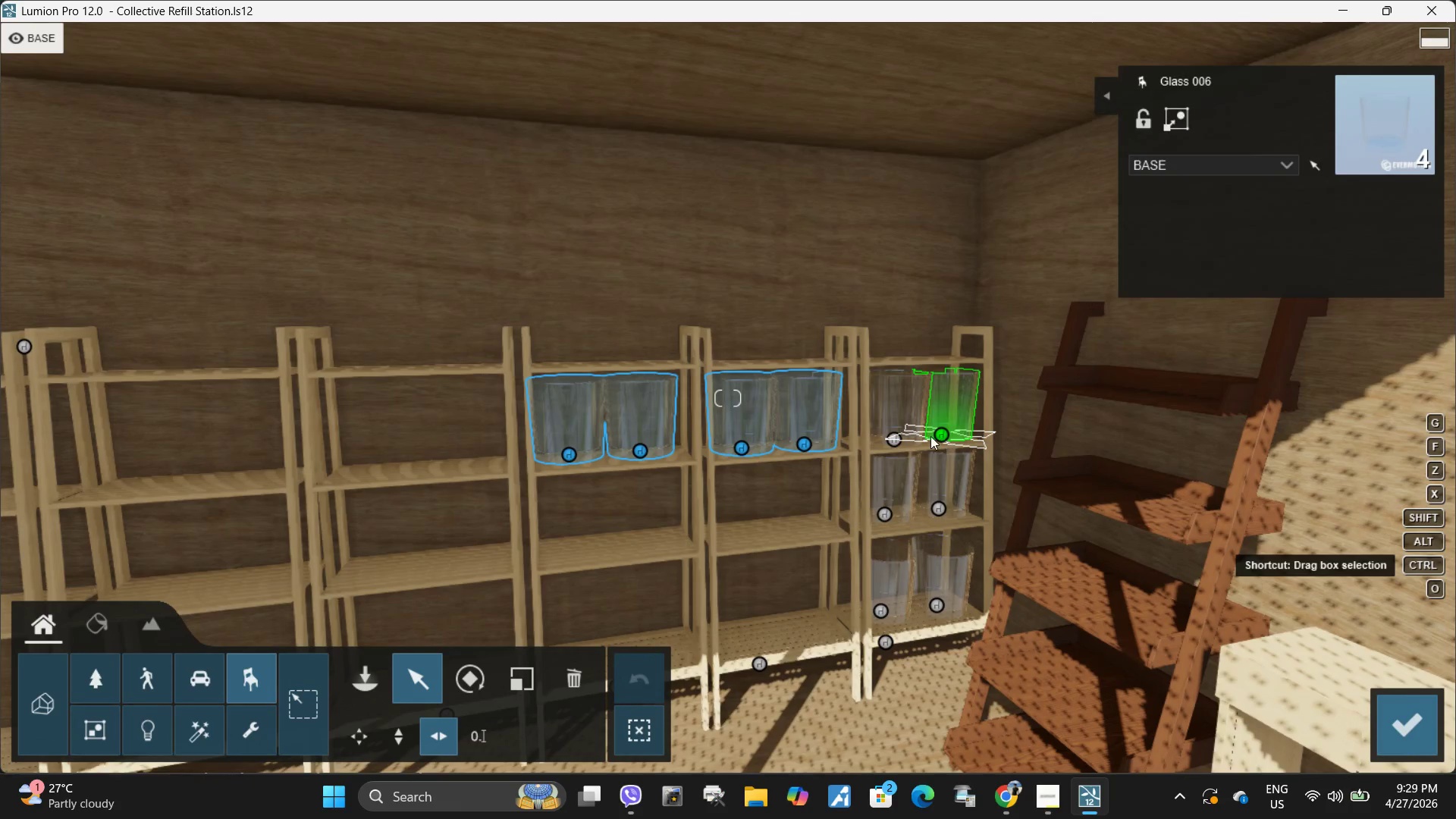 
hold_key(key=ControlLeft, duration=0.94)
left_click([894, 438])
 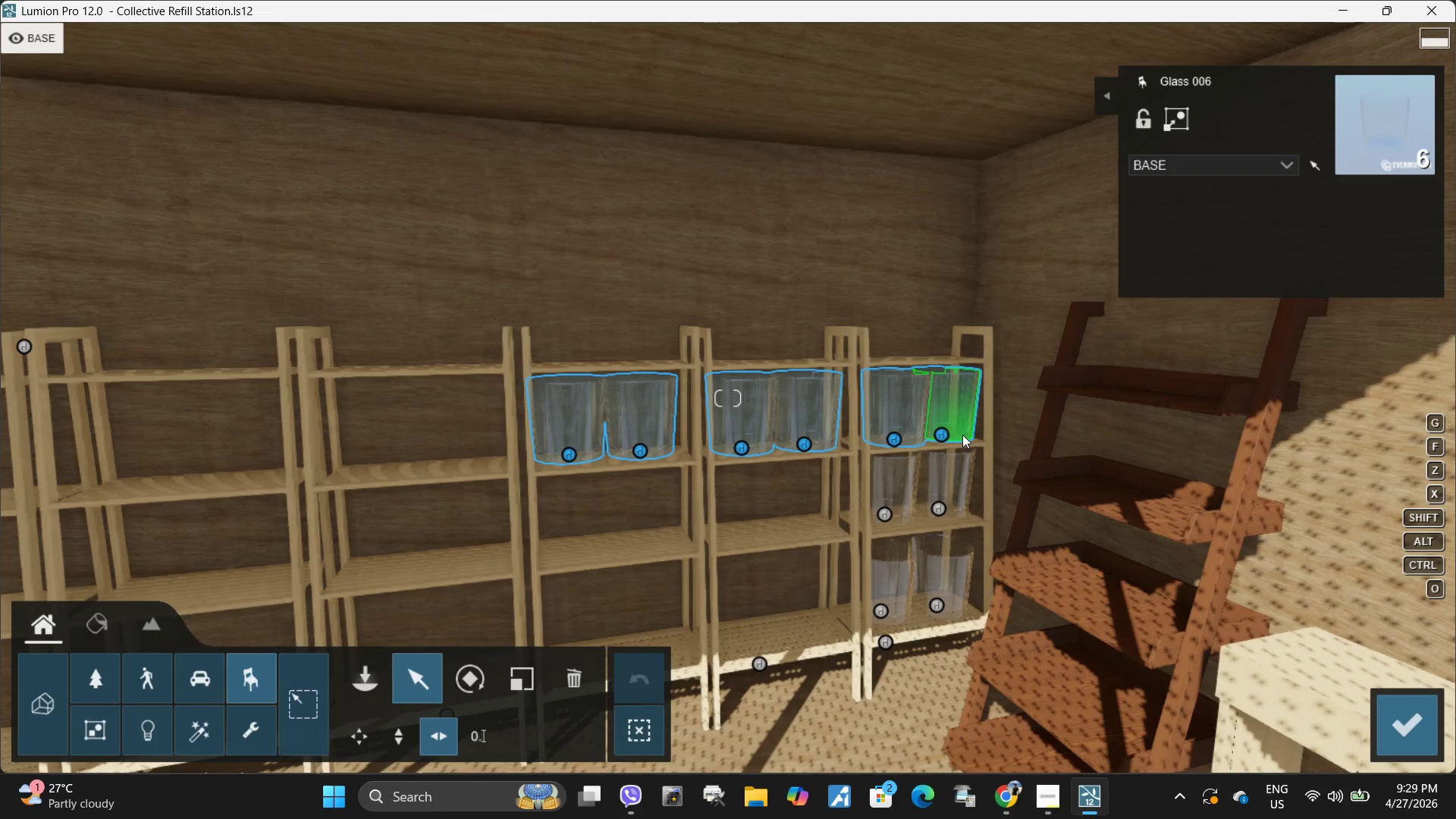 
hold_key(key=AltLeft, duration=1.5)
left_click_drag(start_coordinate=[942, 435], to_coordinate=[470, 463])
 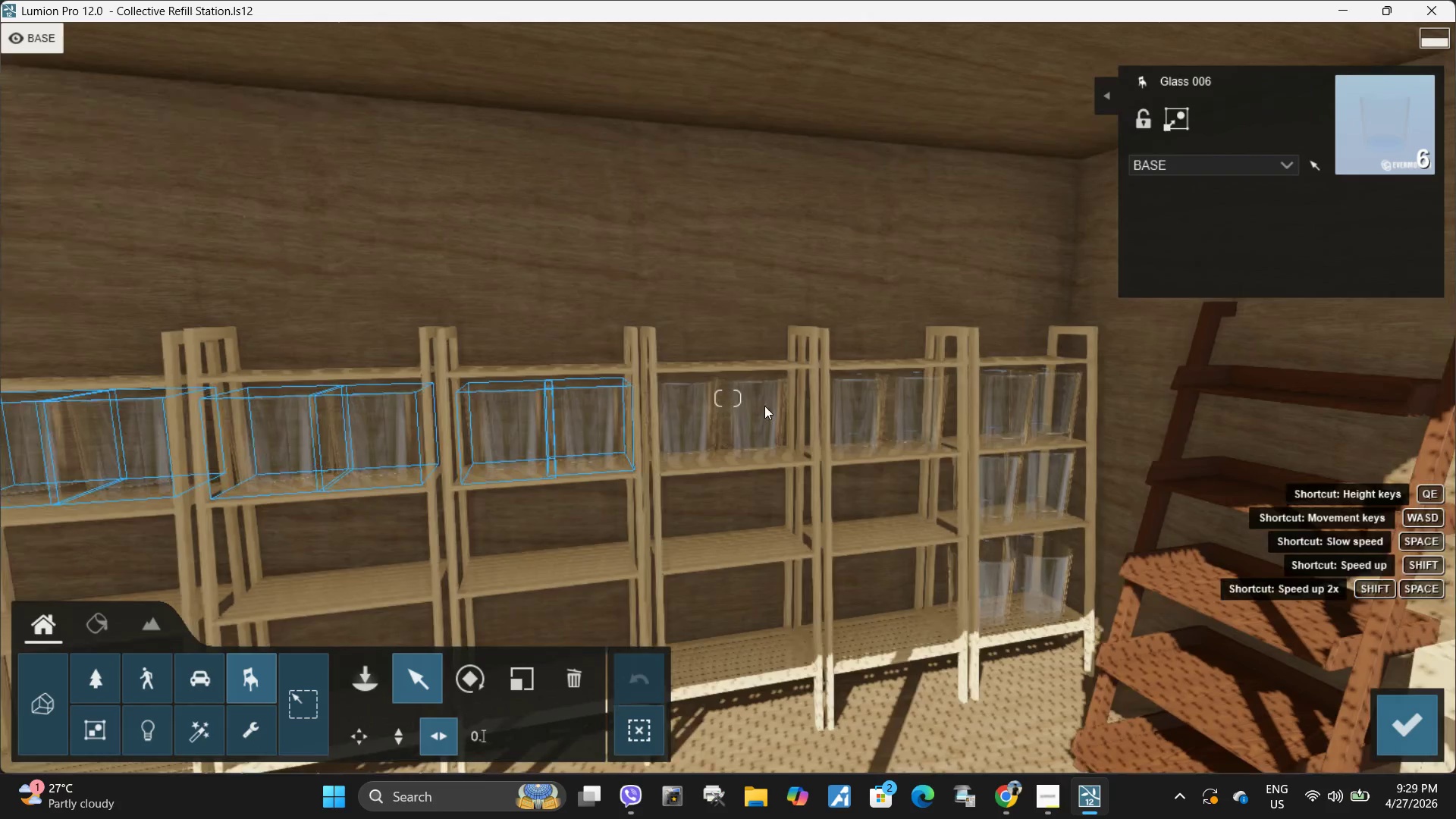 
hold_key(key=AltLeft, duration=1.52)
 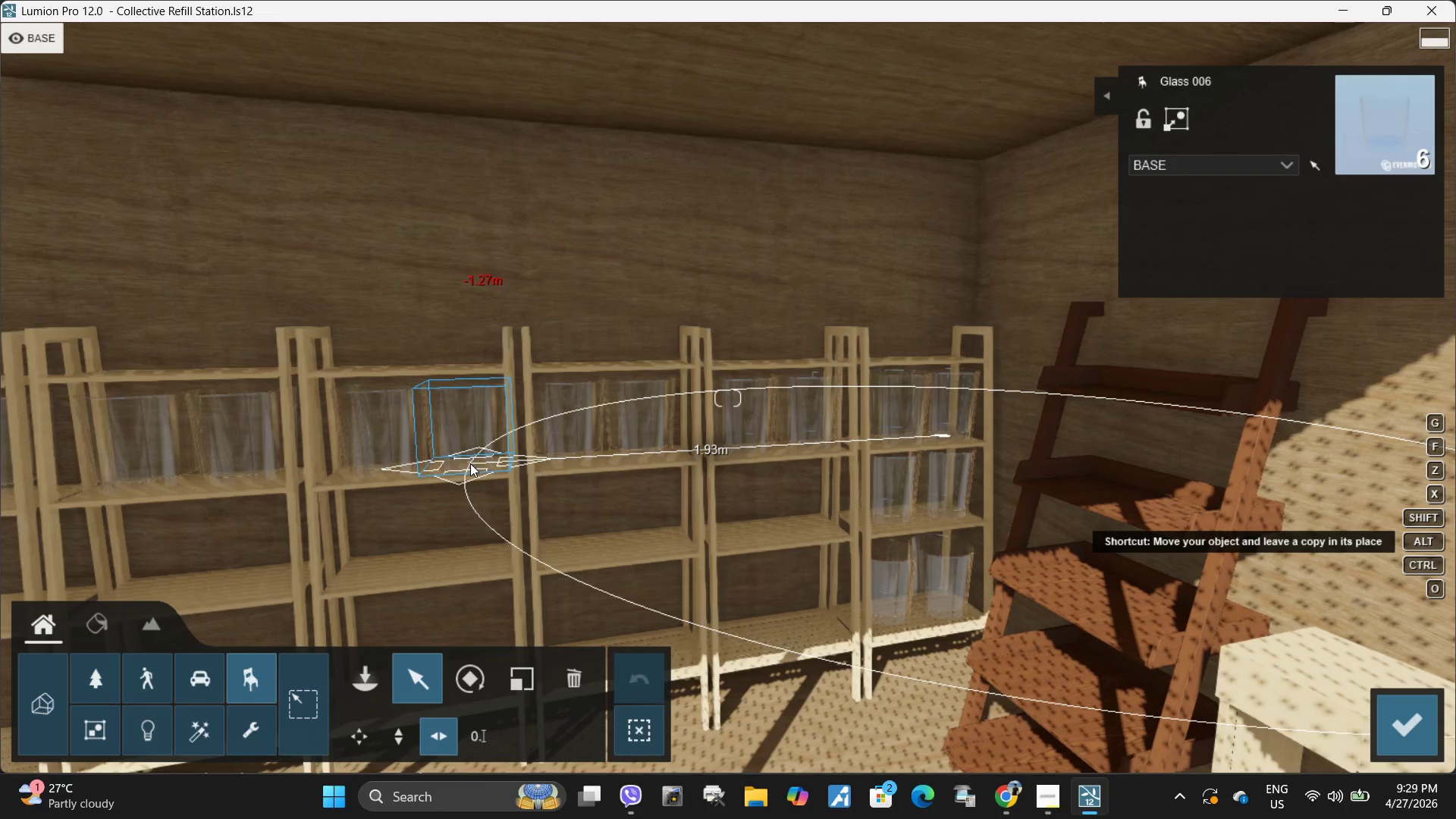 
hold_key(key=AltLeft, duration=0.61)
 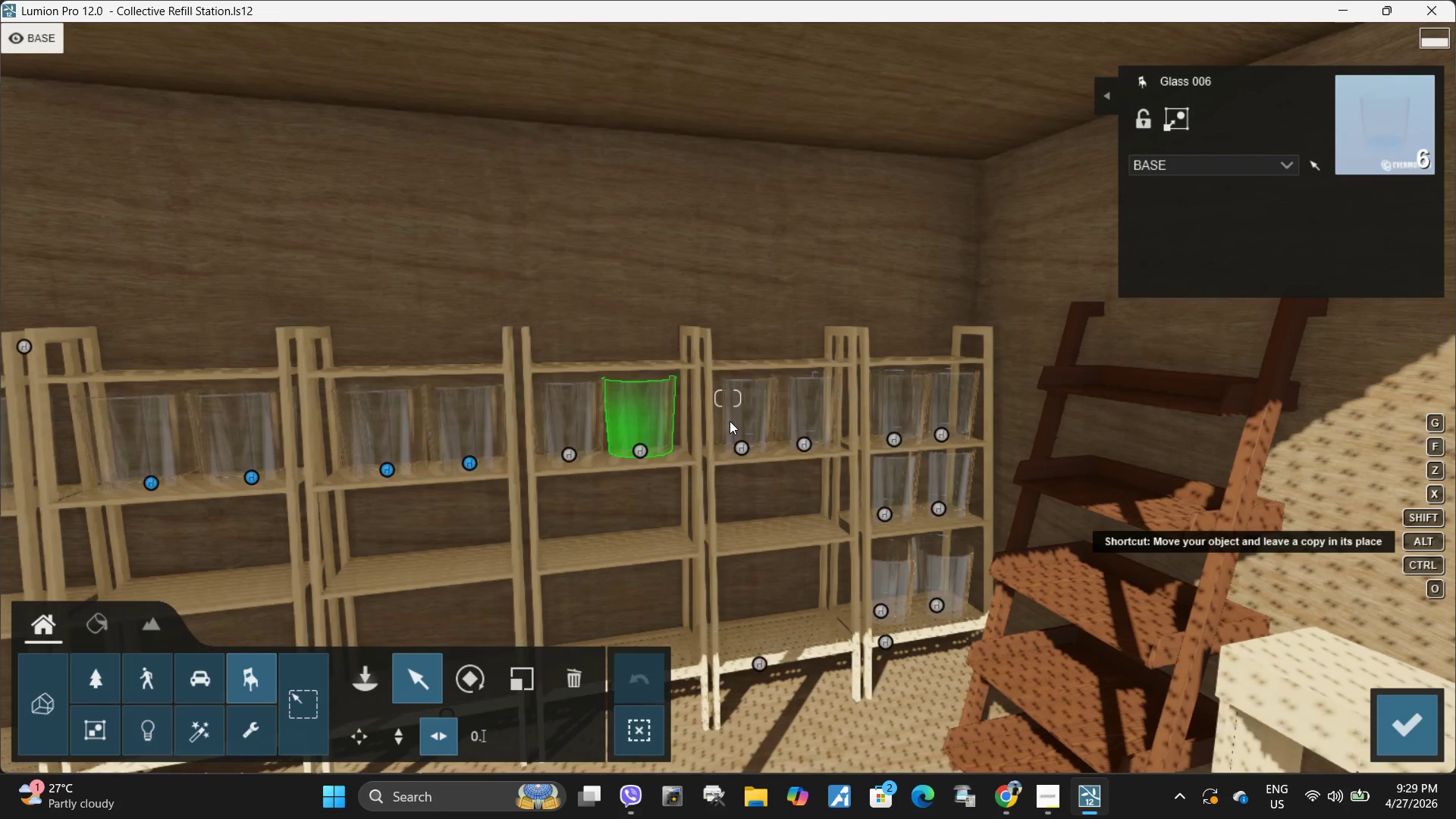 
type(asaawwa)
 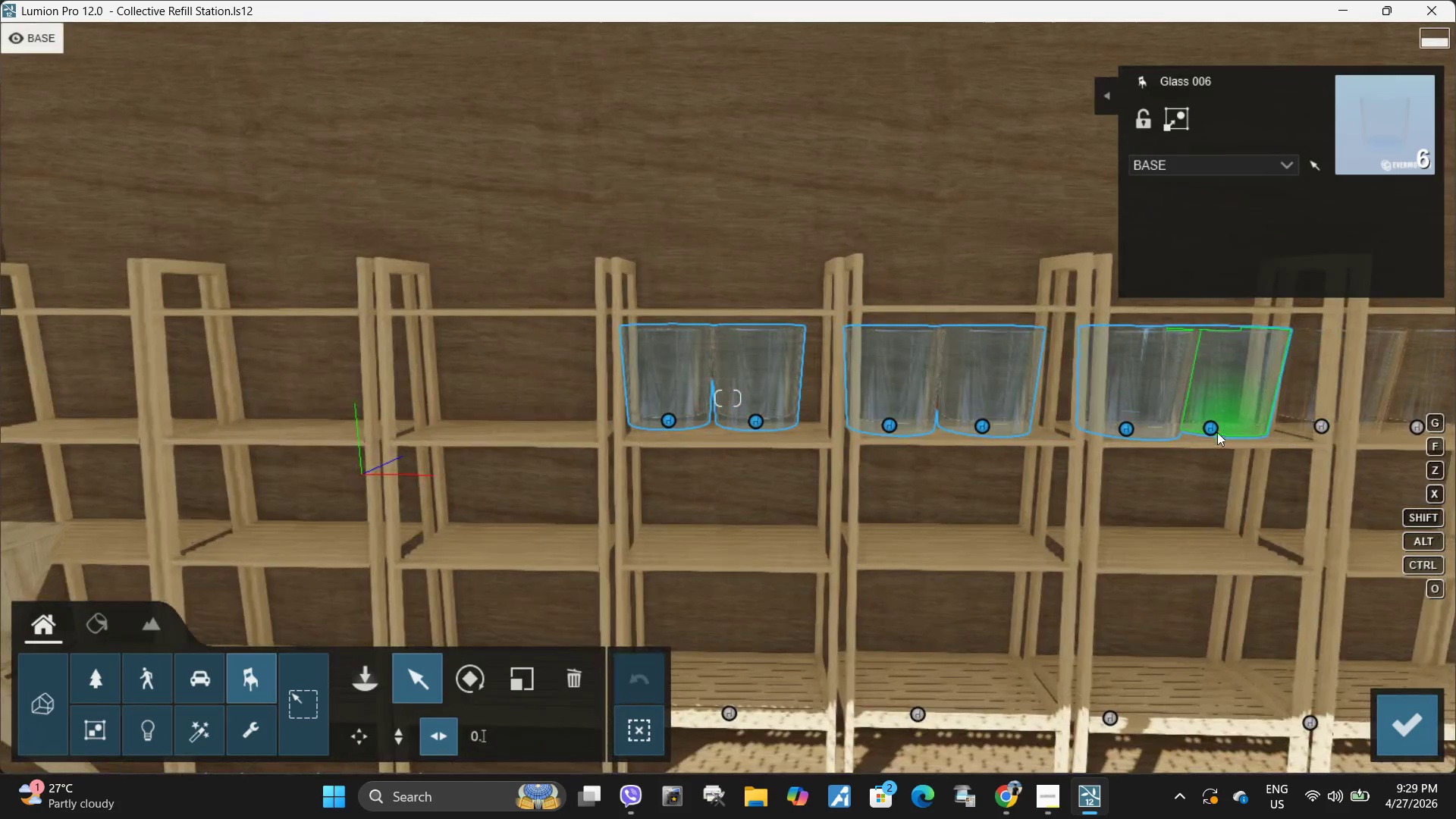 
wait(5.25)
 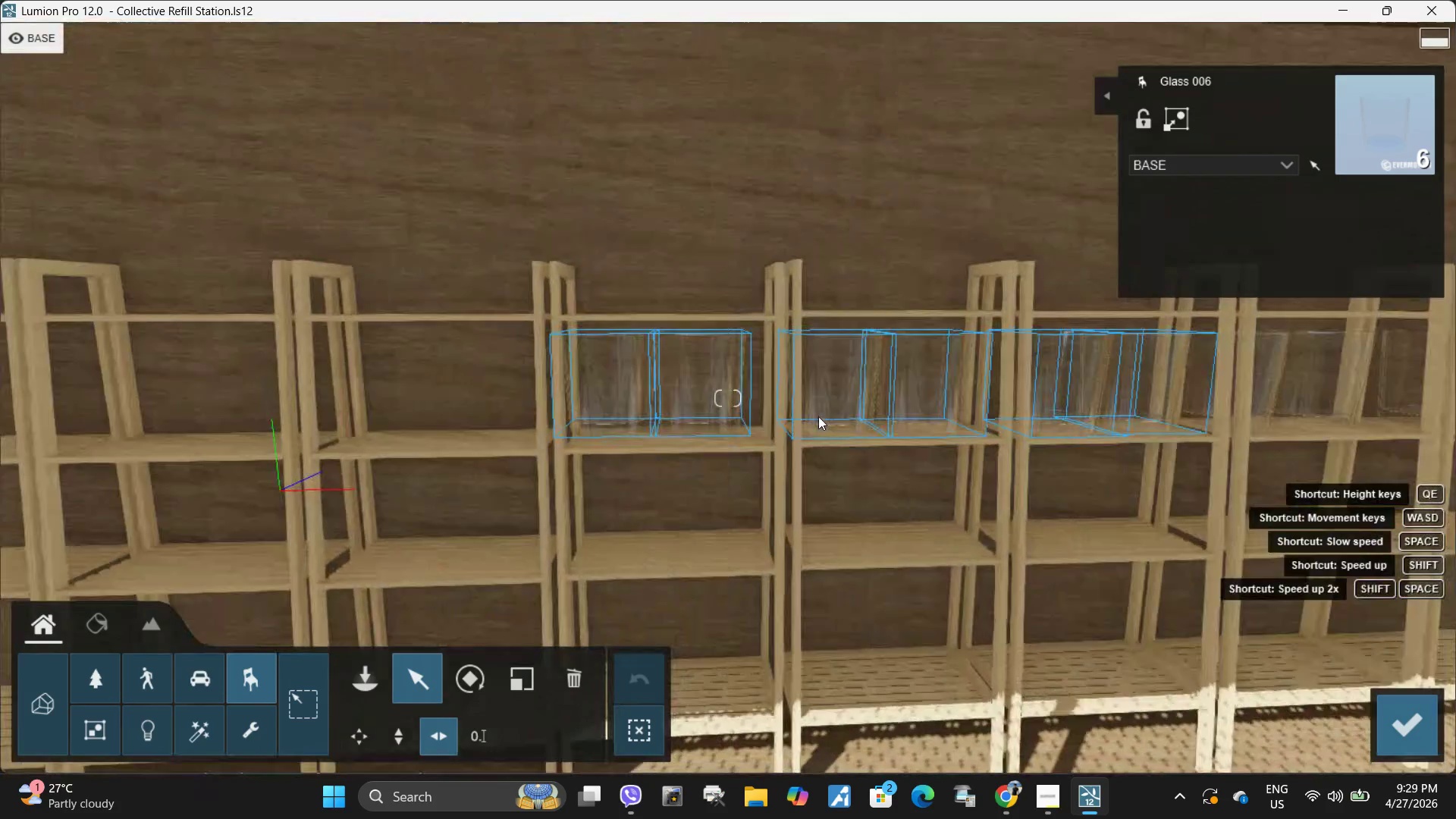 
hold_key(key=AltLeft, duration=1.5)
left_click_drag(start_coordinate=[1213, 427], to_coordinate=[559, 422])
 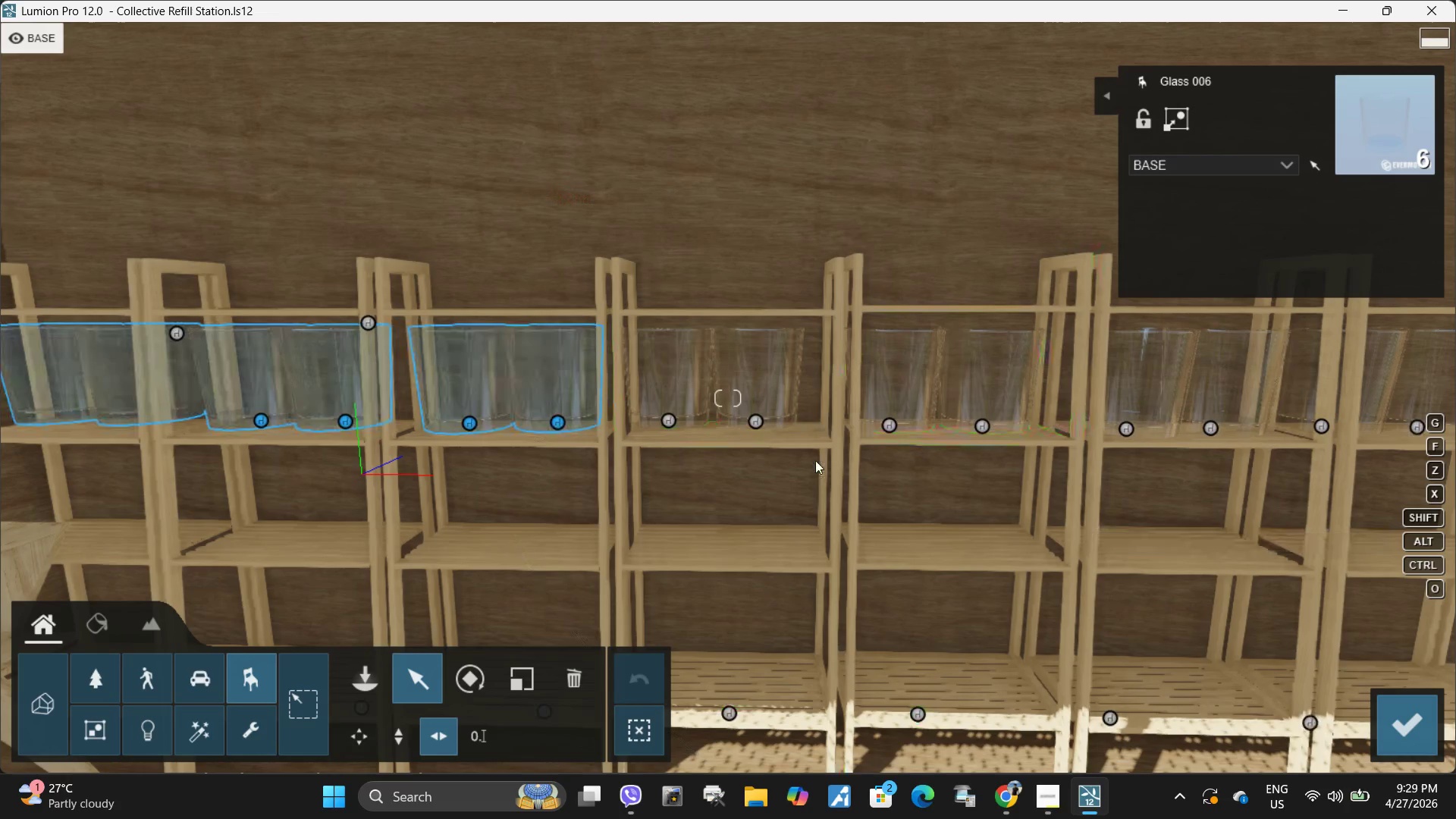 
hold_key(key=AltLeft, duration=1.52)
 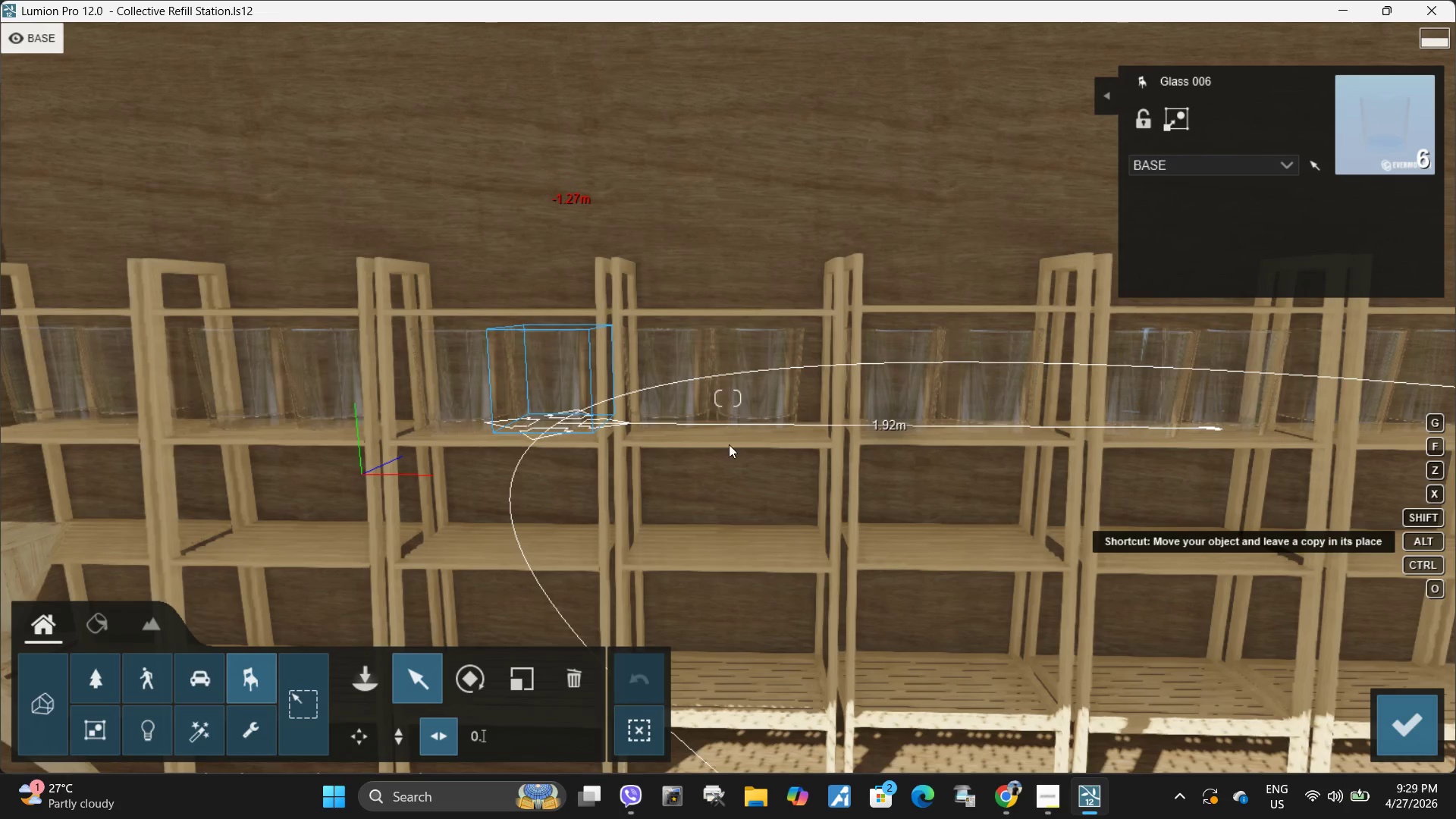 
key(Alt+AltLeft)
 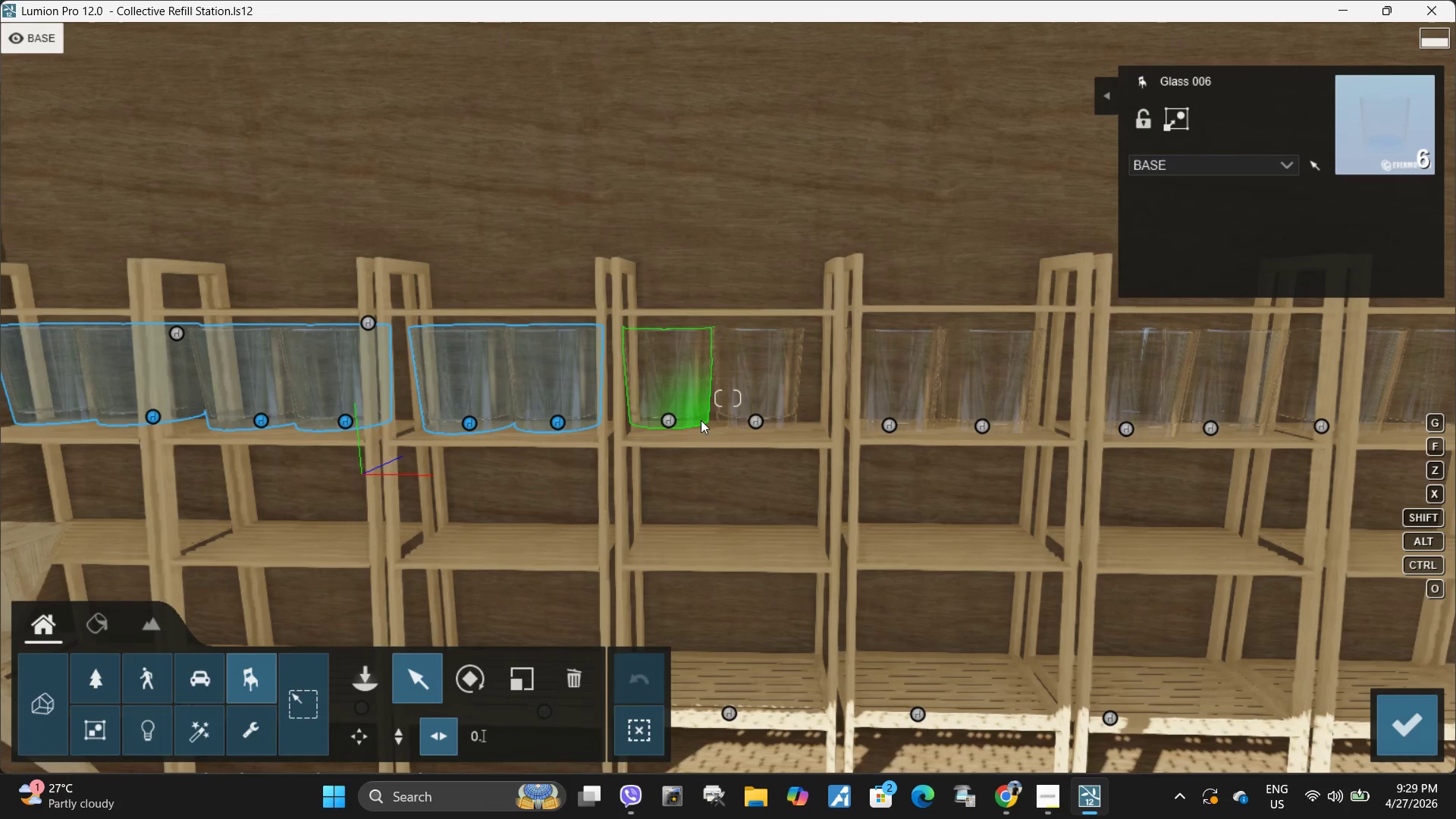 
left_click([758, 417])
 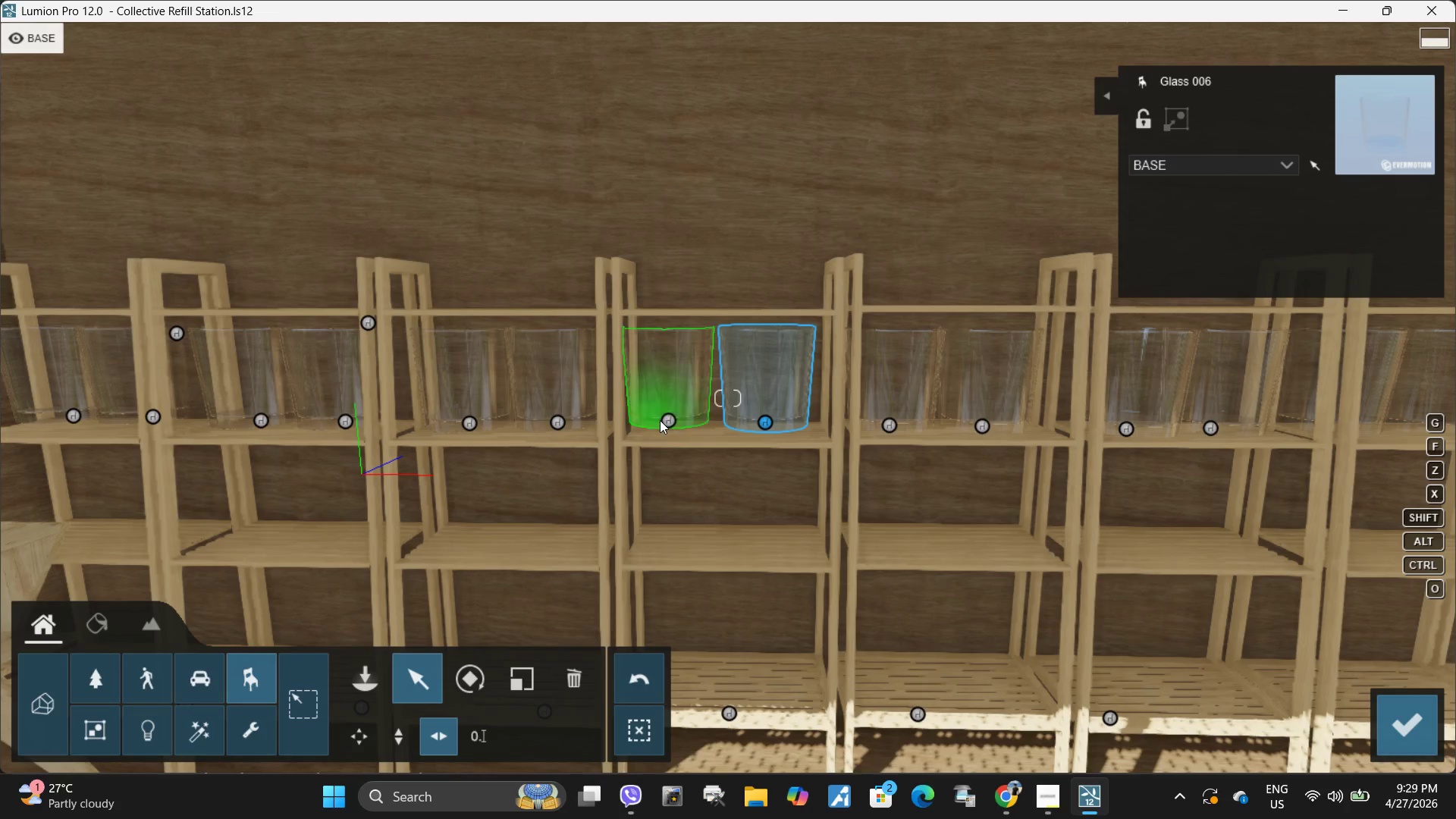 
left_click_drag(start_coordinate=[667, 416], to_coordinate=[679, 419])
 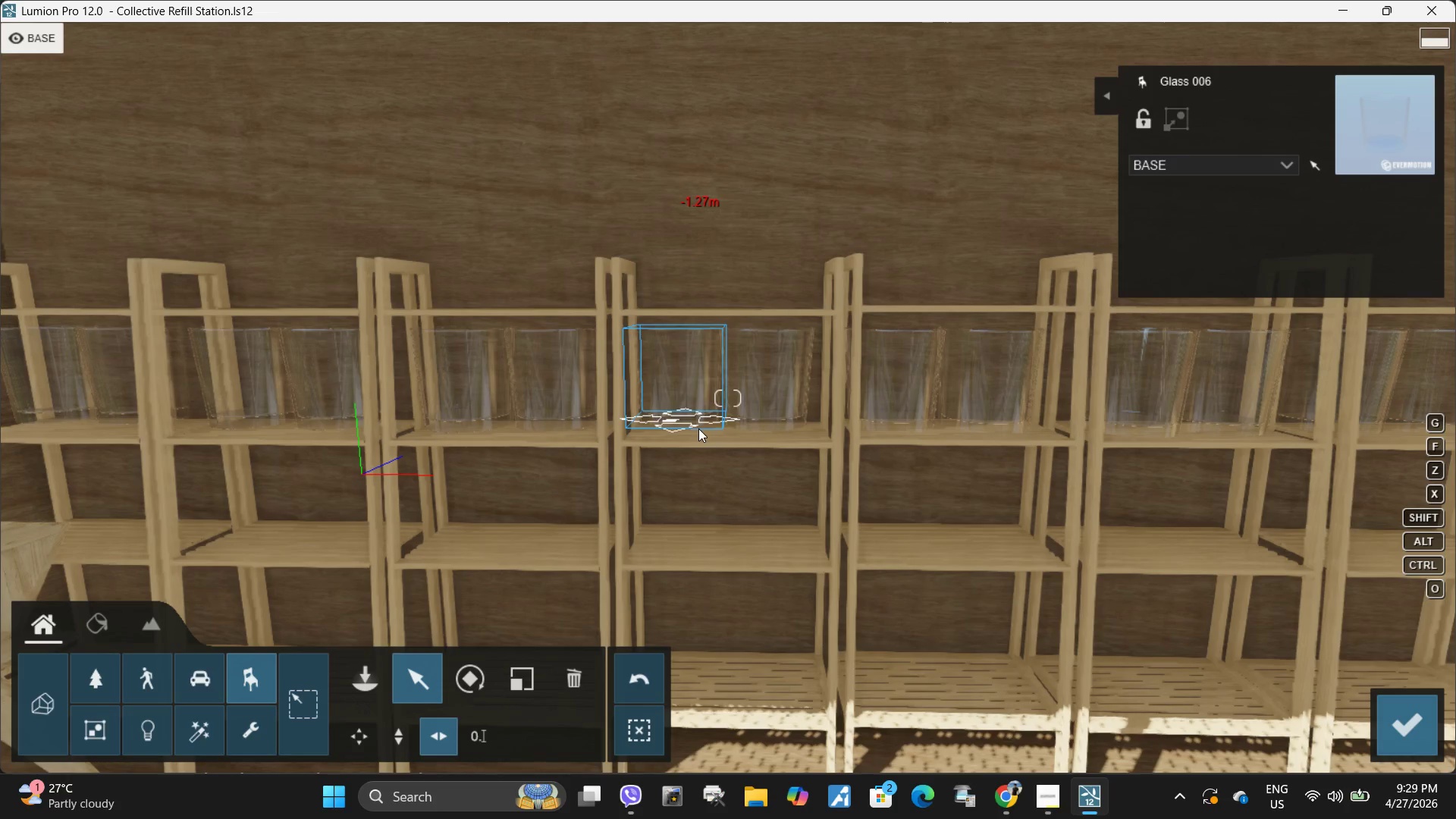 
type(aaaeq)
 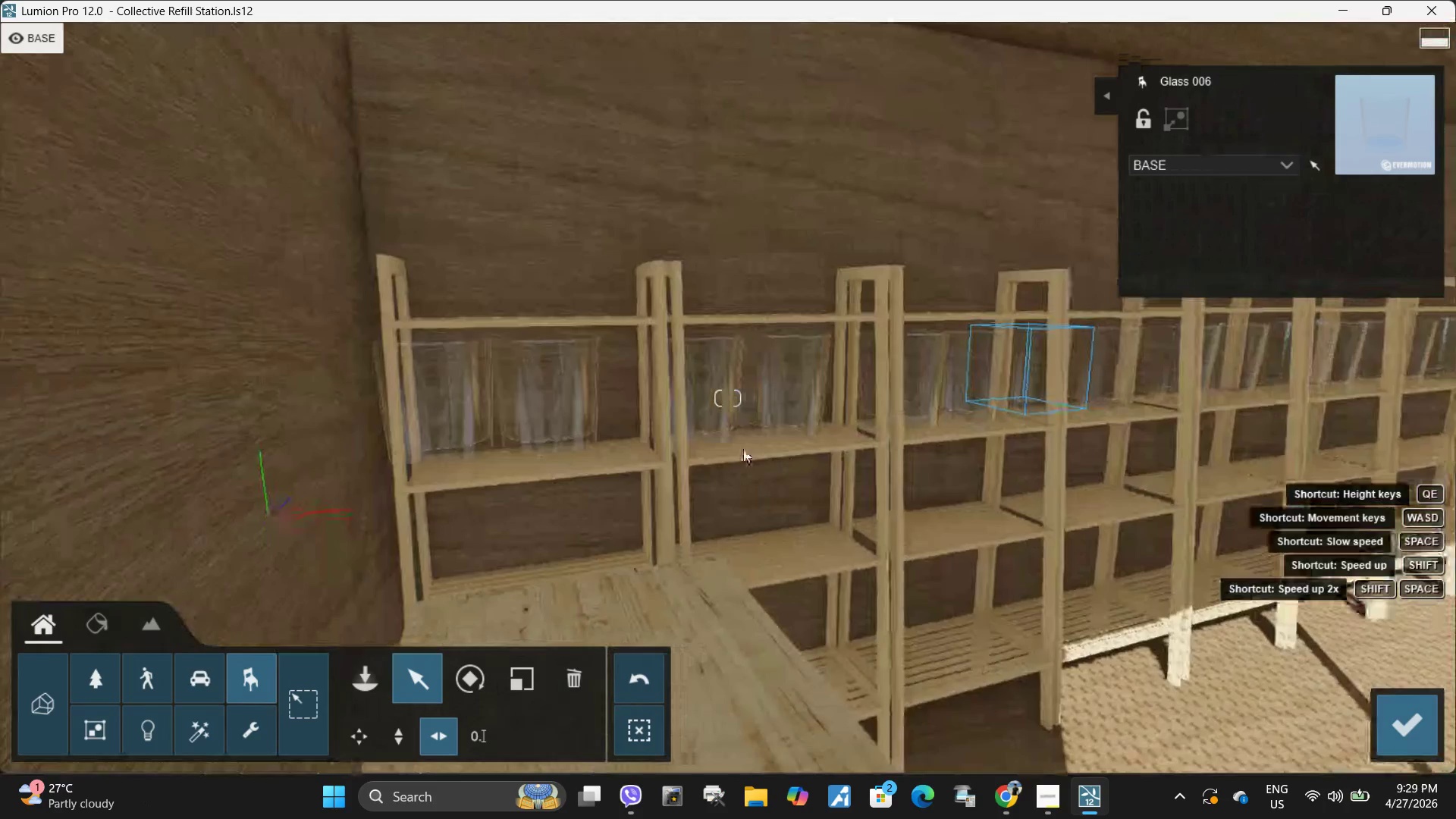 
key(W)
 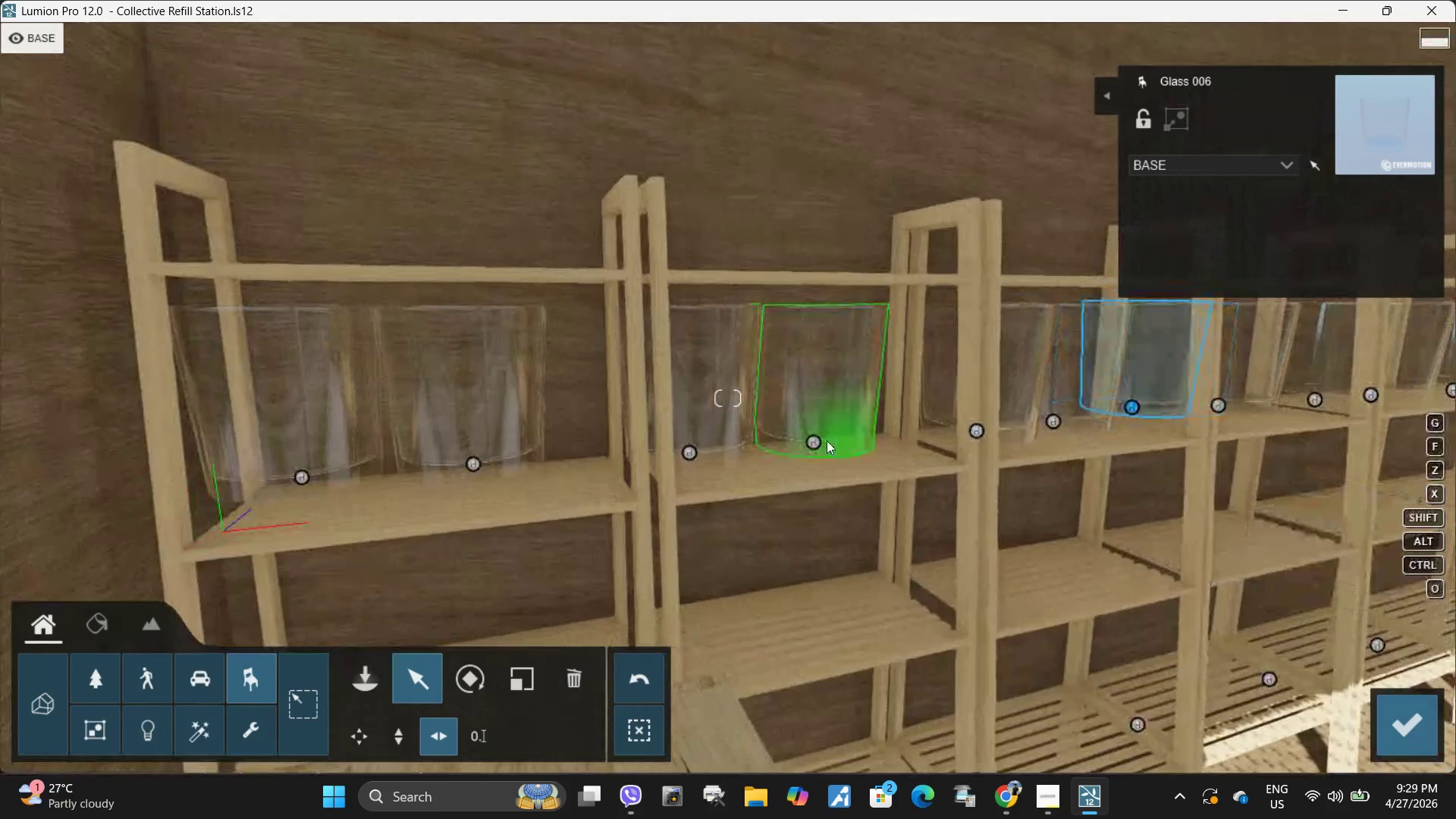 
left_click_drag(start_coordinate=[811, 438], to_coordinate=[838, 445])
 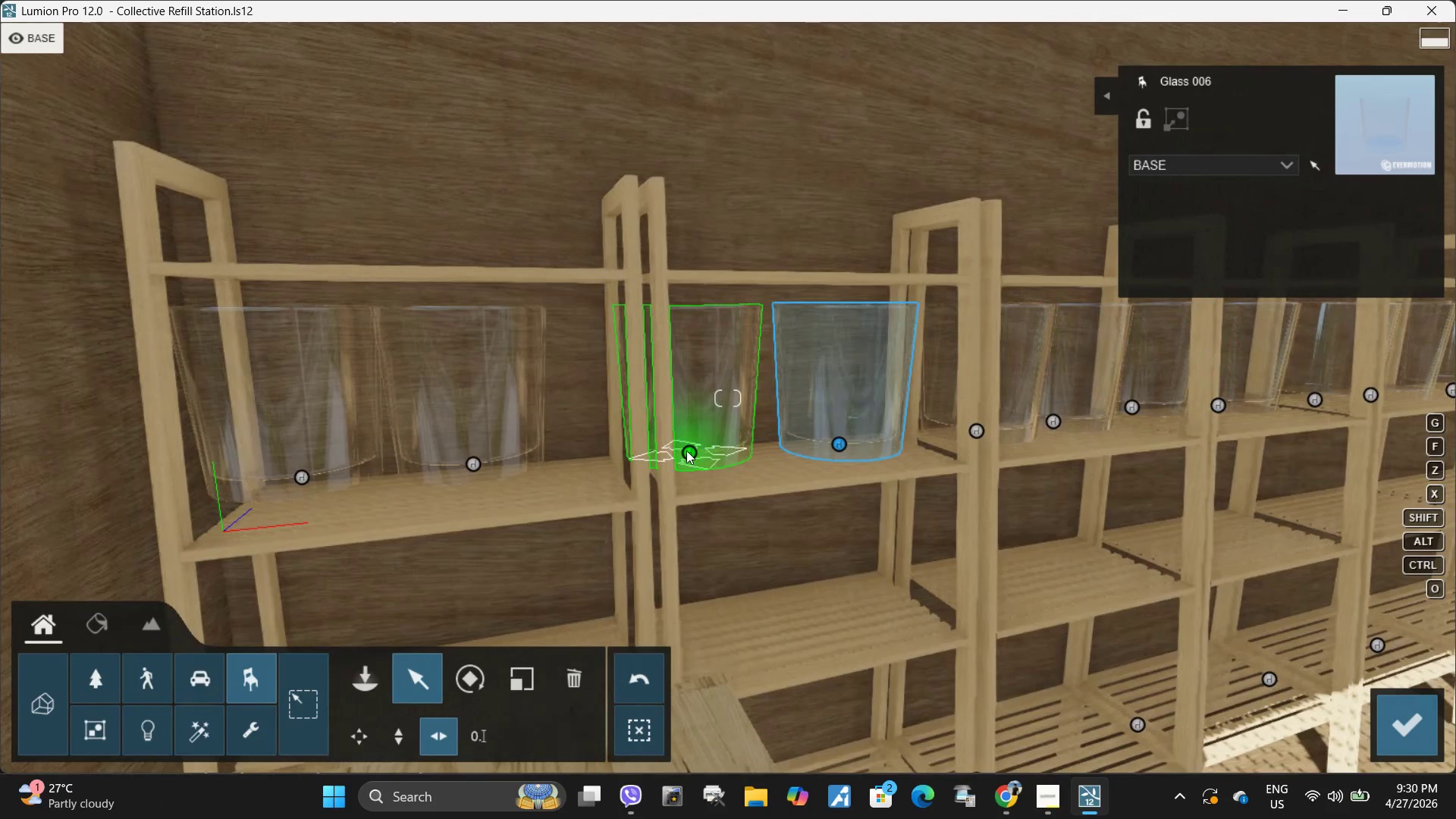 
left_click_drag(start_coordinate=[691, 450], to_coordinate=[708, 458])
 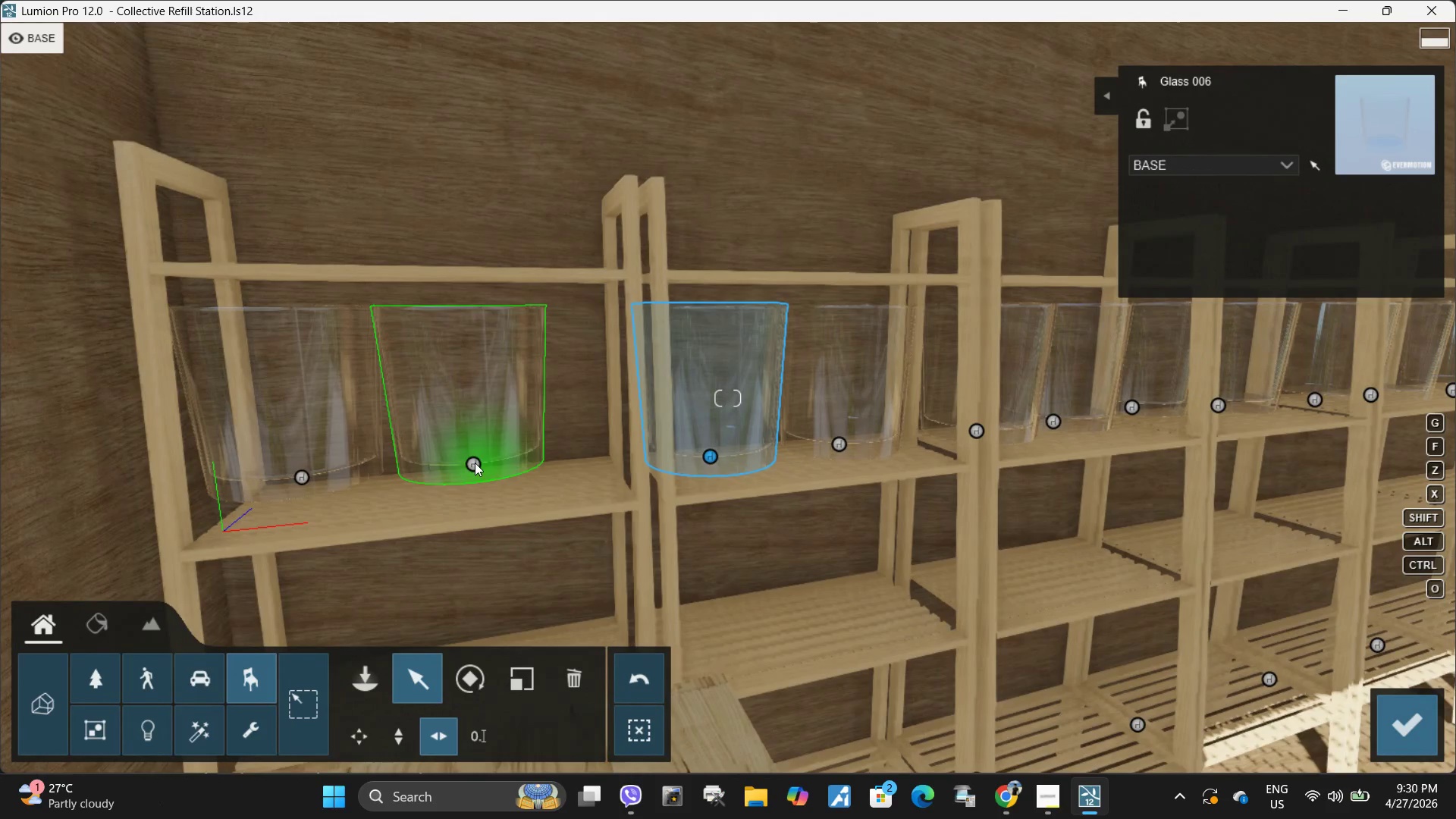 
left_click_drag(start_coordinate=[471, 461], to_coordinate=[521, 474])
 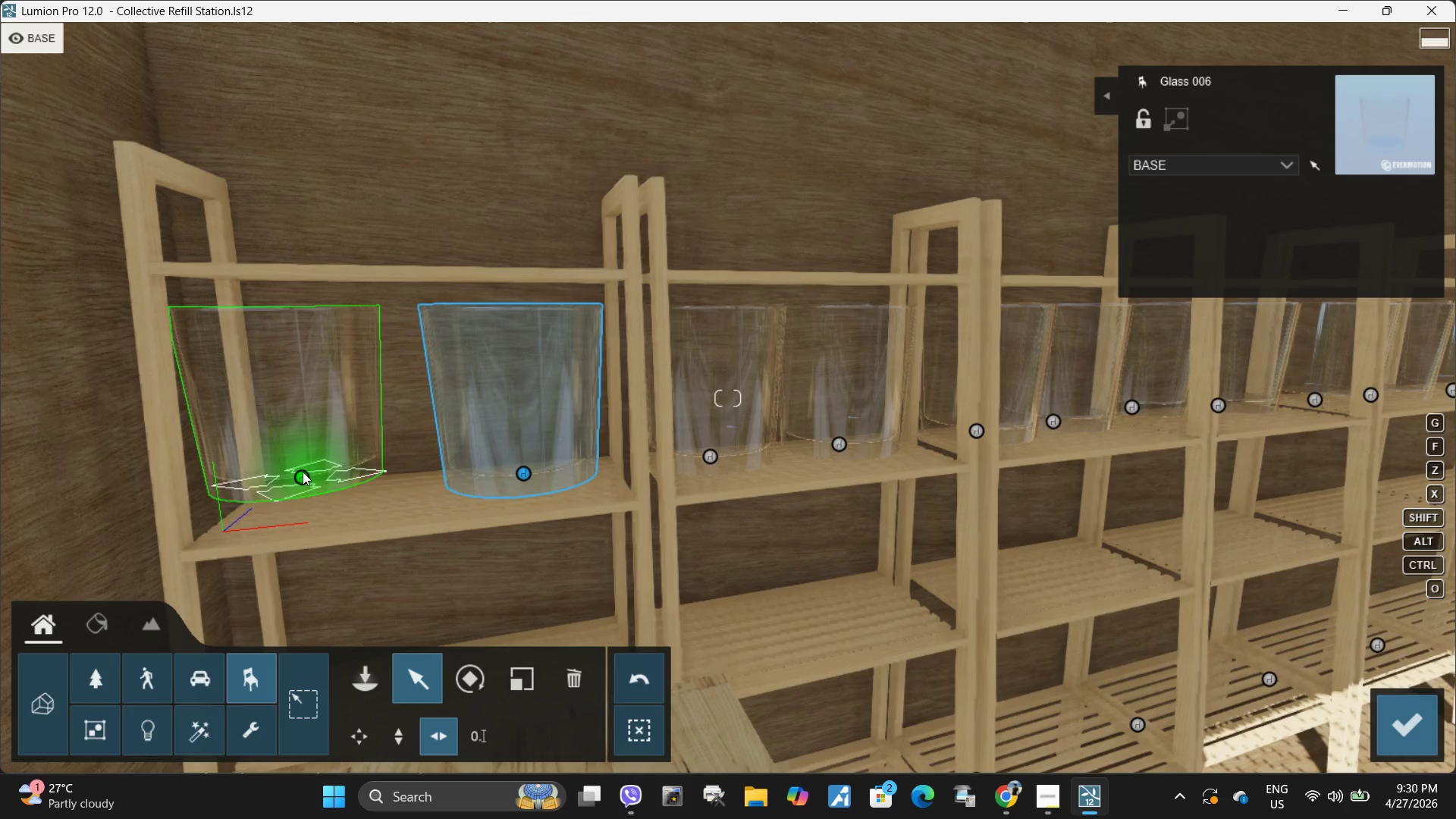 
left_click_drag(start_coordinate=[302, 472], to_coordinate=[354, 486])
 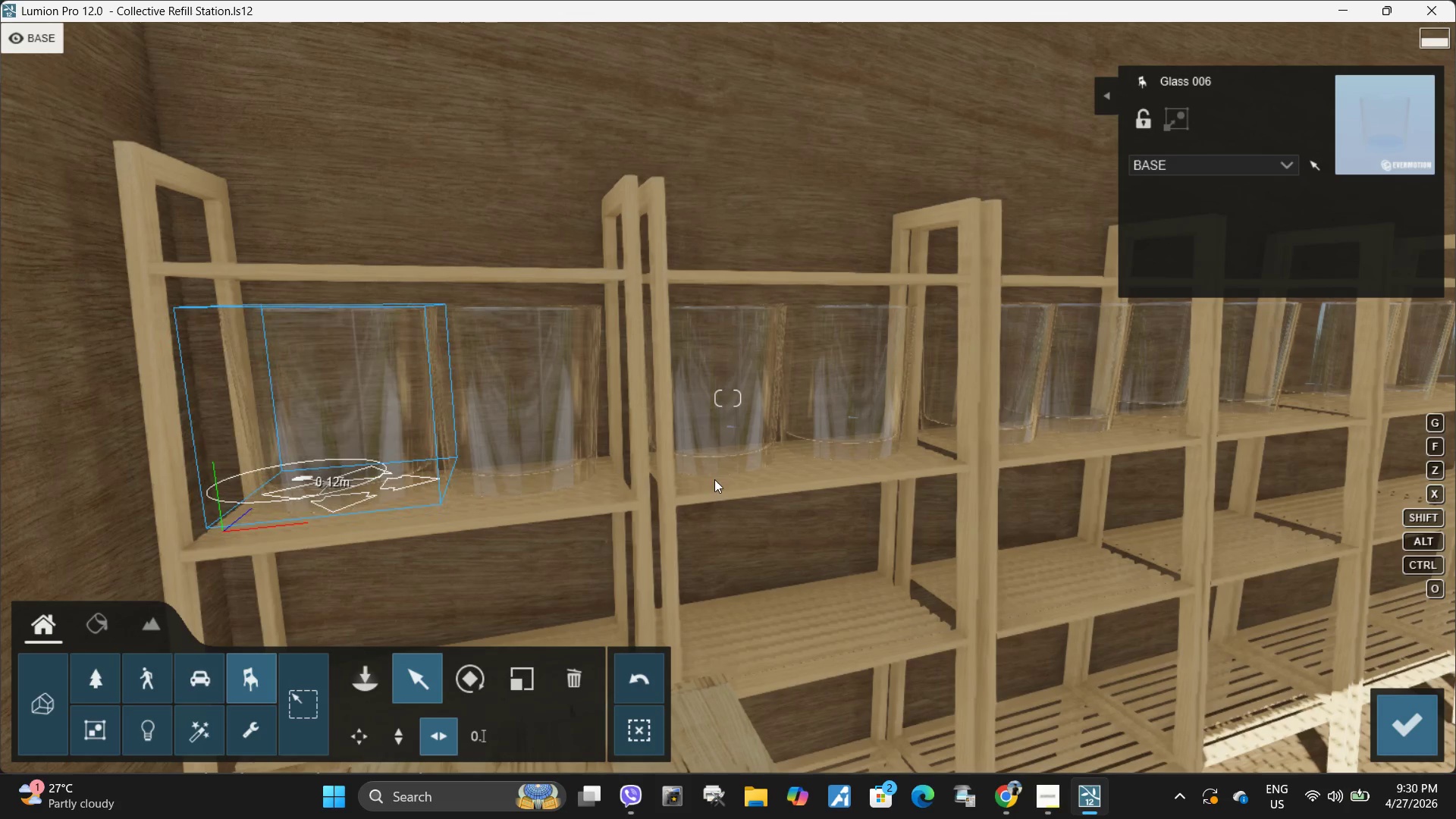 
type(ddeqqwa)
 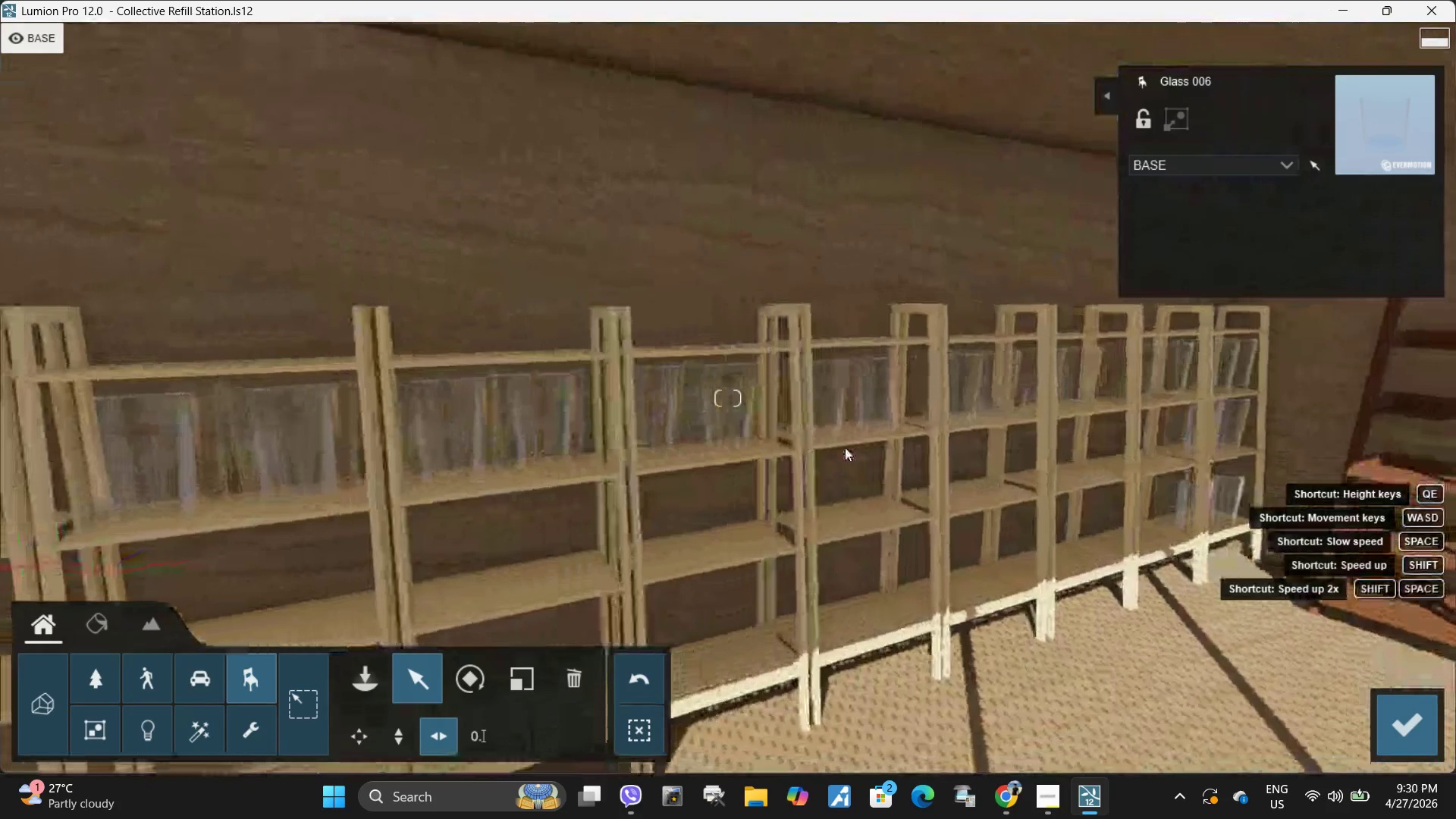 
type(dddad)
 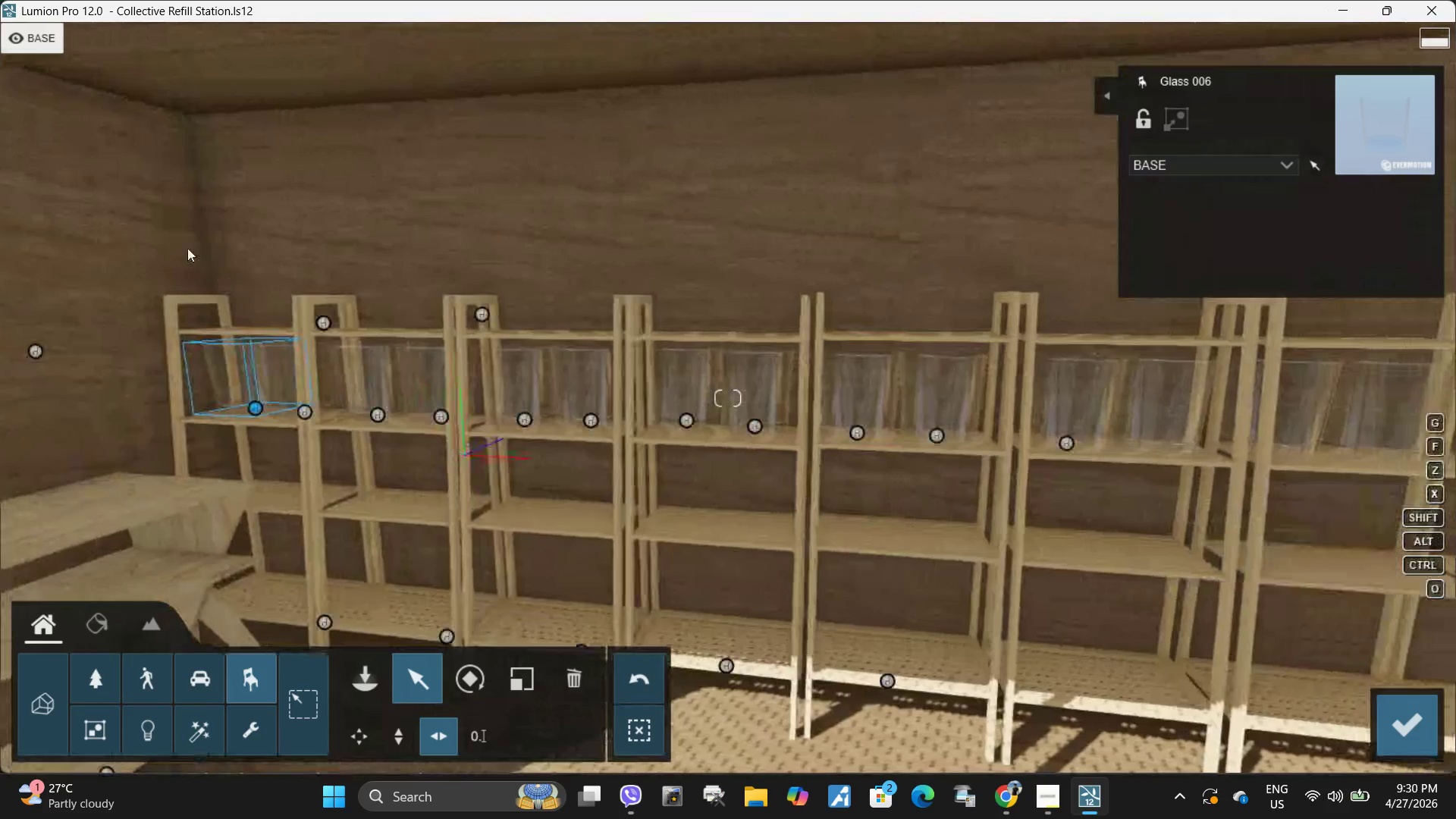 
left_click_drag(start_coordinate=[179, 237], to_coordinate=[890, 504])
 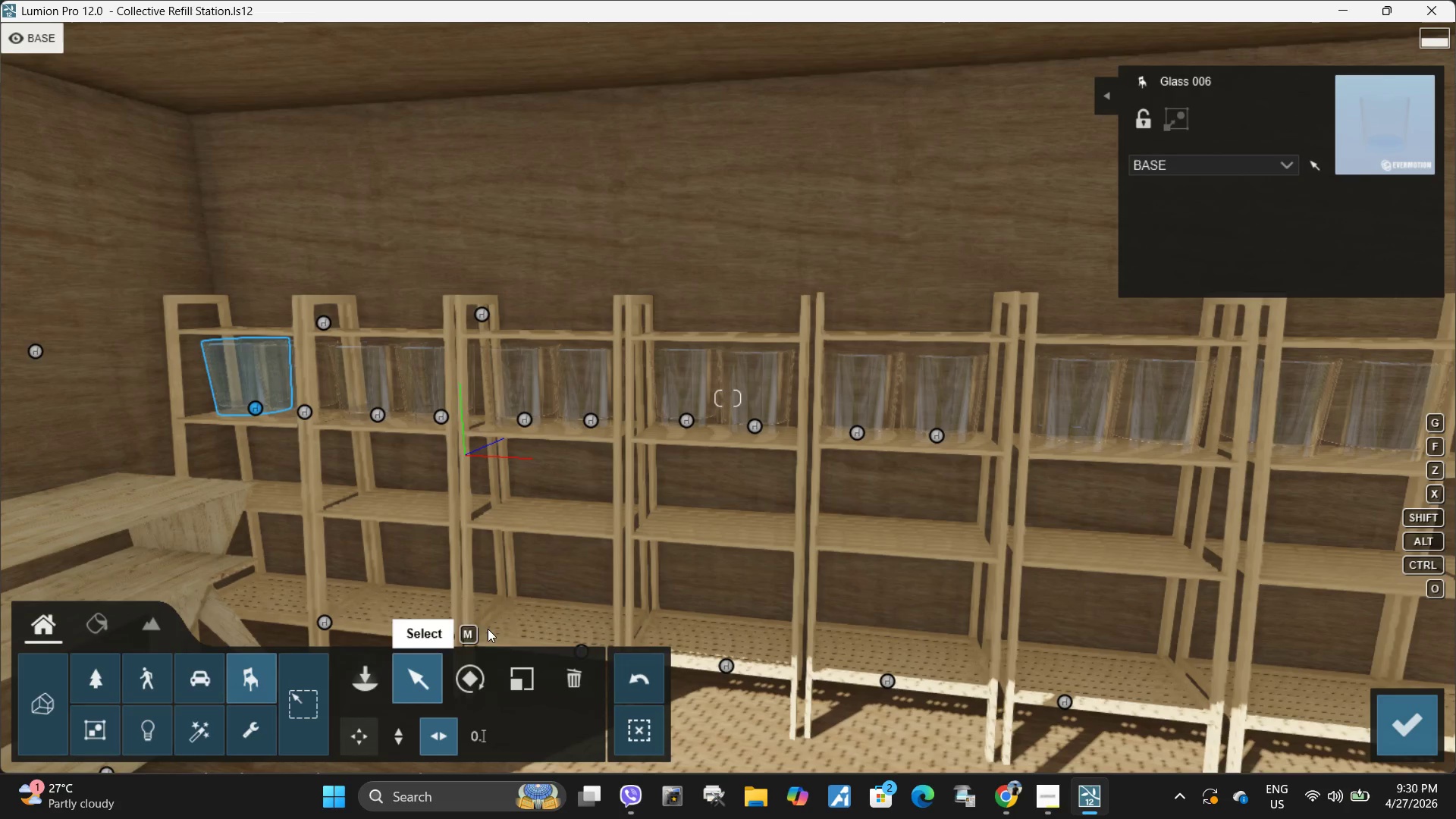 
left_click_drag(start_coordinate=[761, 542], to_coordinate=[554, 430])
 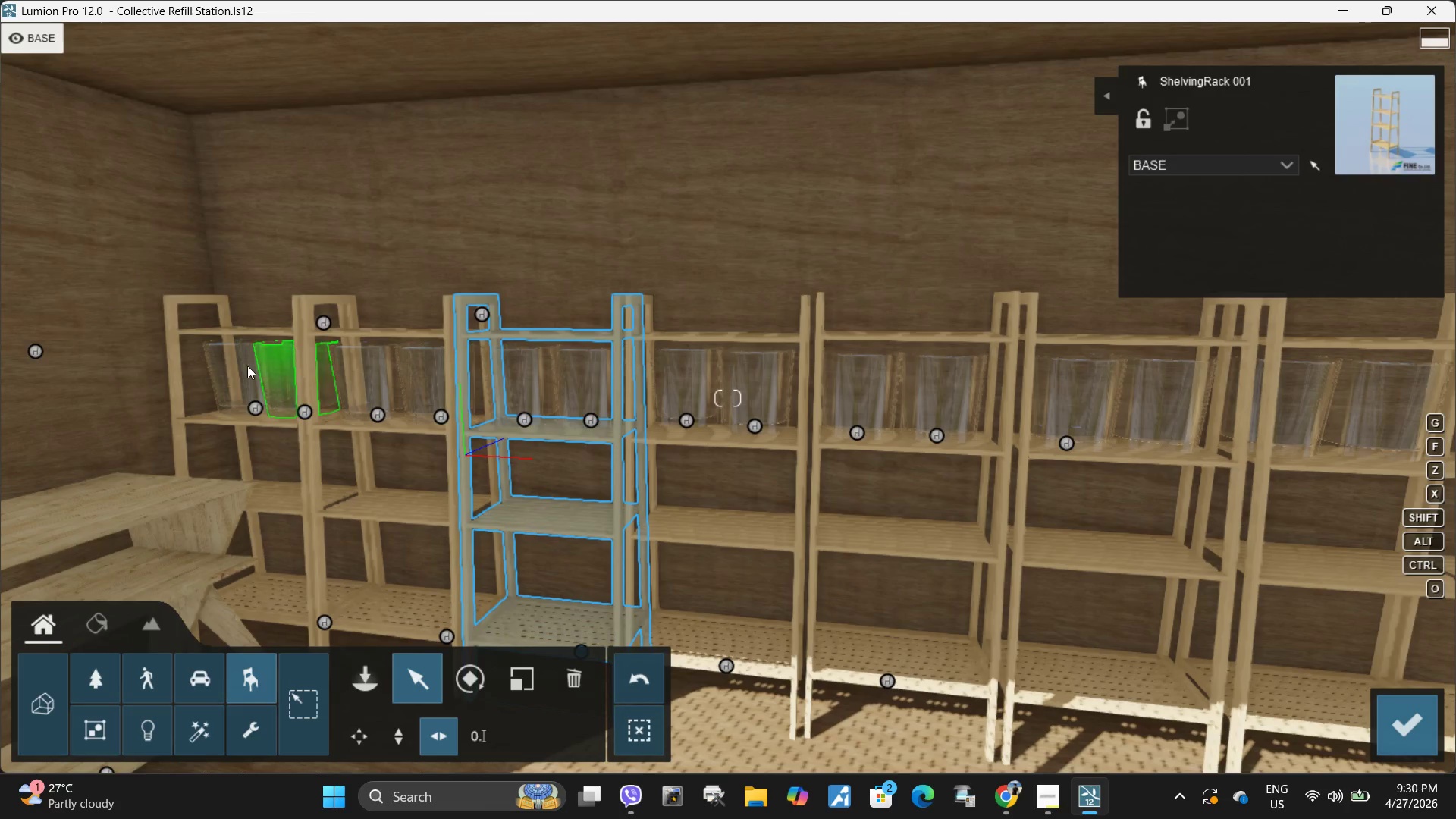 
left_click([243, 368])
 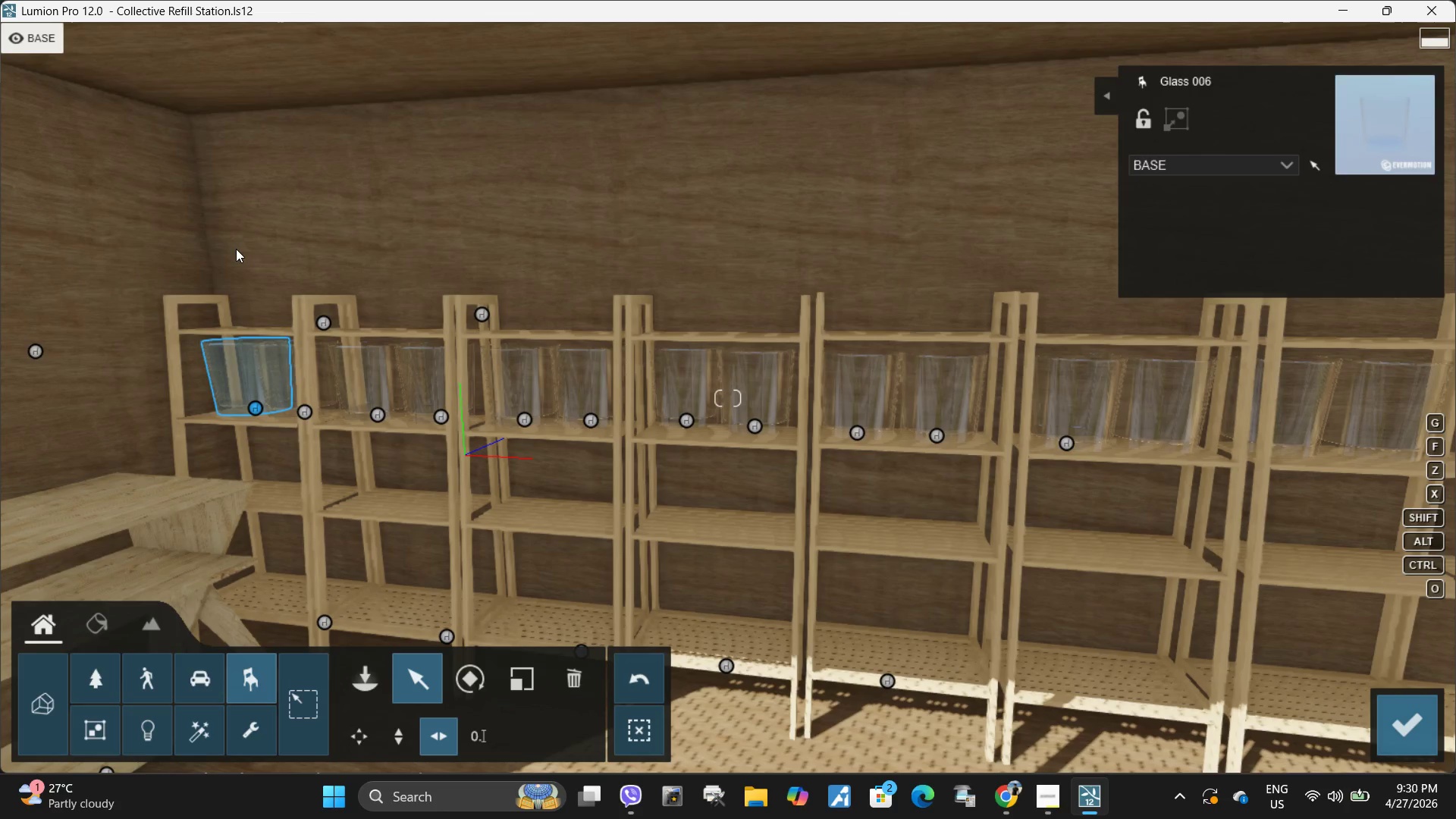 
hold_key(key=ControlLeft, duration=1.5)
left_click_drag(start_coordinate=[202, 241], to_coordinate=[1287, 478])
 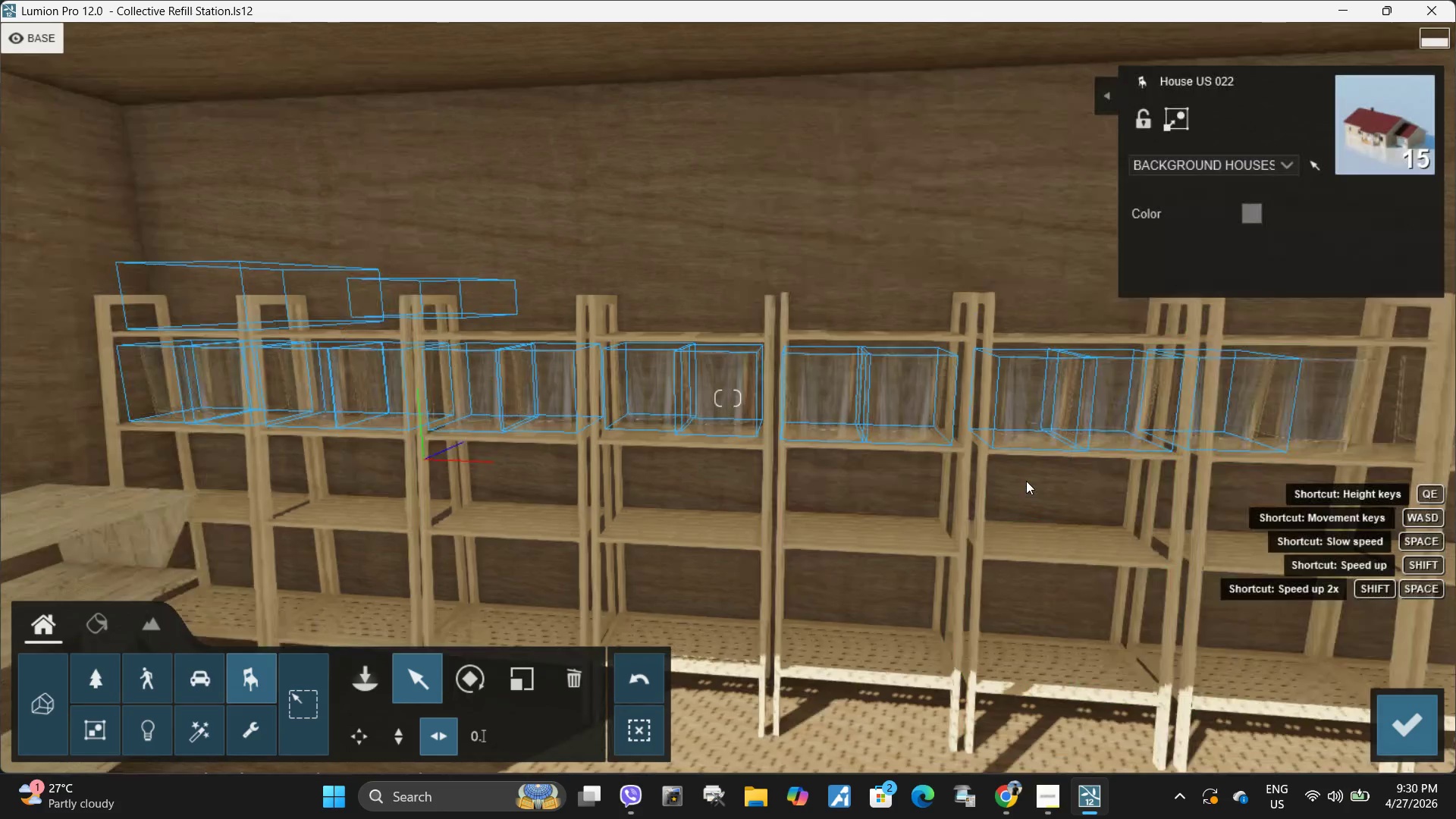 
hold_key(key=ControlLeft, duration=0.86)
 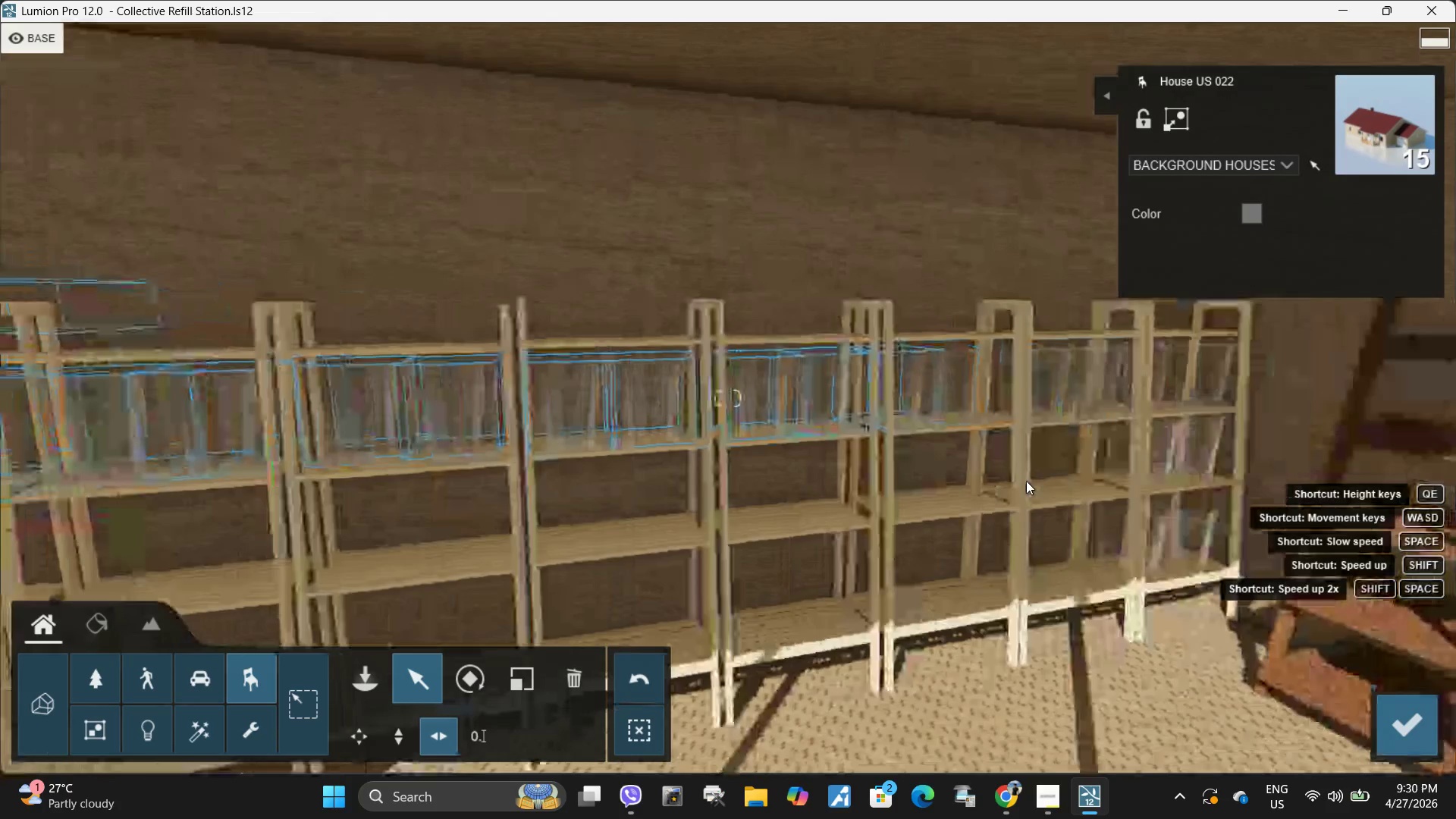 
hold_key(key=ControlLeft, duration=1.5)
left_click_drag(start_coordinate=[736, 243], to_coordinate=[1078, 408])
 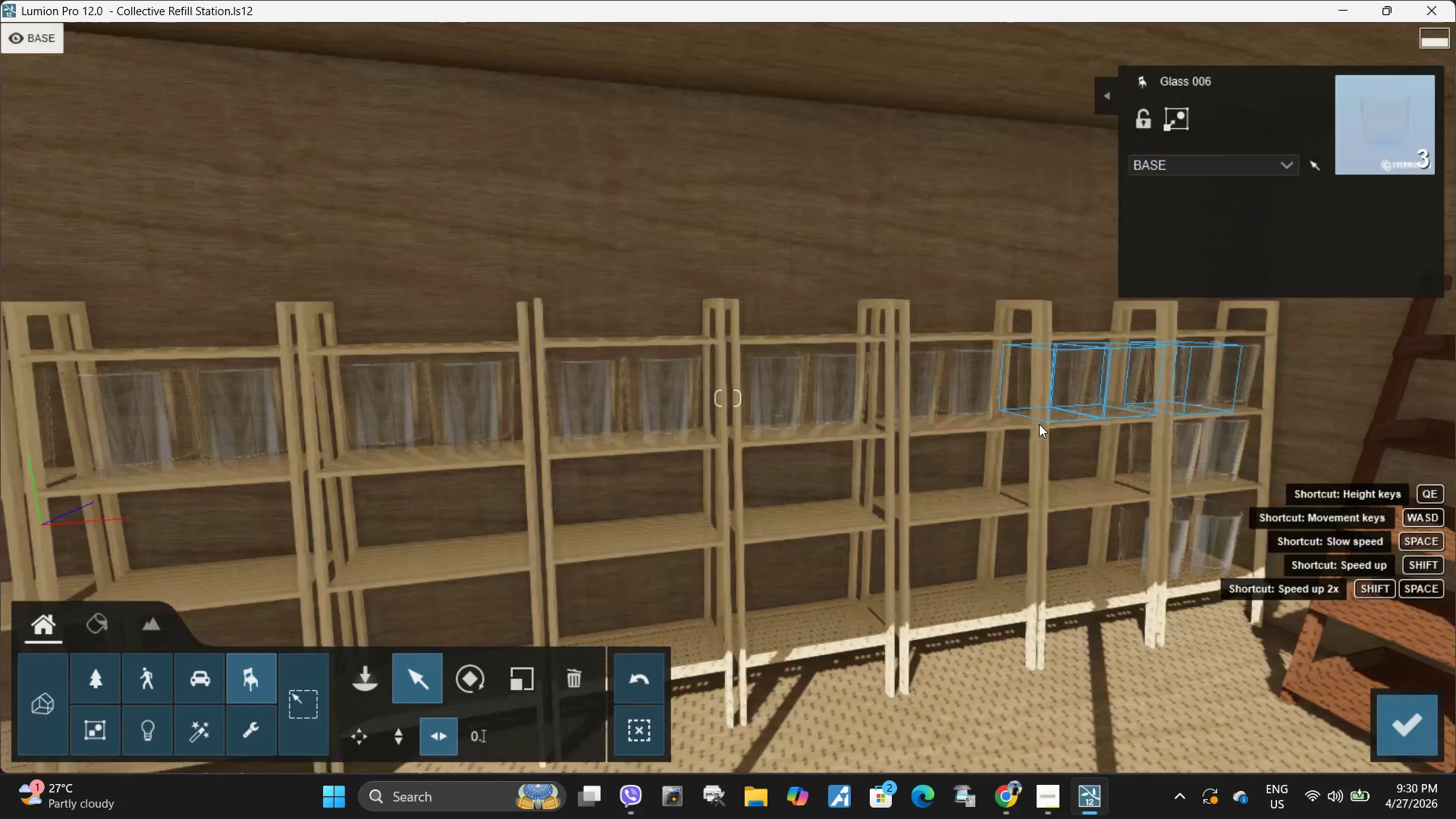 
key(Control+ControlLeft)
 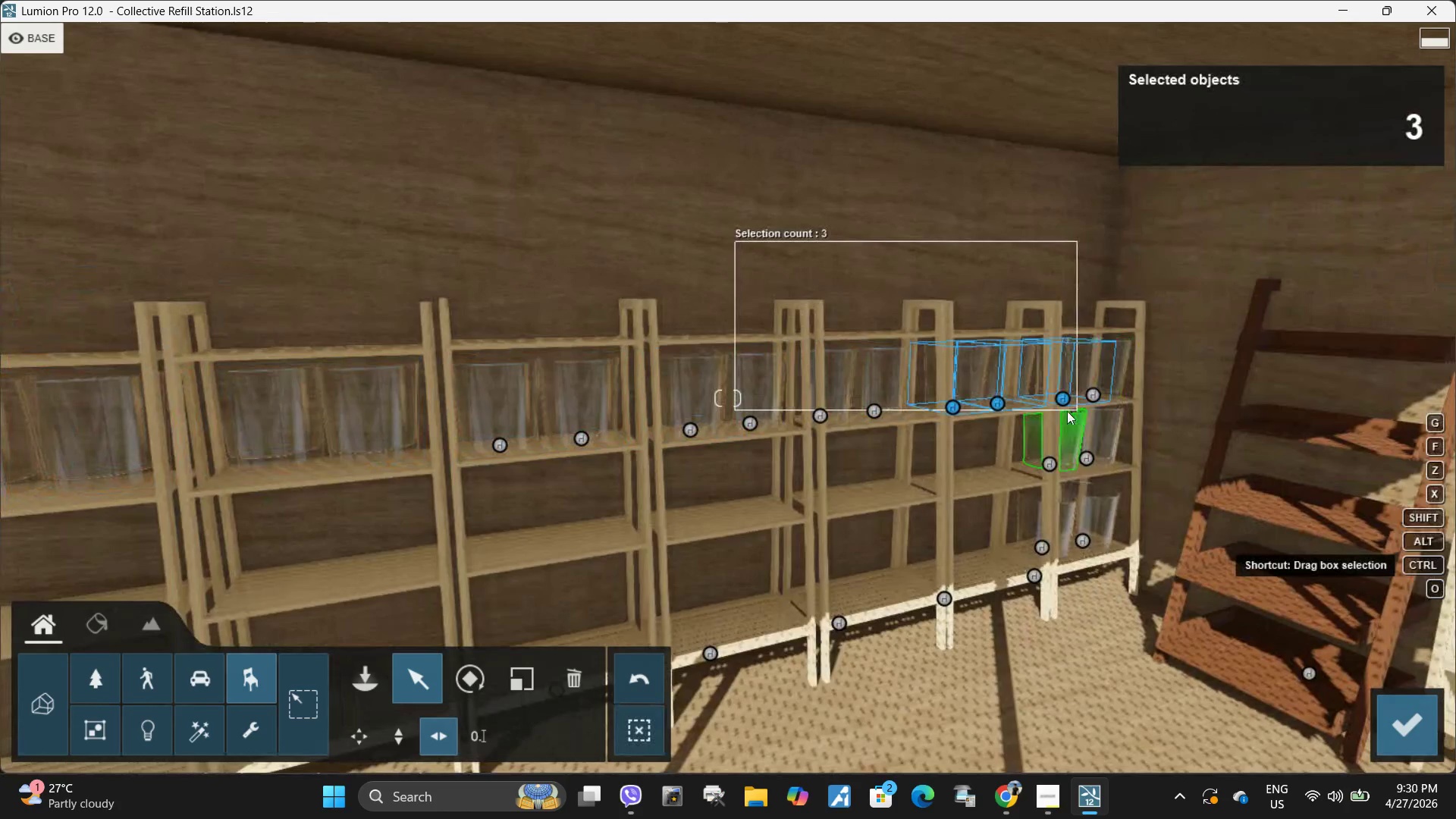 
key(Control+ControlLeft)
 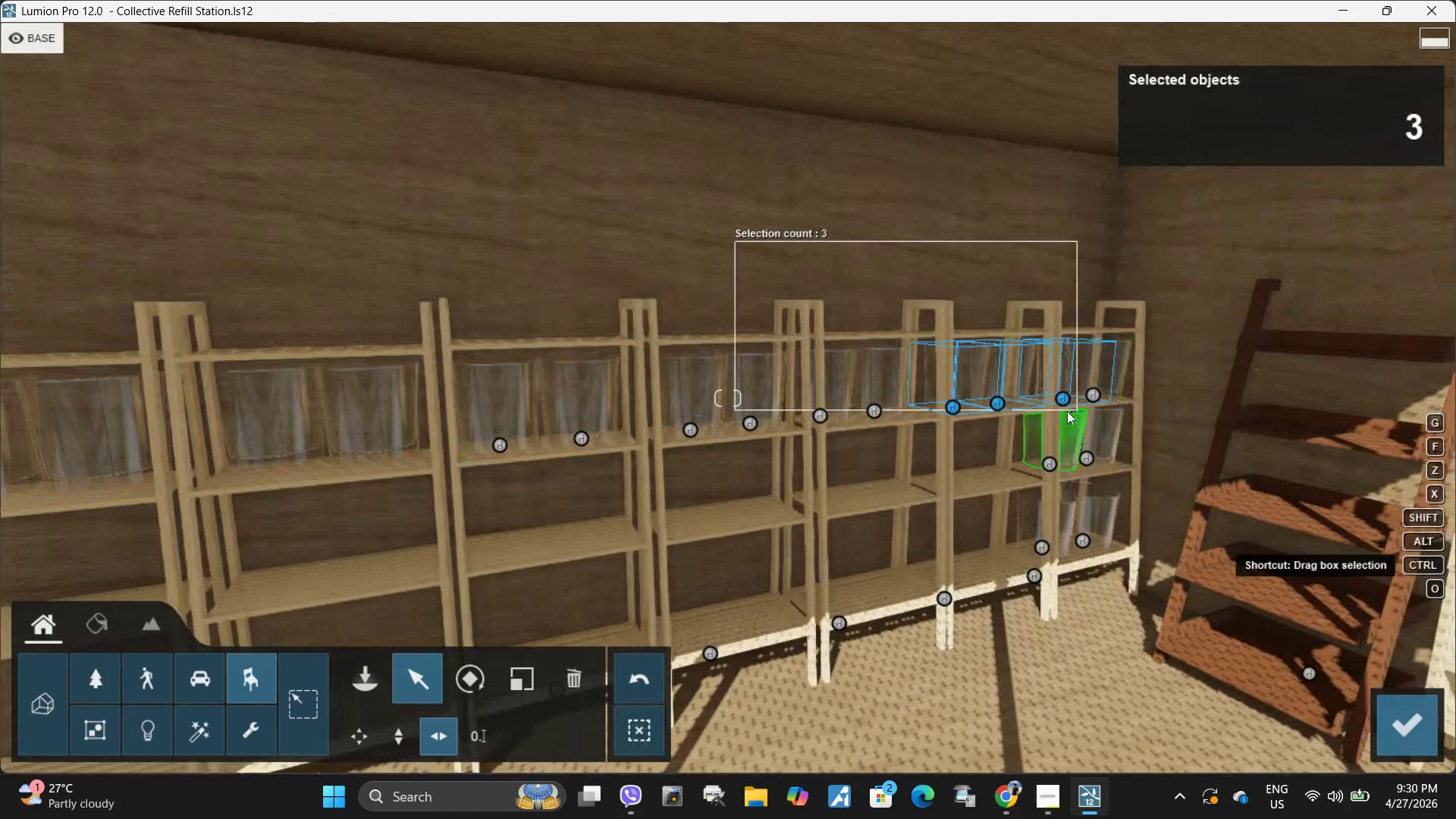 
key(Control+ControlLeft)
 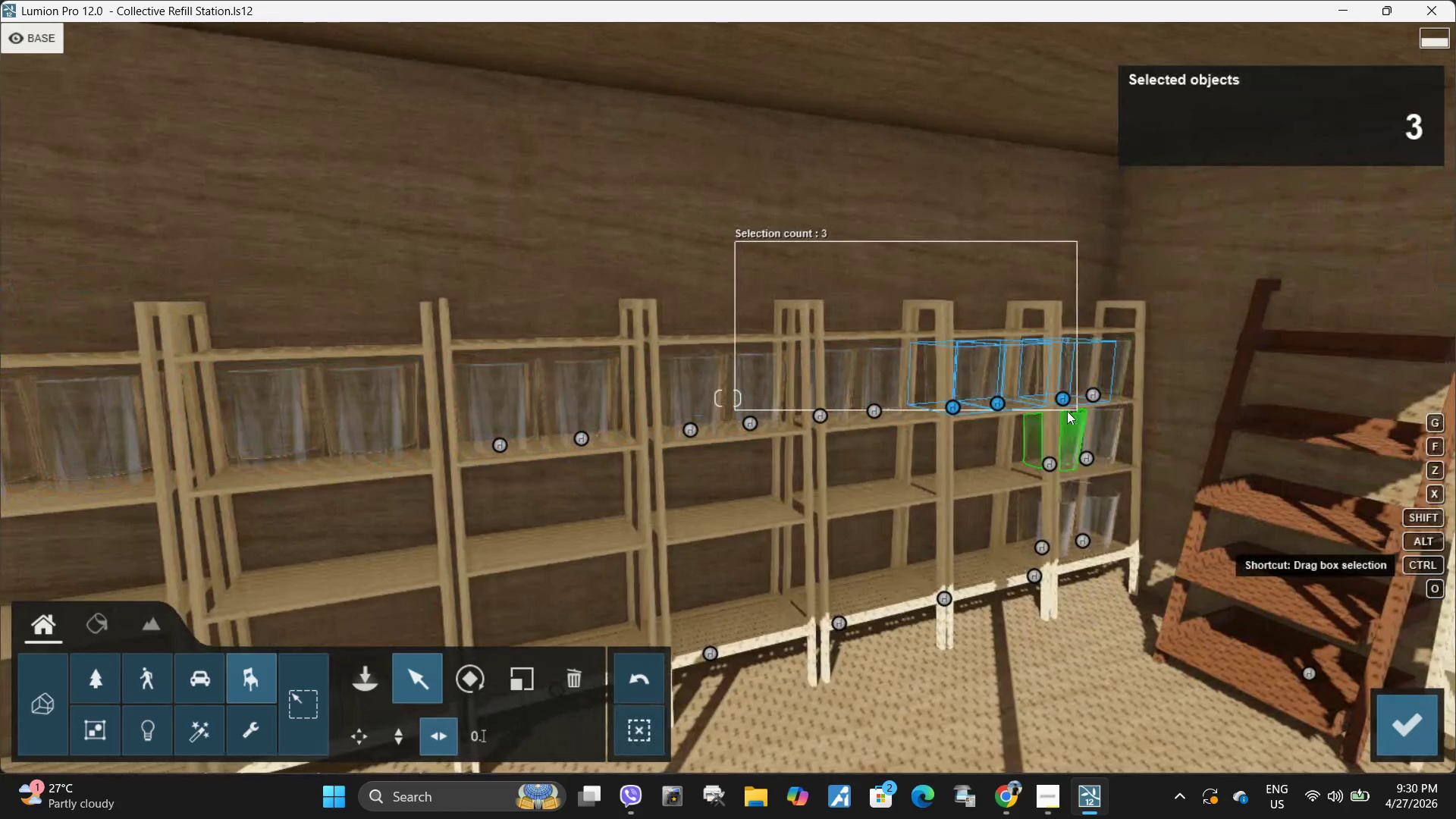 
key(Control+ControlLeft)
 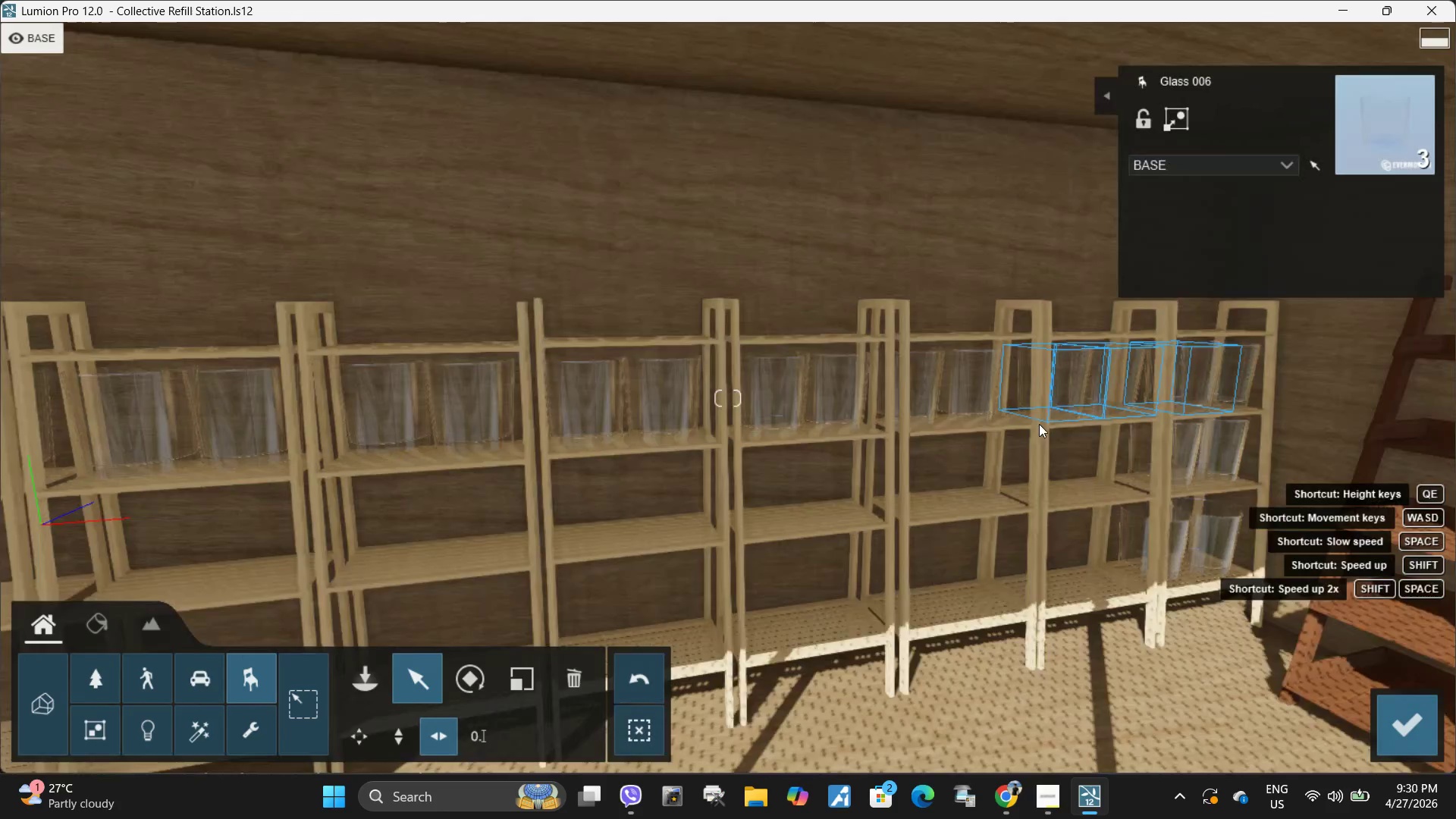 
type(sdwddswd)
 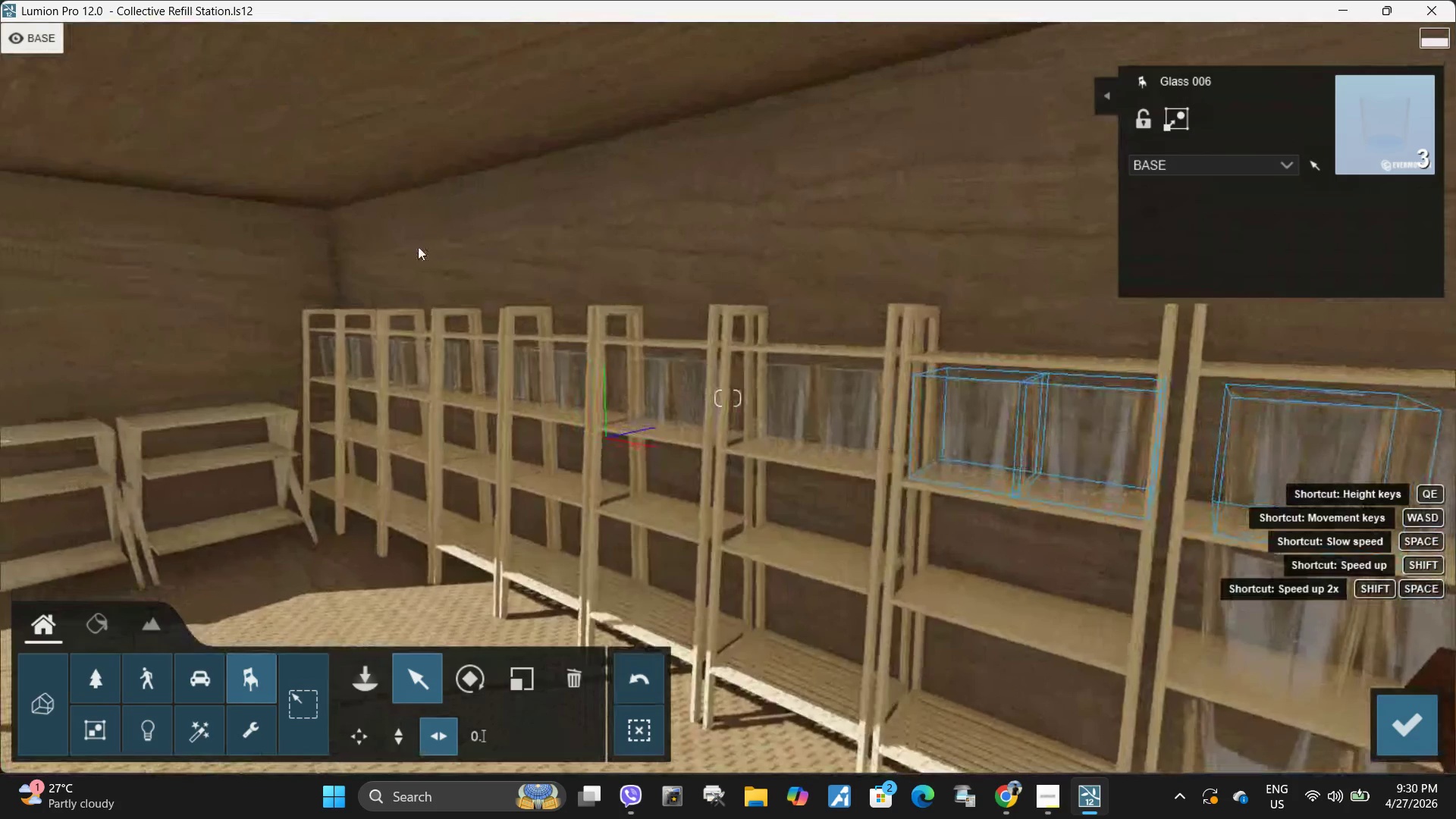 
hold_key(key=ControlLeft, duration=1.5)
left_click_drag(start_coordinate=[270, 251], to_coordinate=[1089, 493])
 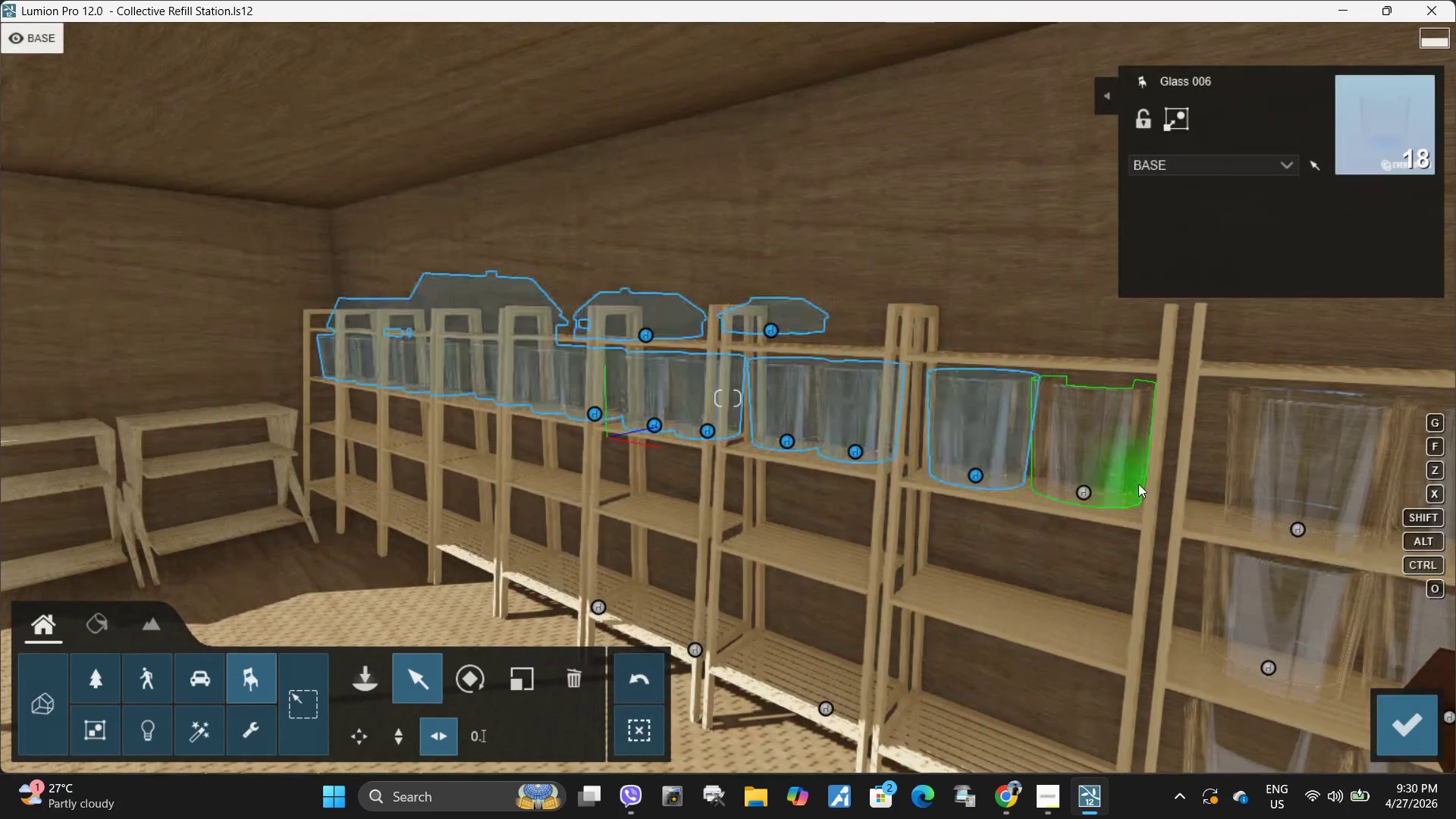 
hold_key(key=ControlLeft, duration=1.51)
 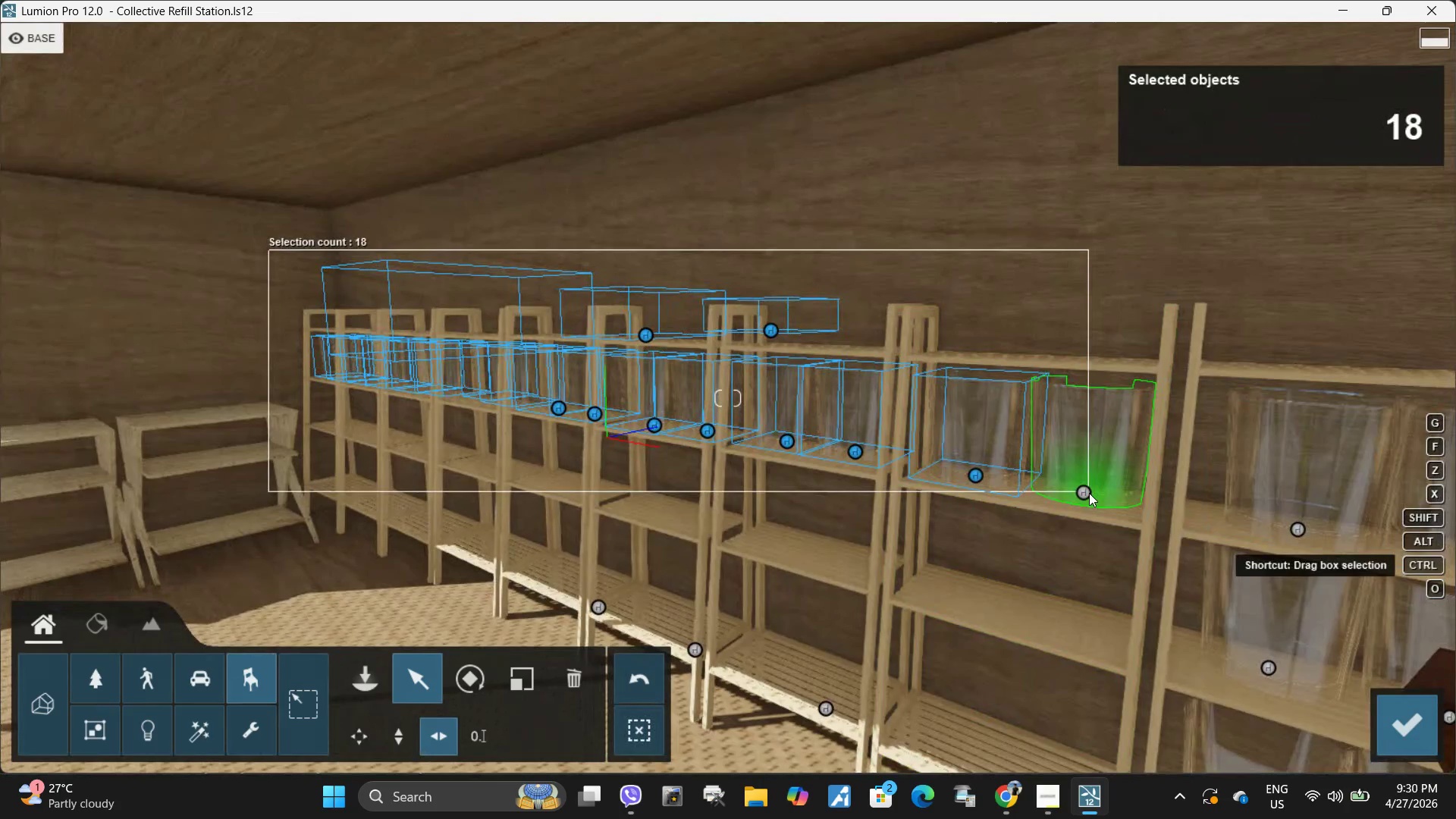 
hold_key(key=ControlLeft, duration=0.77)
 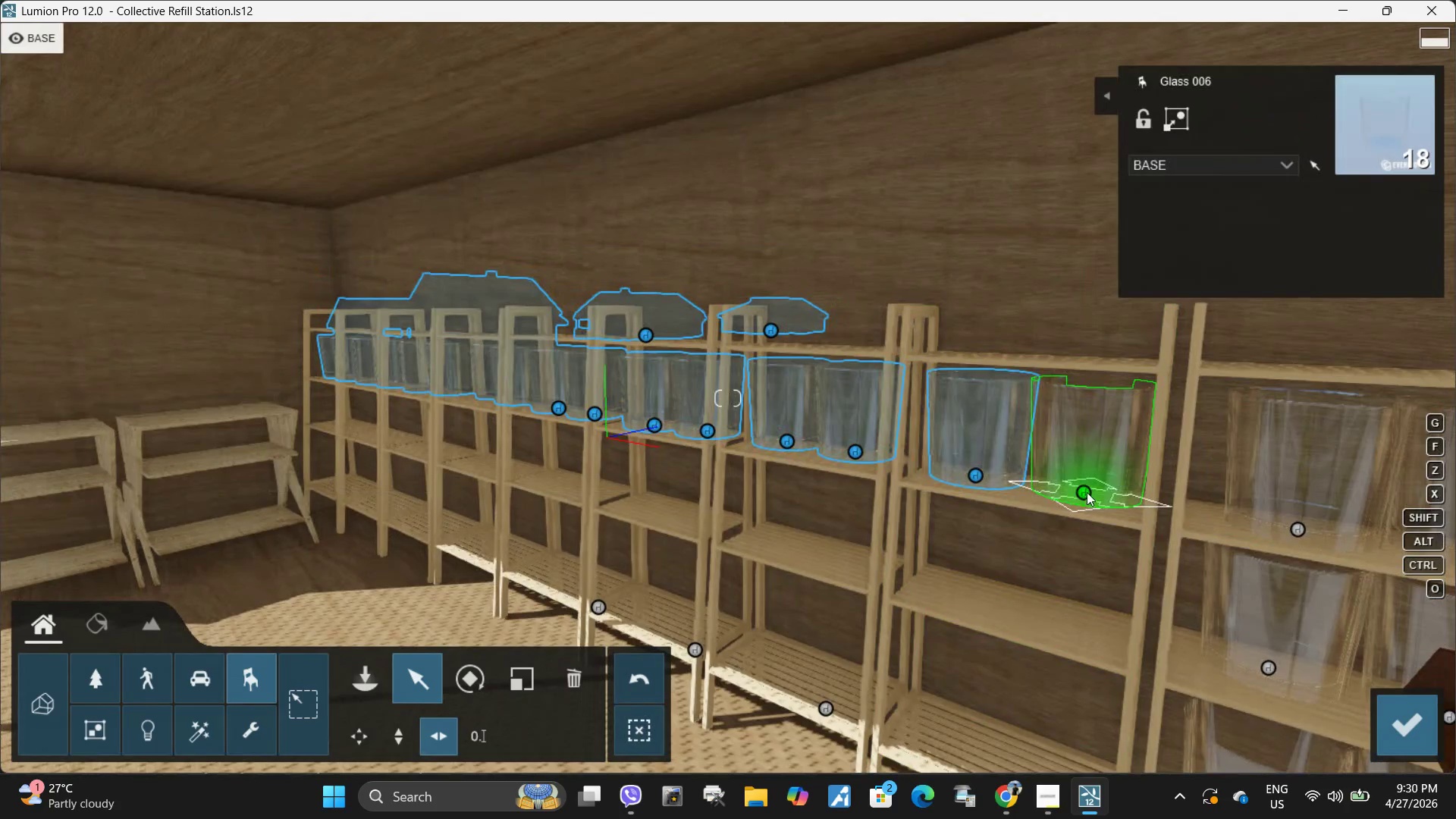 
hold_key(key=ControlLeft, duration=0.5)
left_click([1084, 492])
 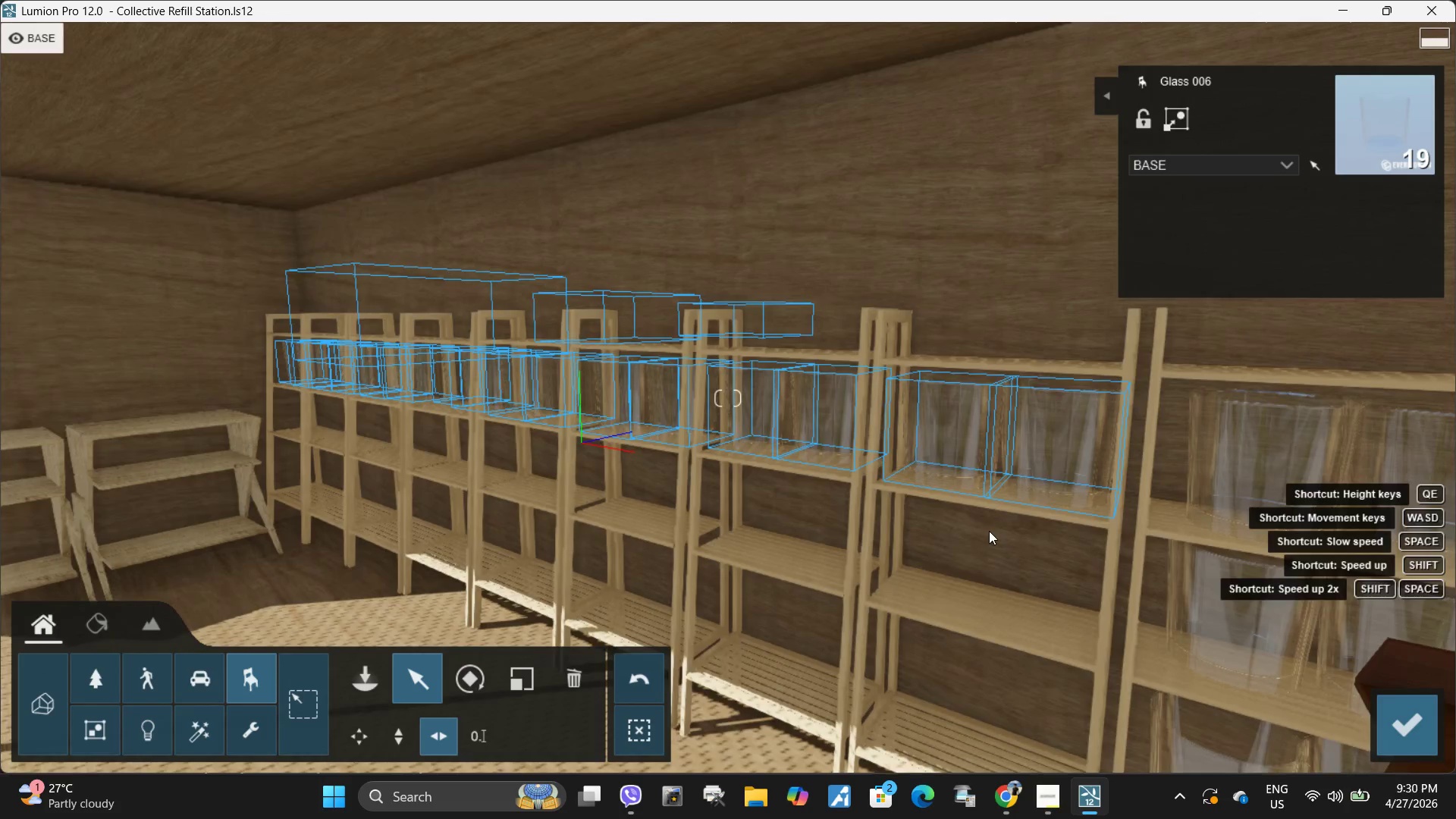 
right_click([989, 531])
 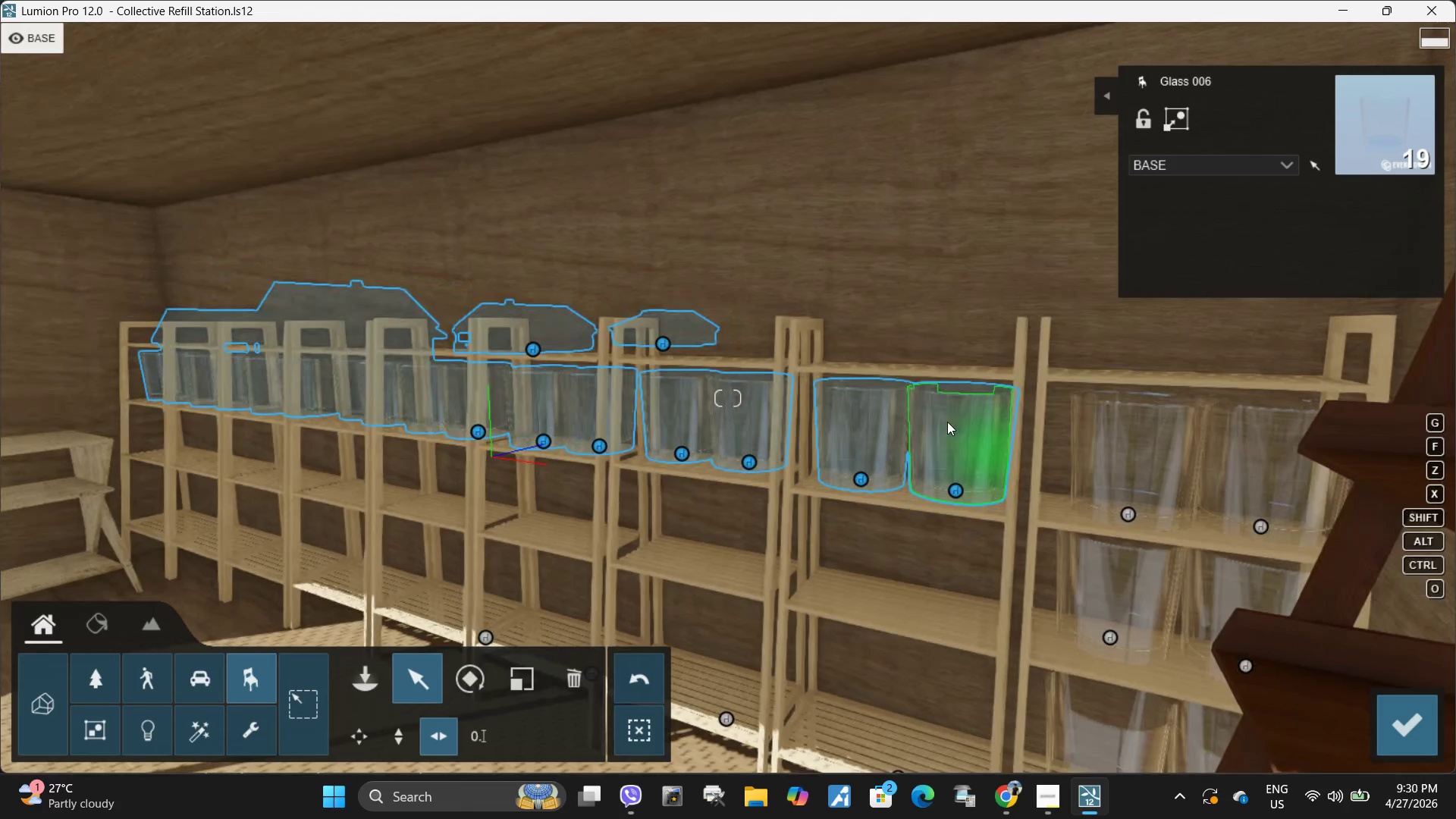 
key(Escape)
 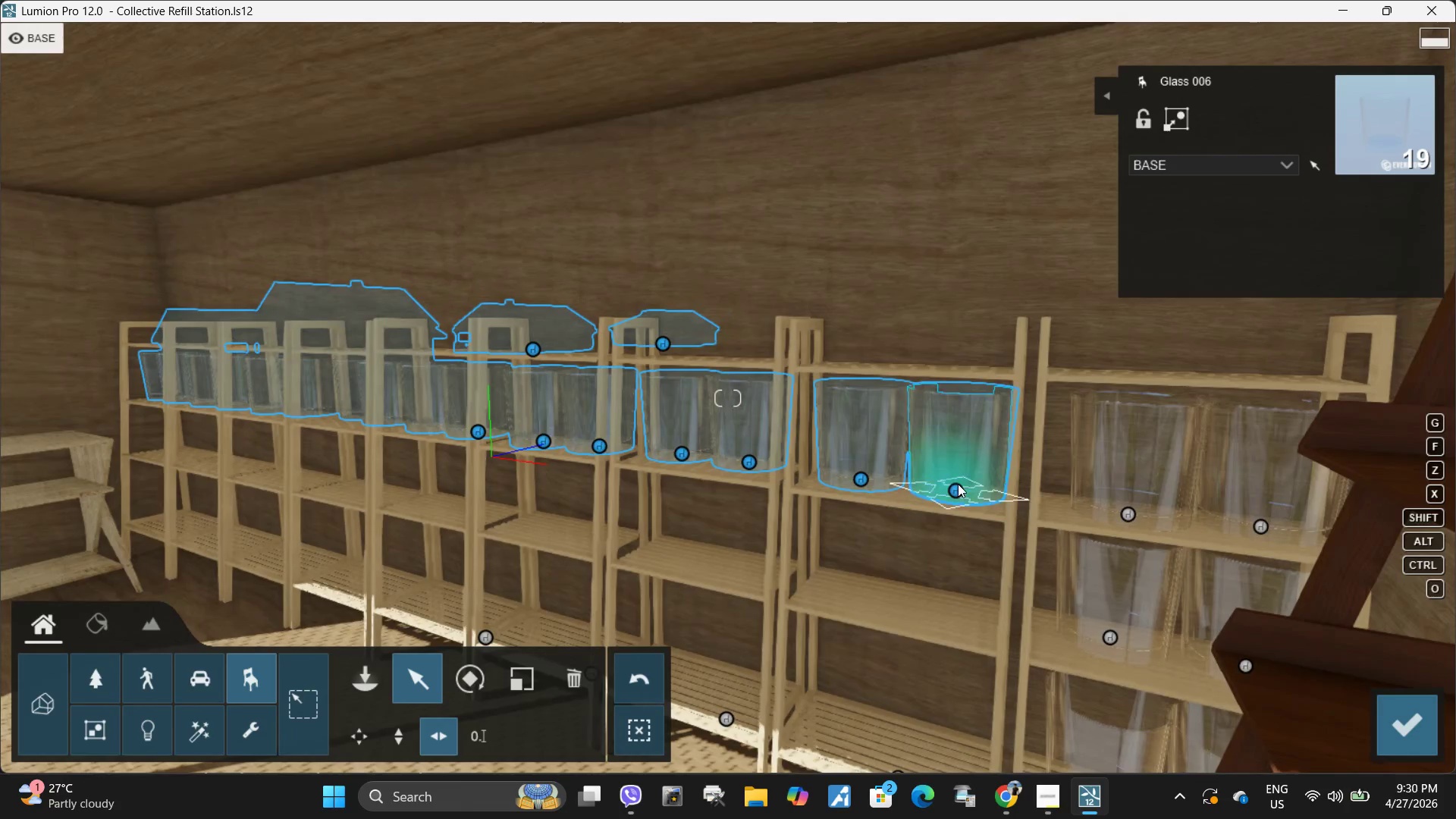 
left_click([959, 484])
 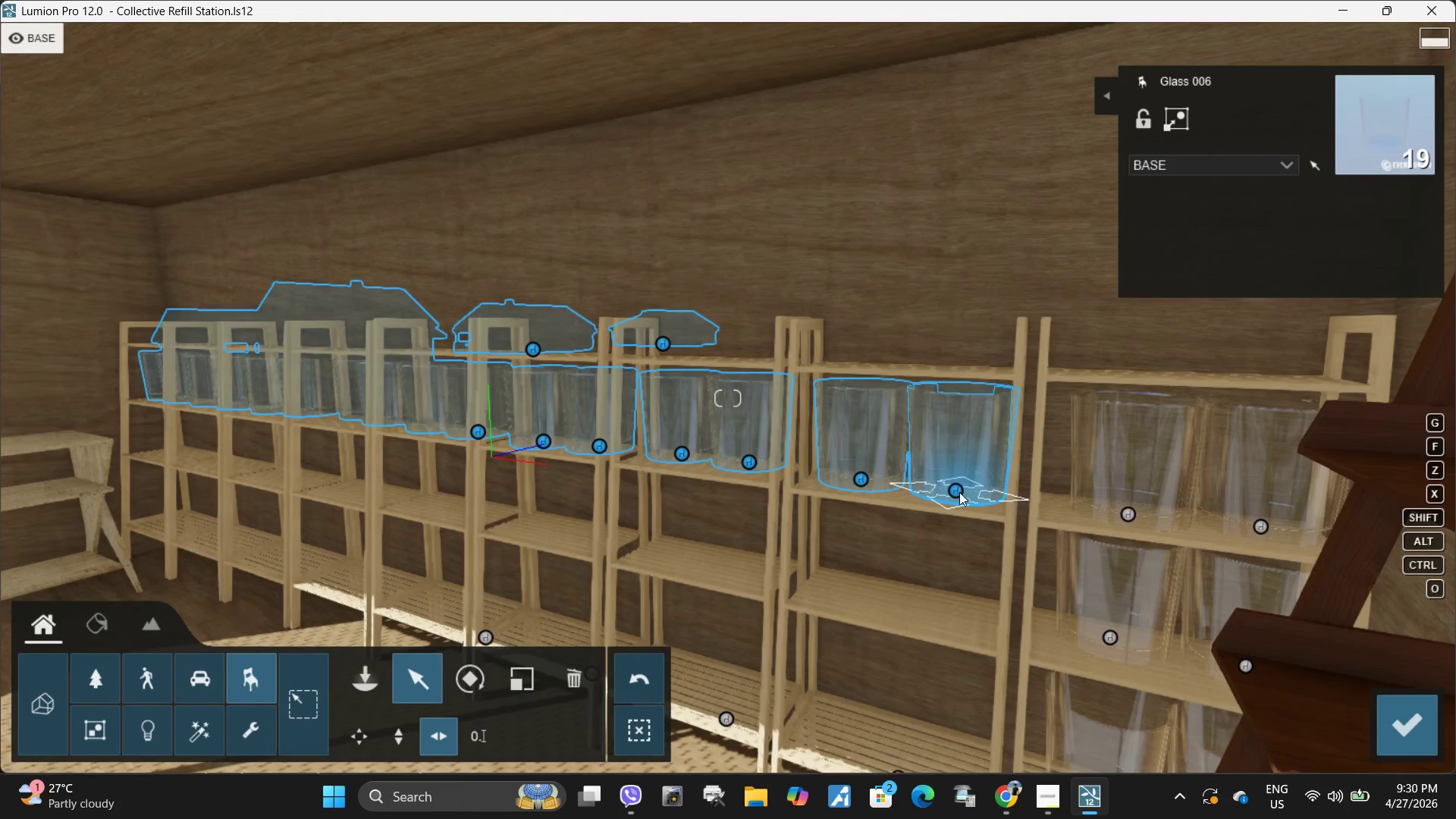 
type(aw)
 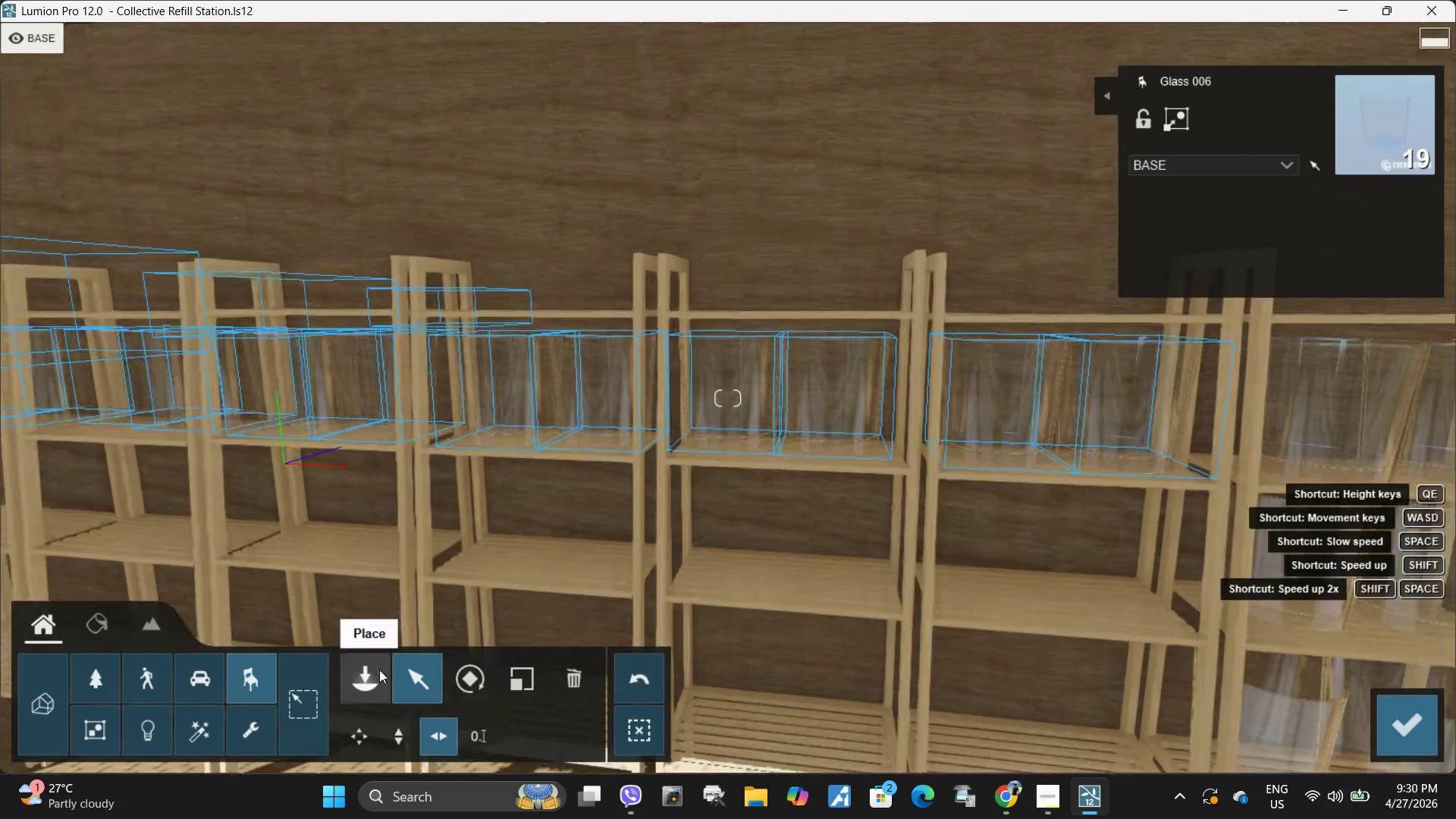 
left_click([379, 670])
 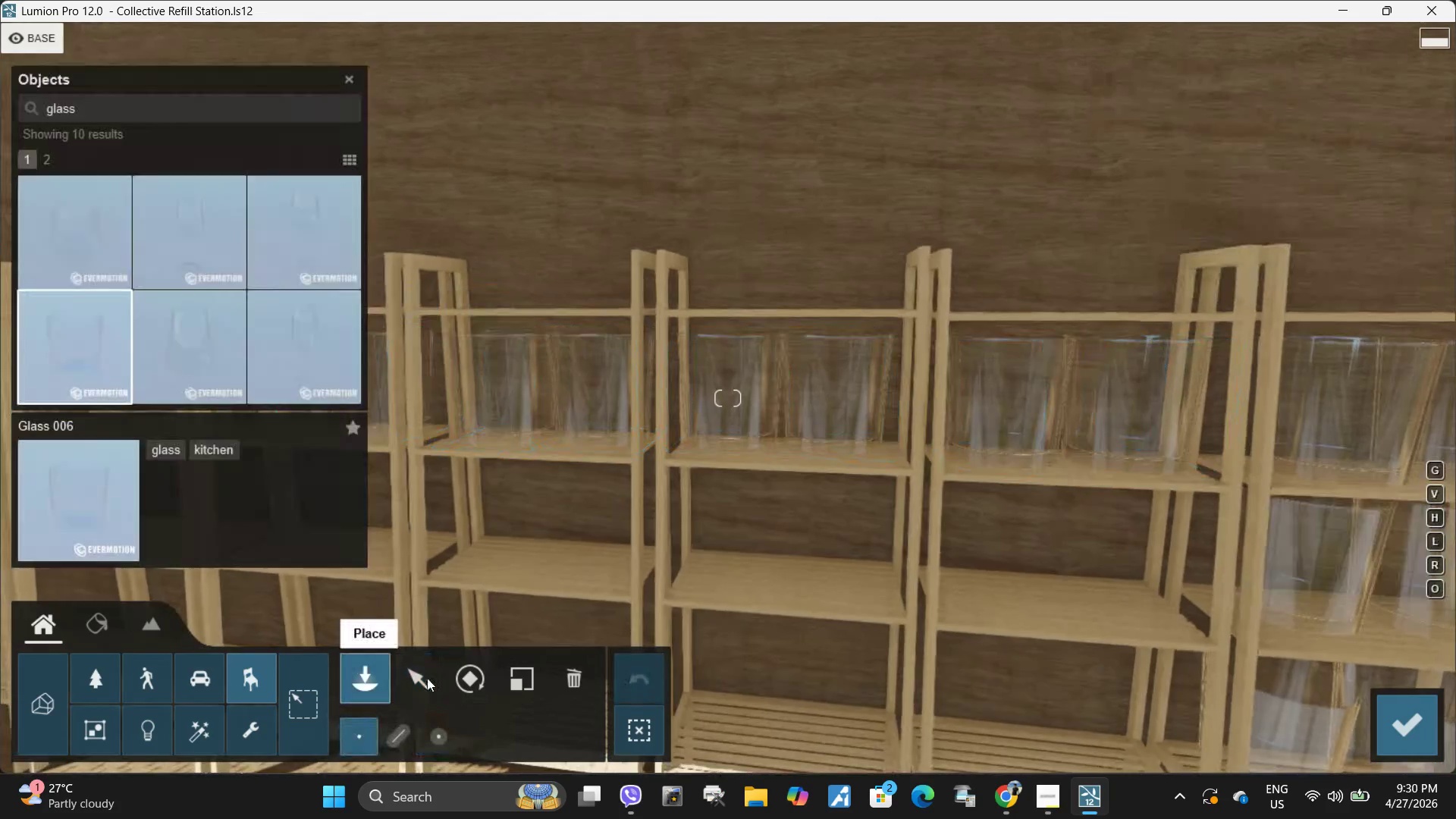 
left_click([427, 678])
 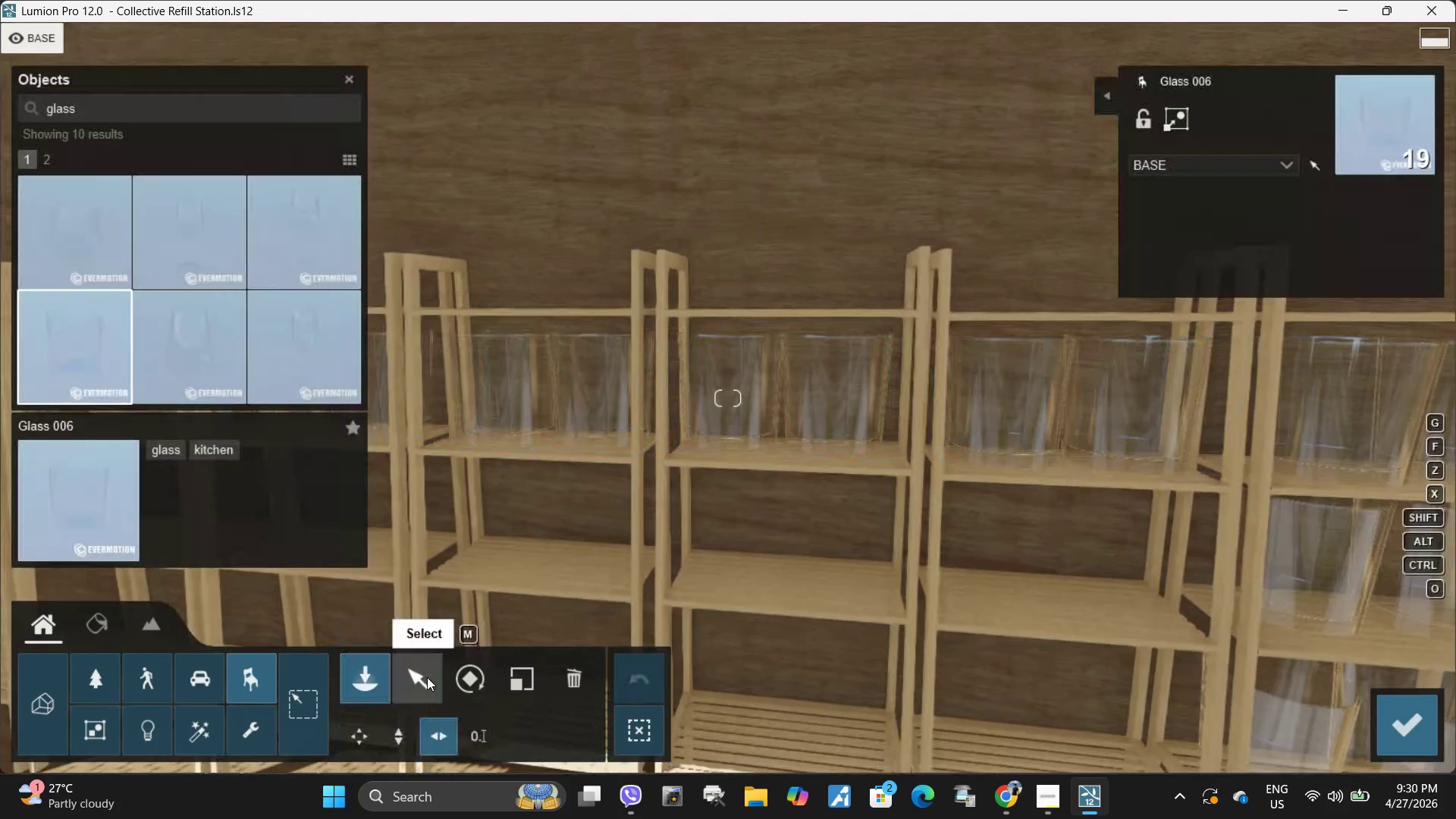 
type(ass)
 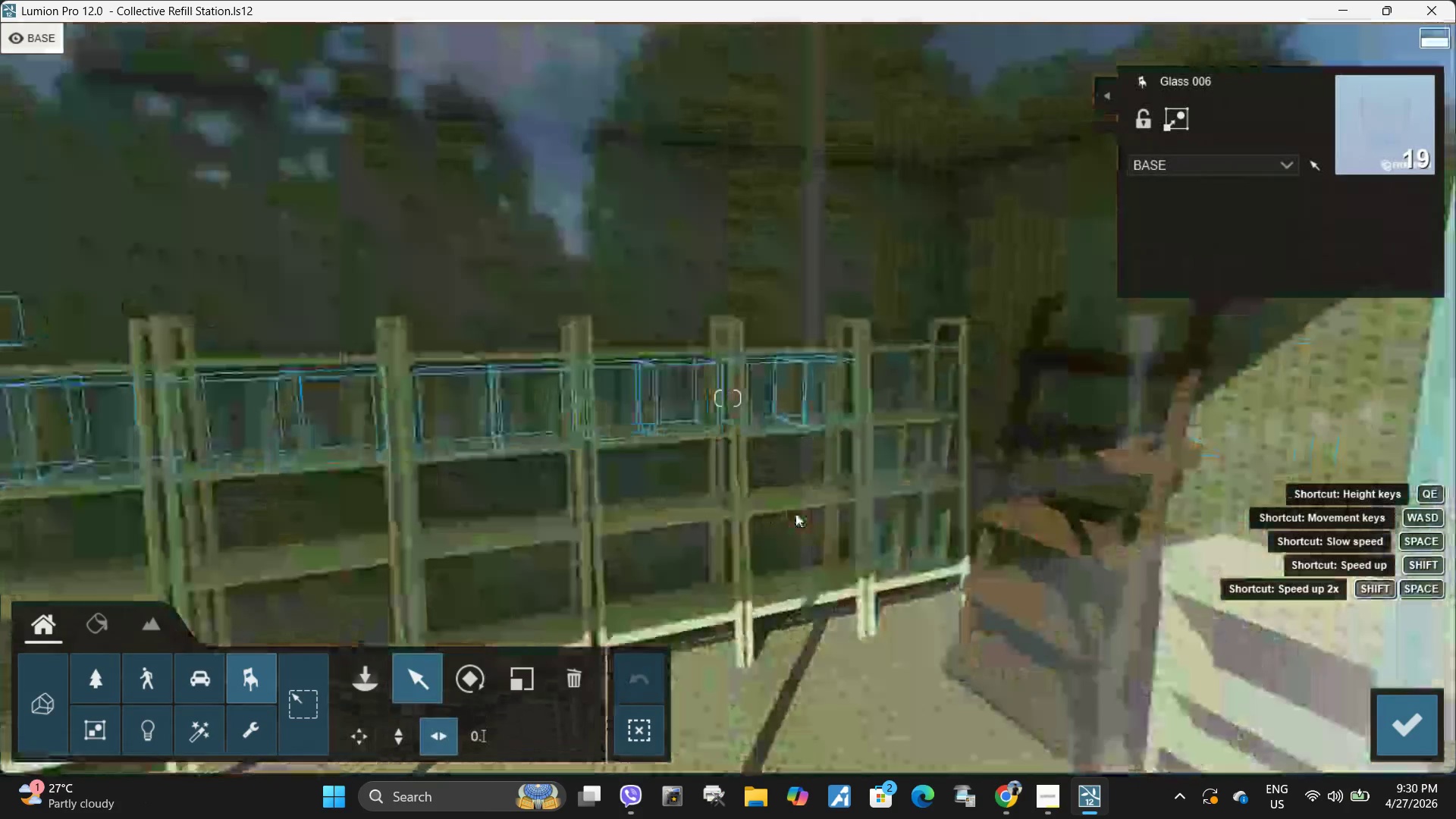 
left_click([795, 513])
 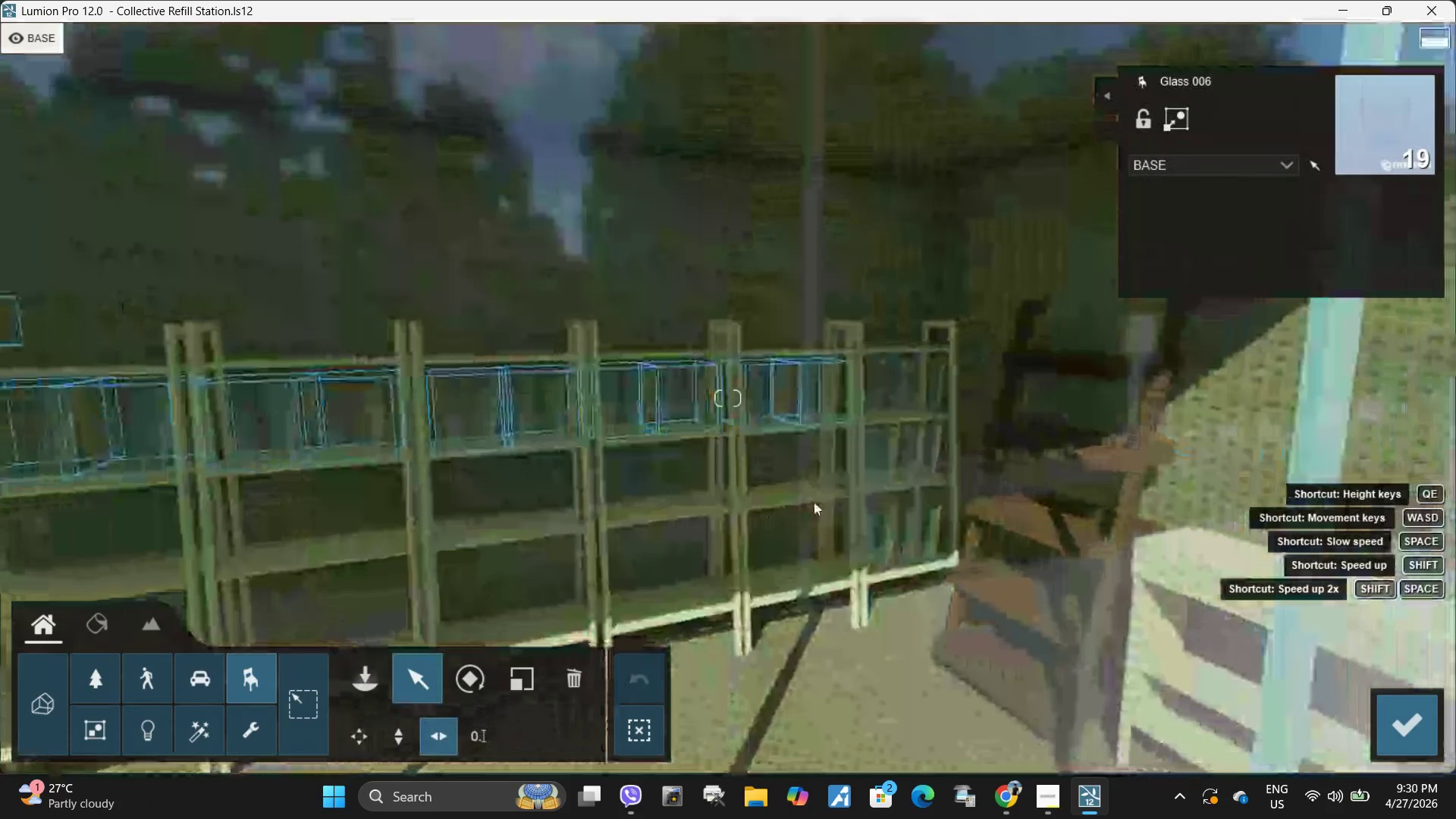 
type(ww)
 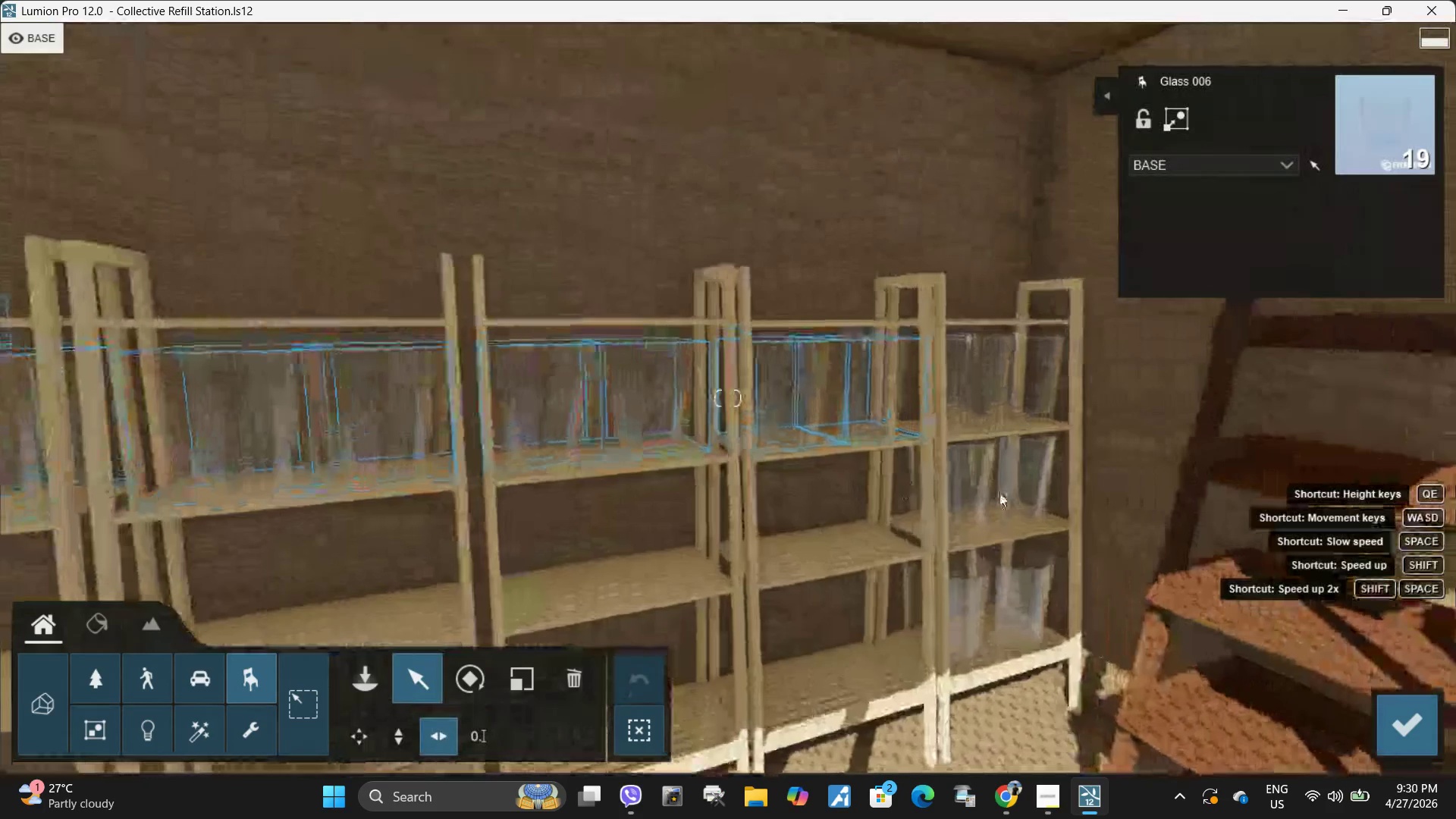 
left_click([1012, 493])
 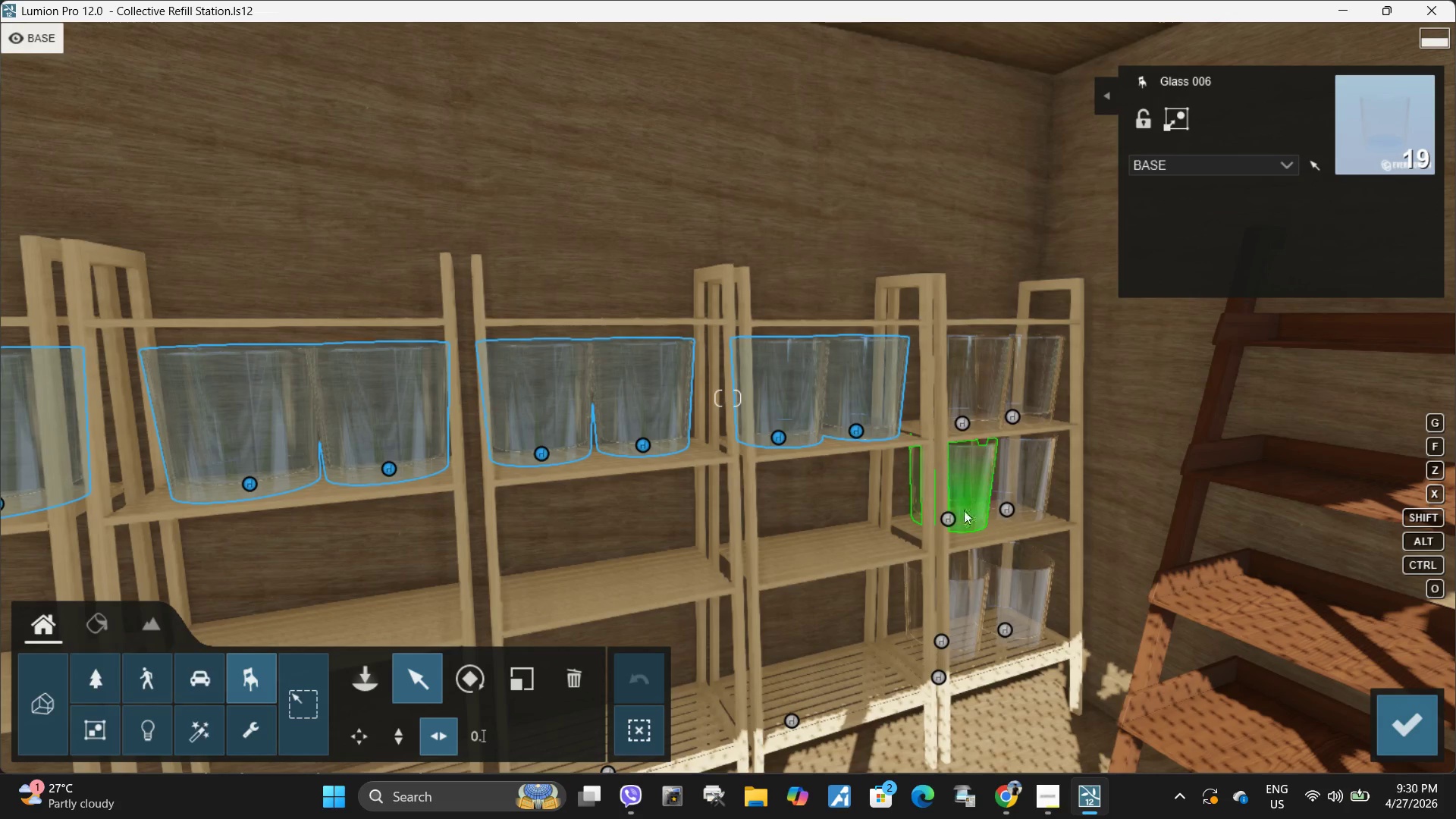 
key(Escape)
 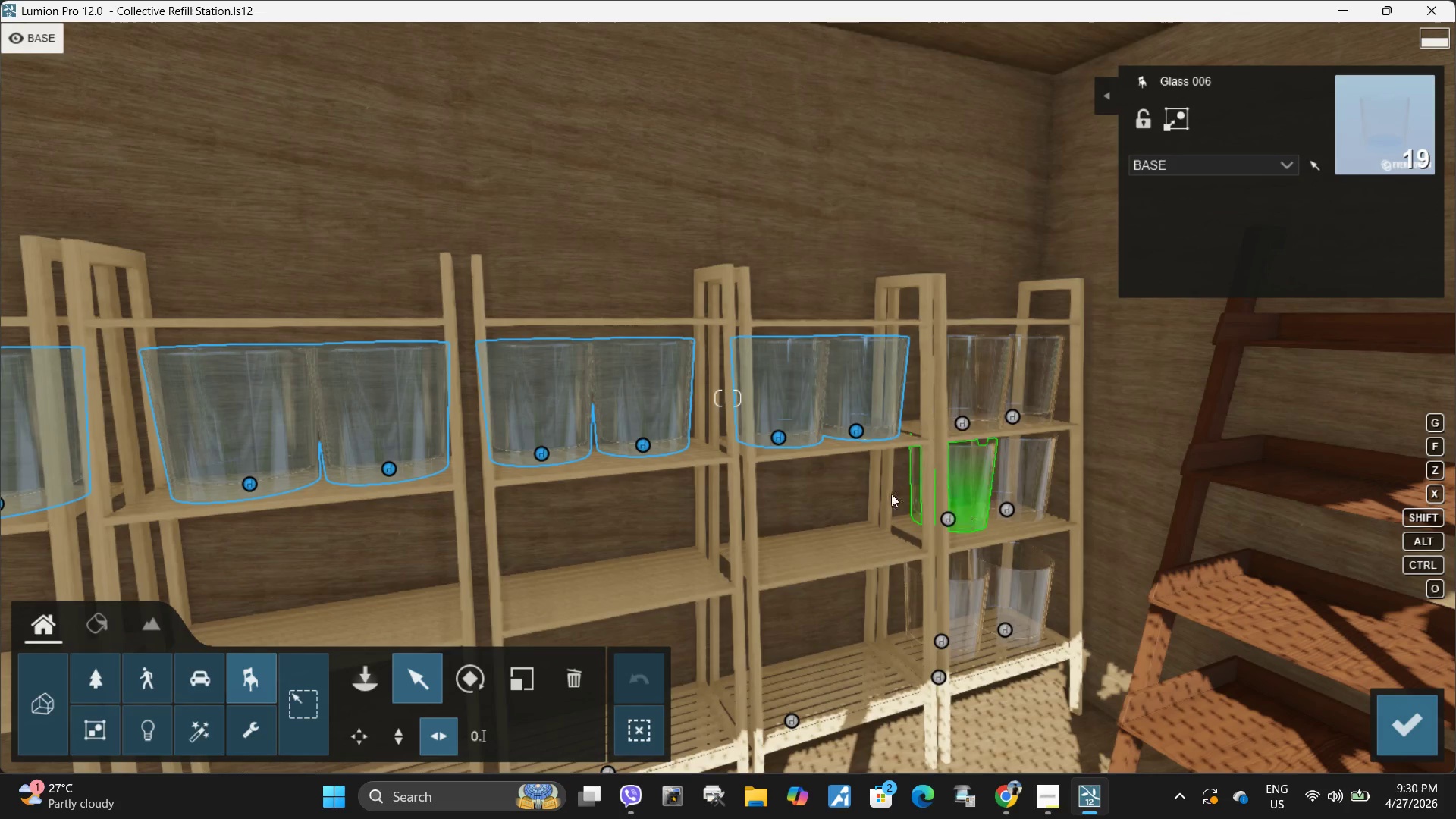 
key(Escape)
 